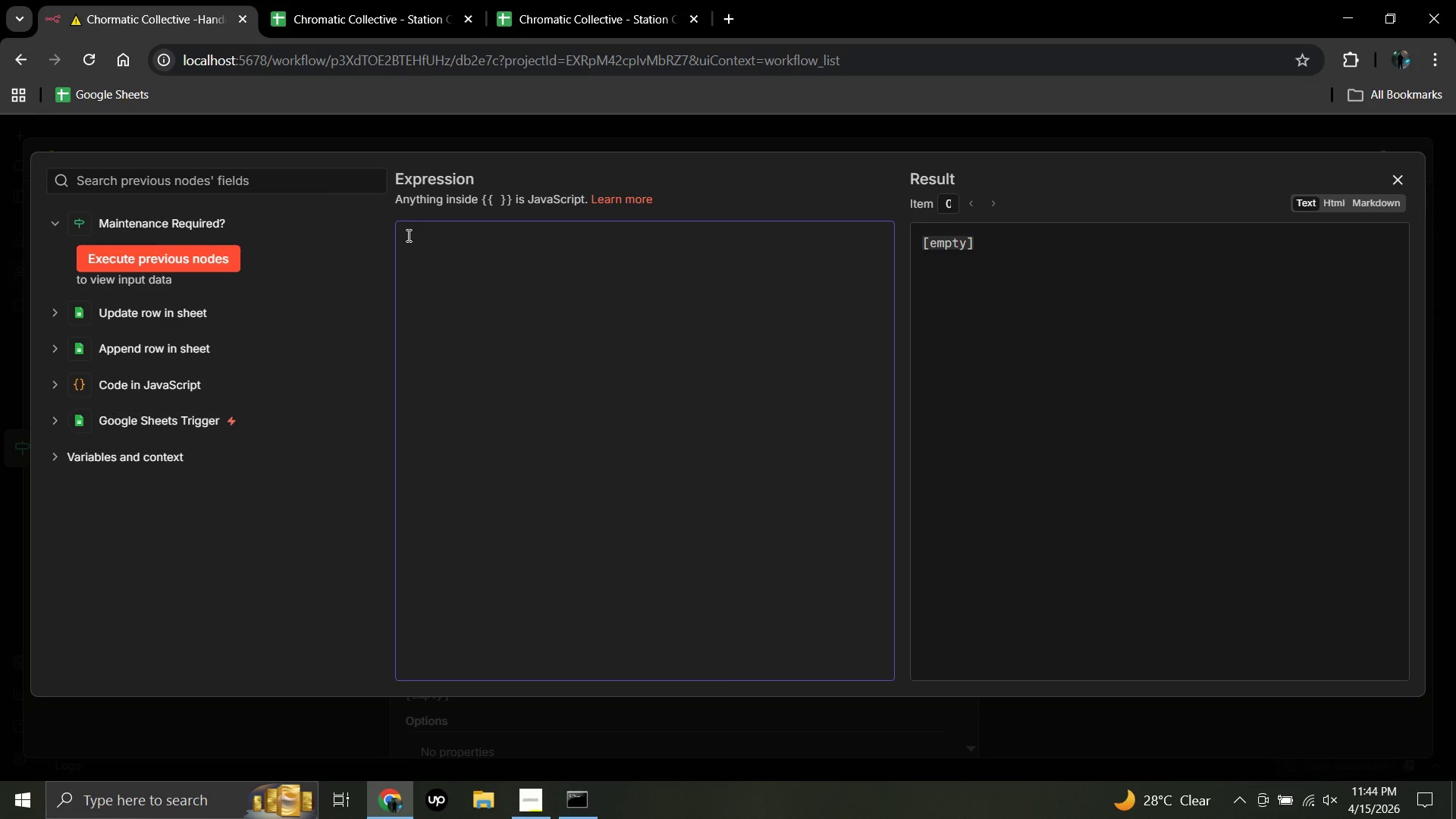 
wait(7.2)
 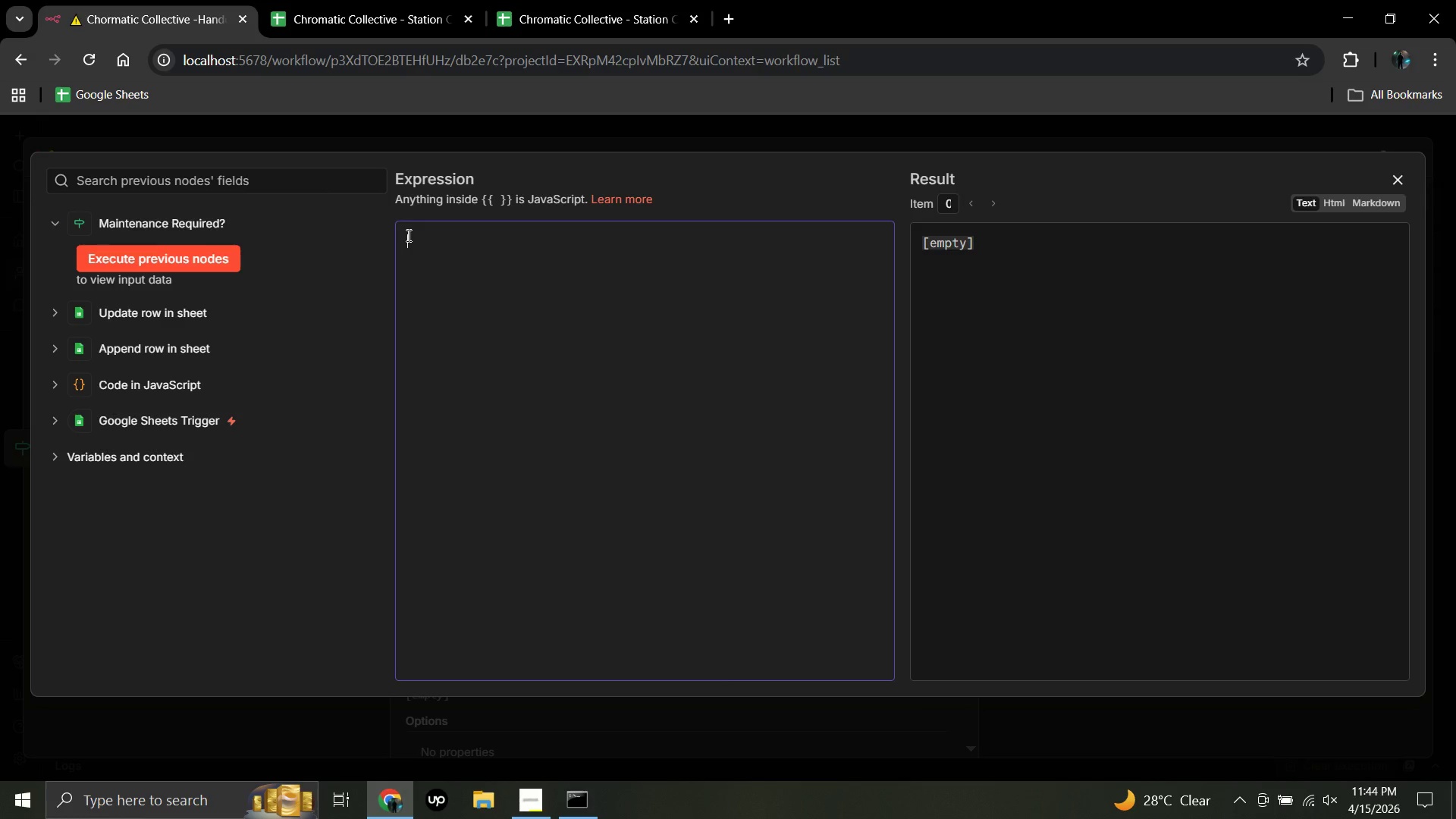 
key(Shift+Comma)
 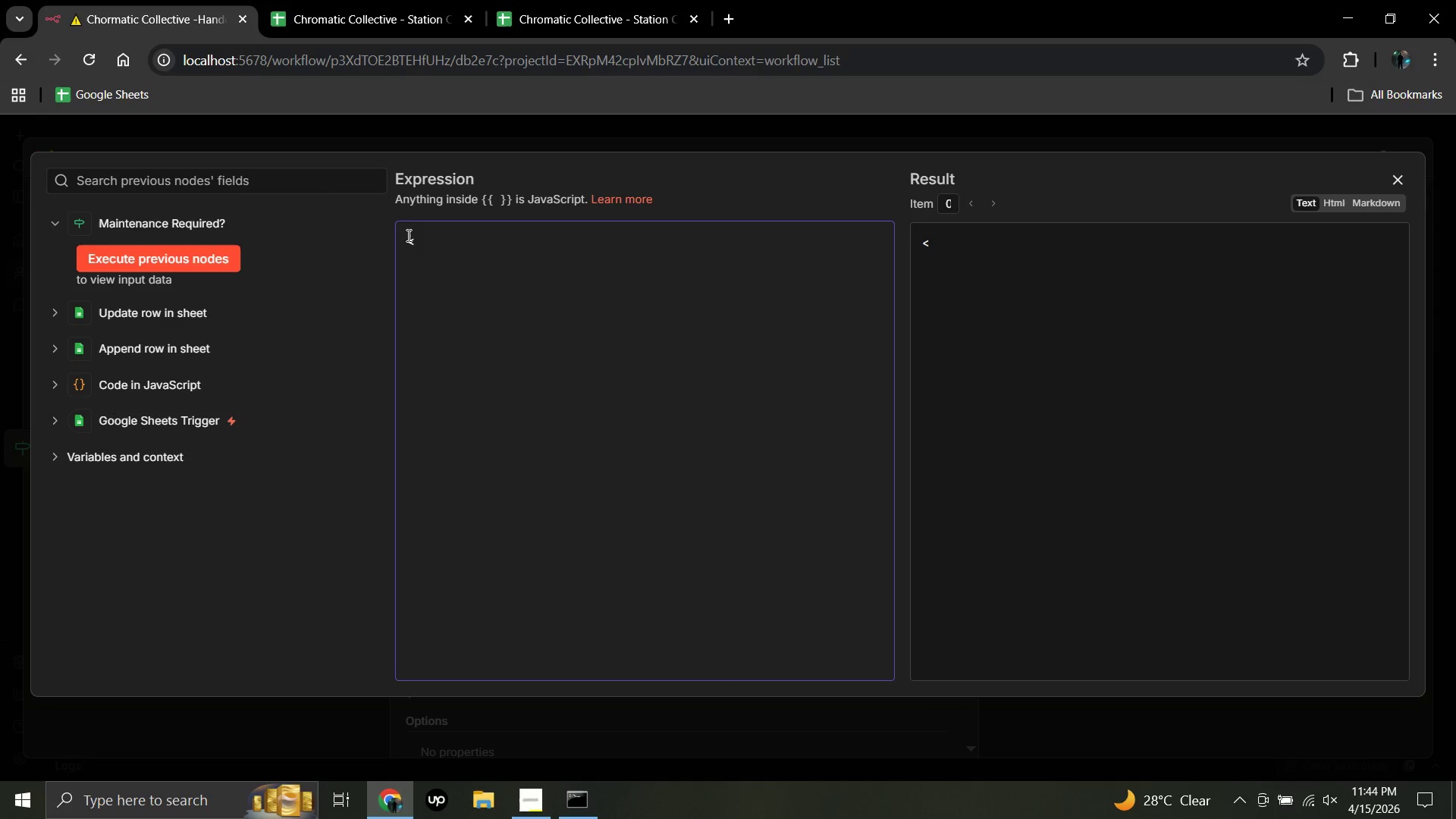 
key(P)
 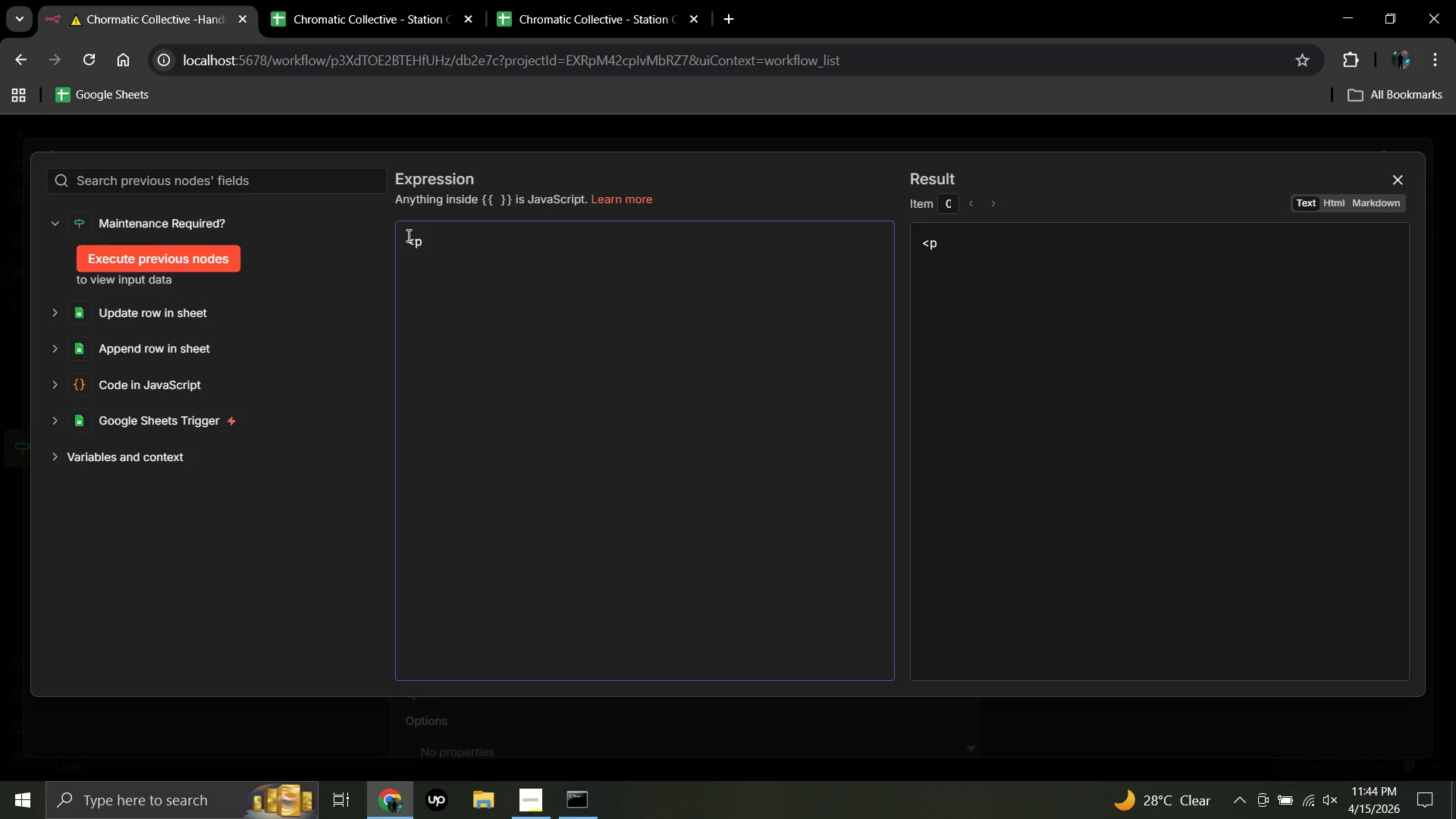 
type( style)
 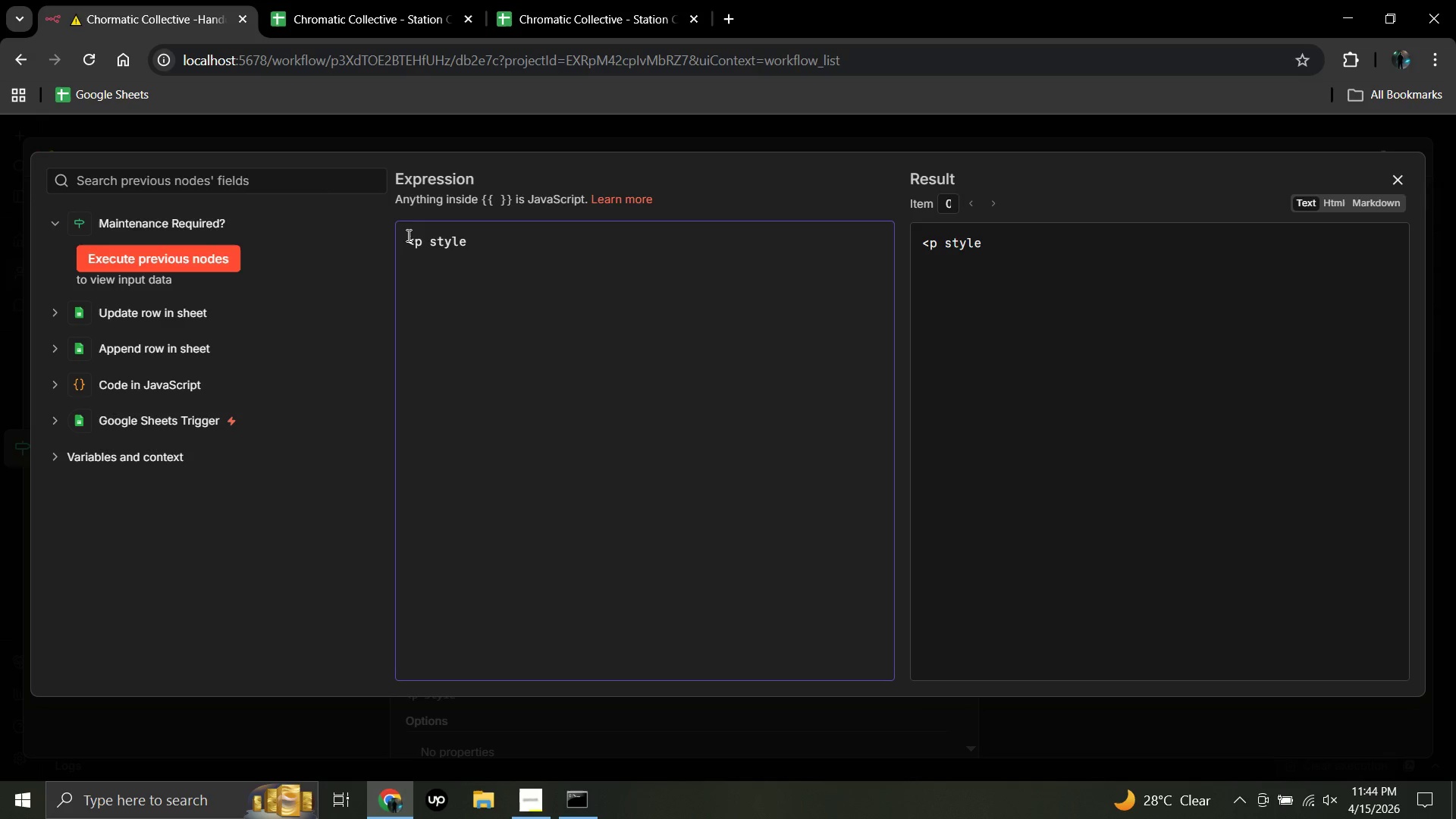 
key(Equal)
 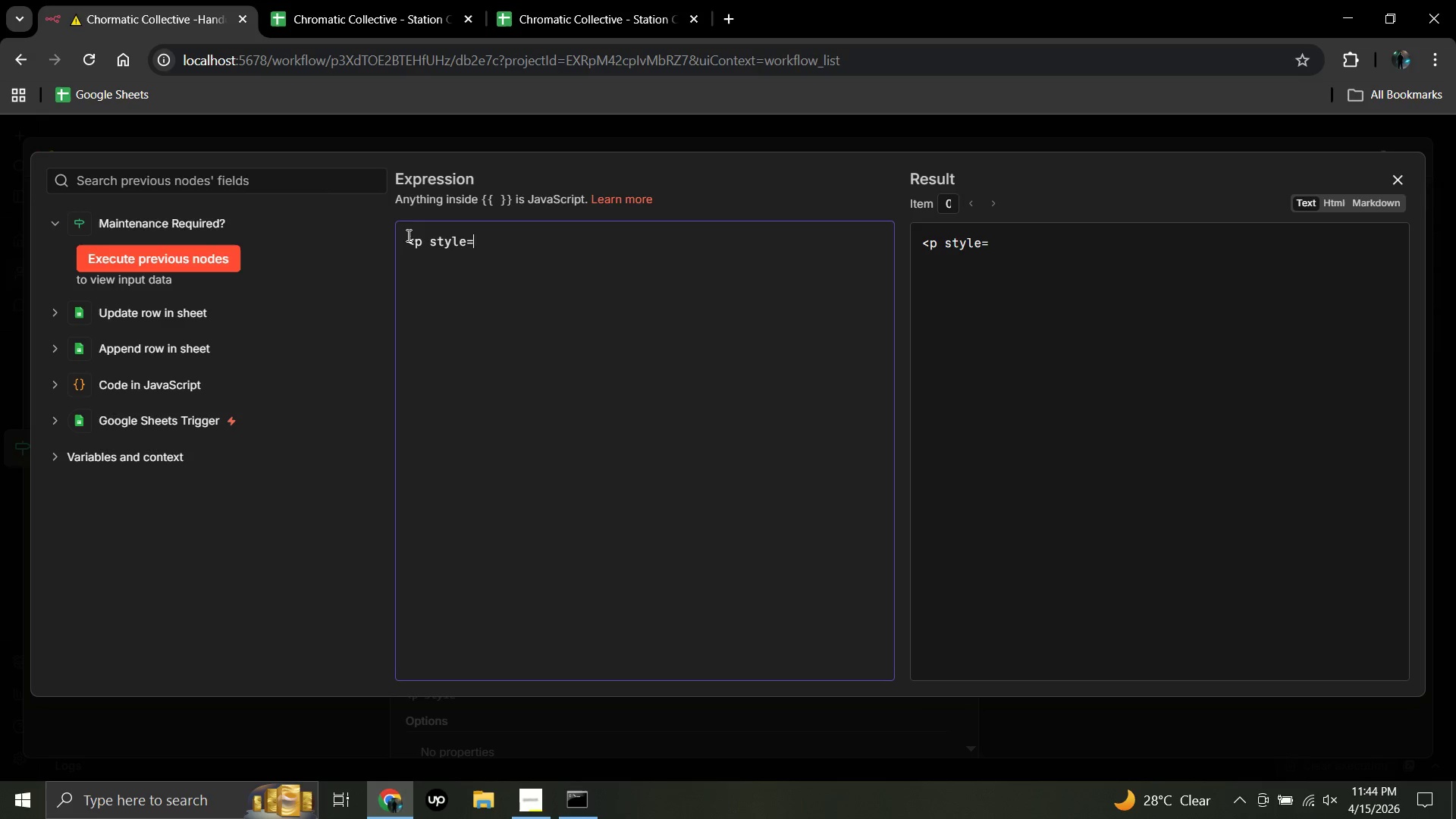 
wait(5.53)
 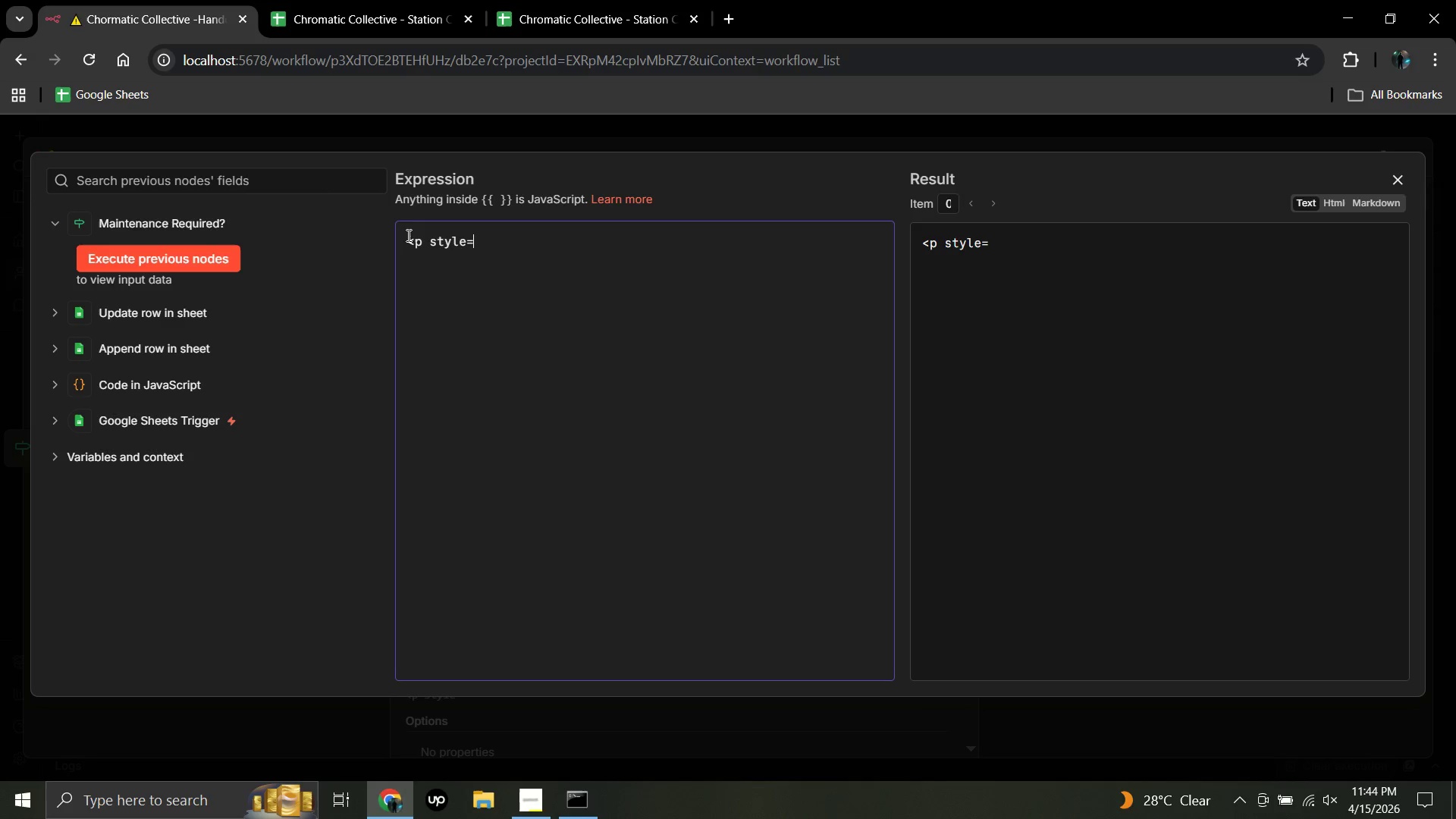 
key(Shift+BracketLeft)
 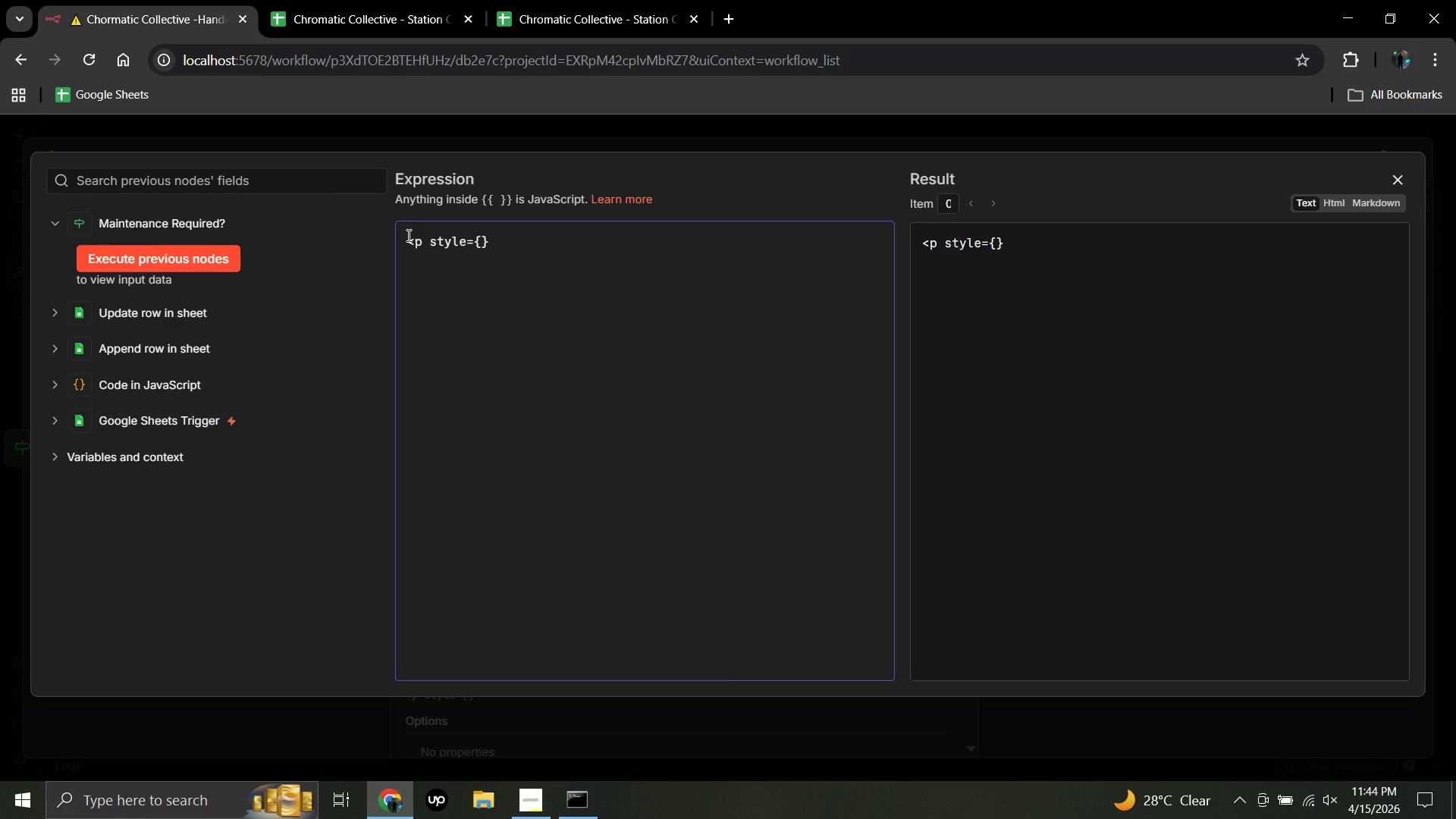 
key(Backspace)
 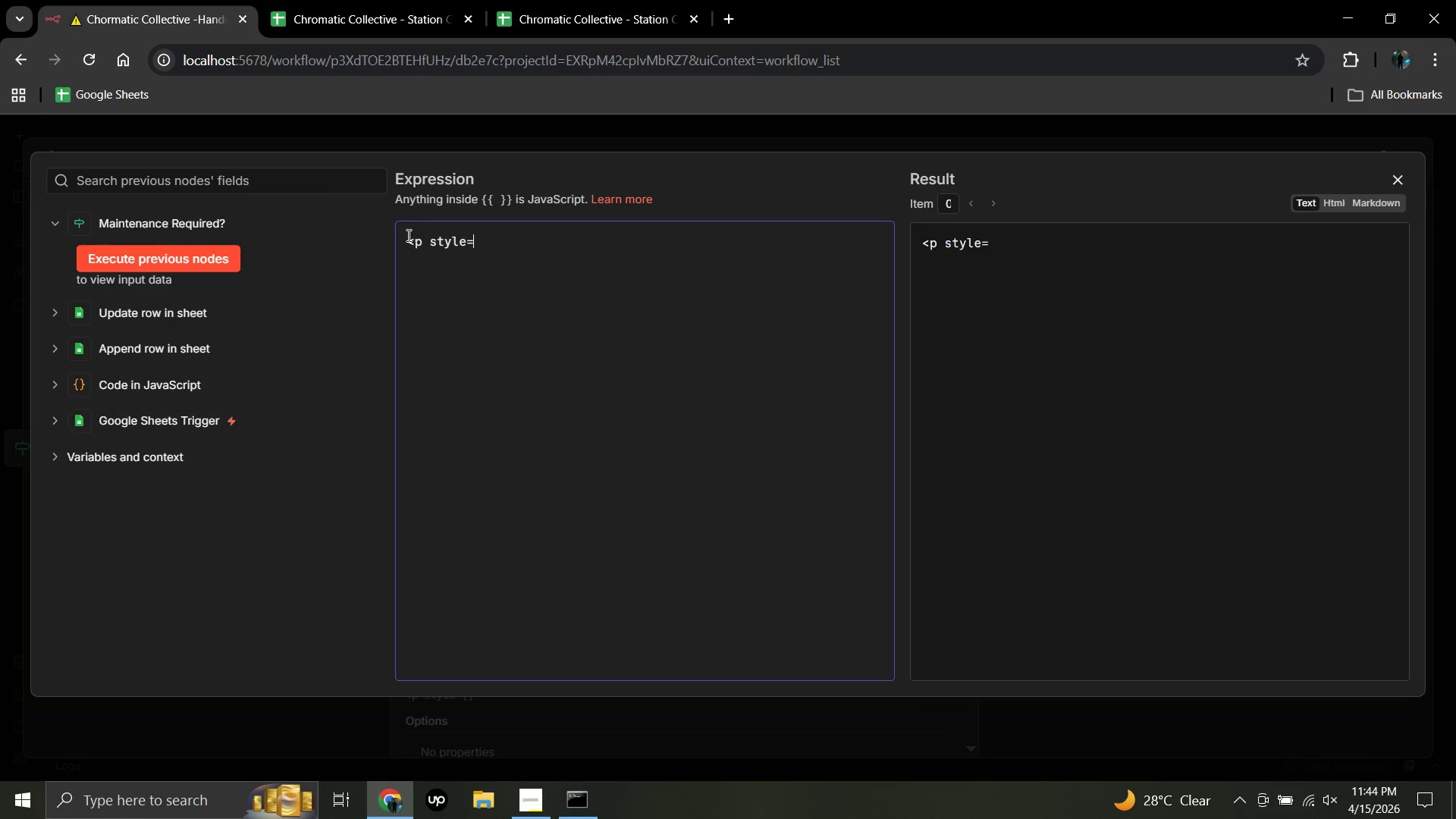 
key(Shift+BracketRight)
 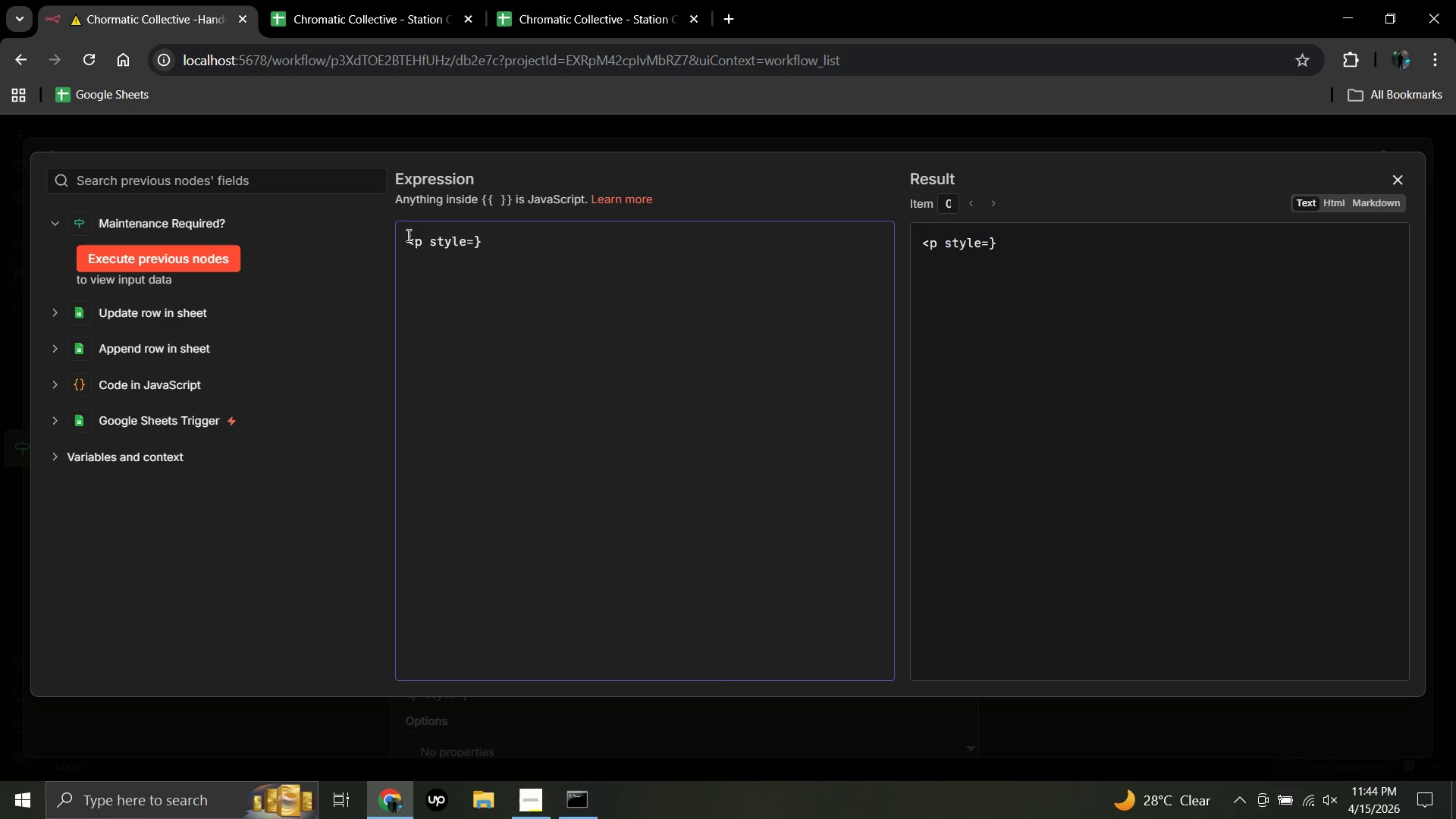 
key(Backspace)
 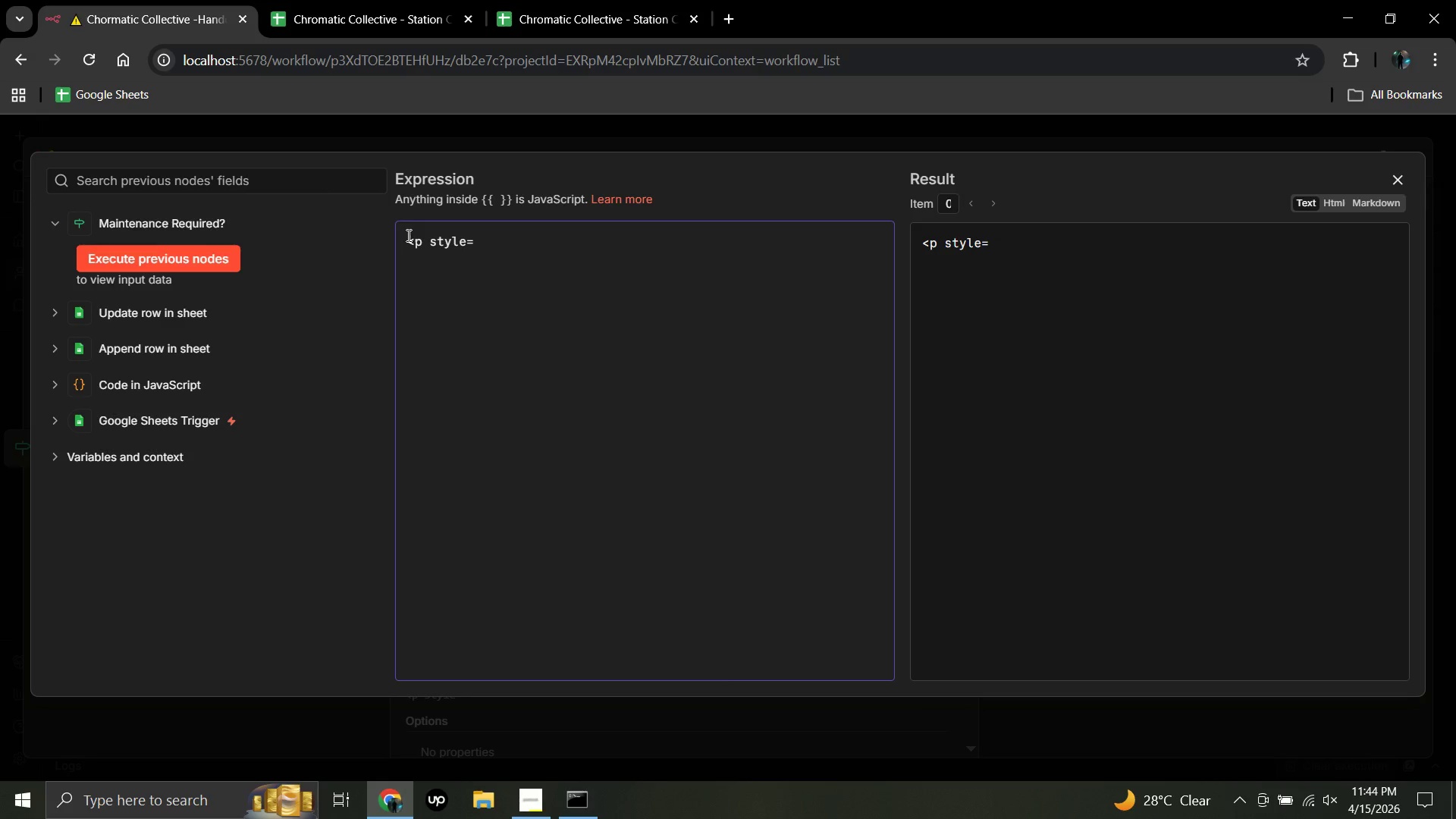 
key(Shift+Quote)
 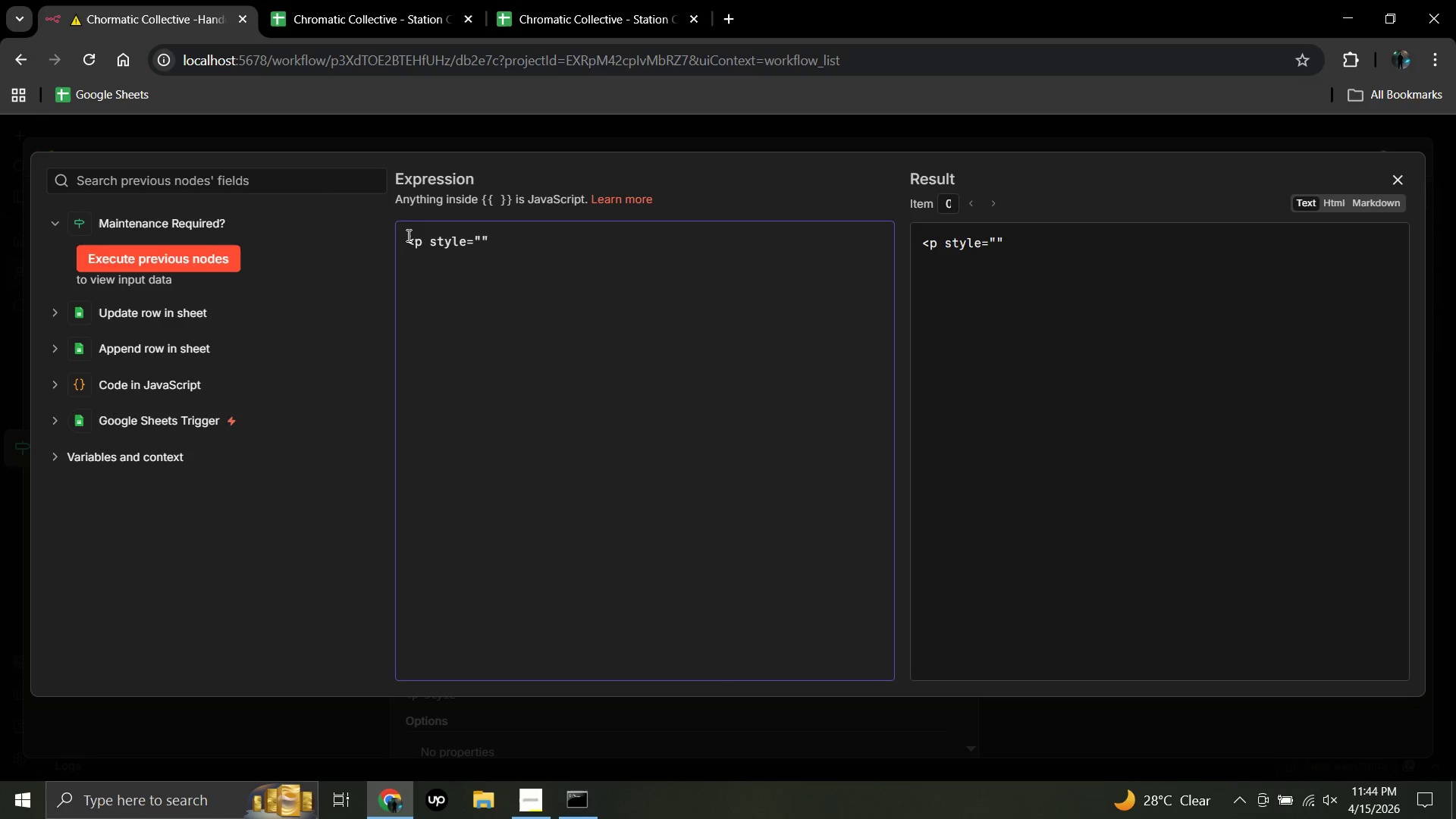 
wait(6.25)
 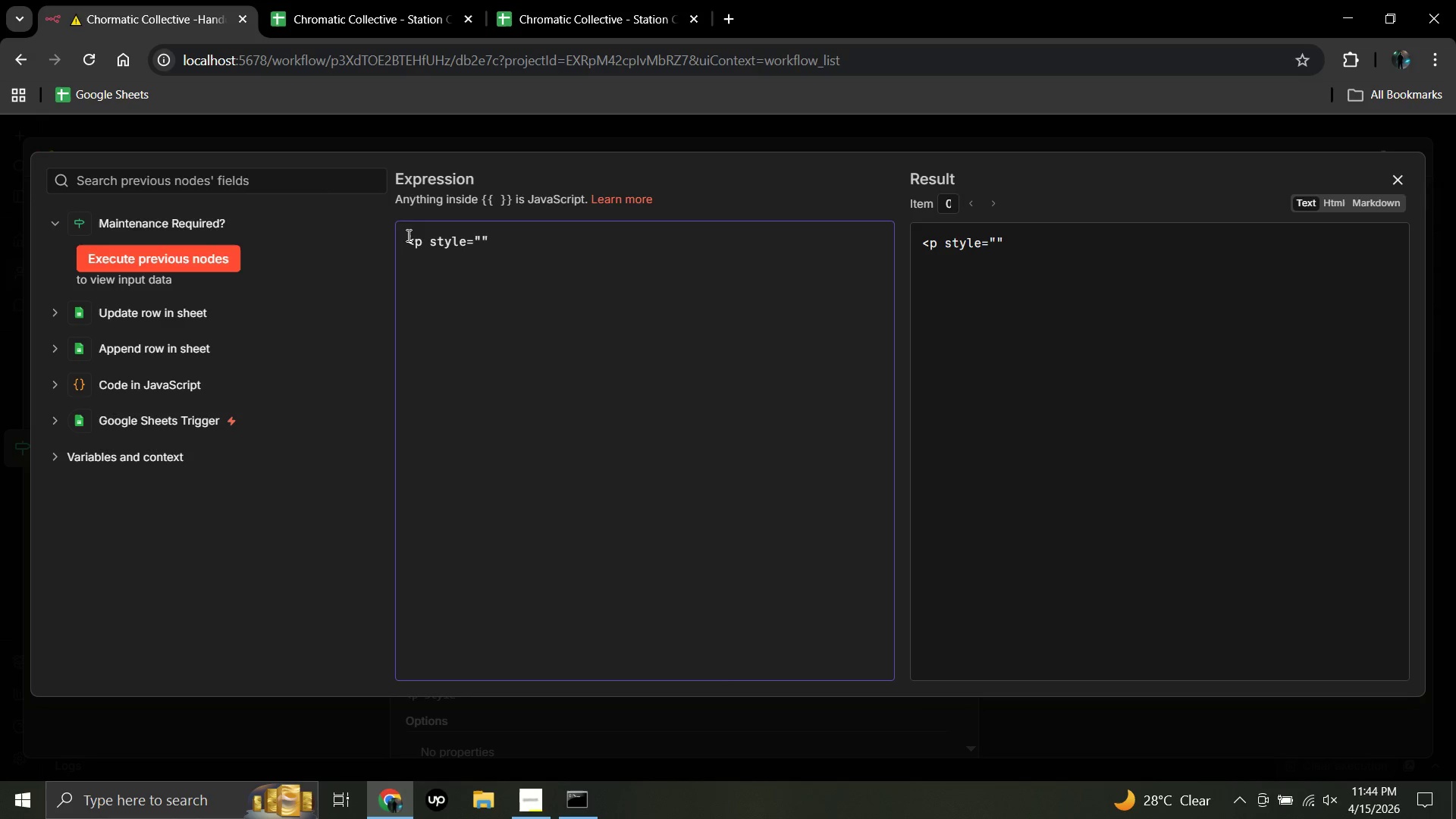 
type(color)
 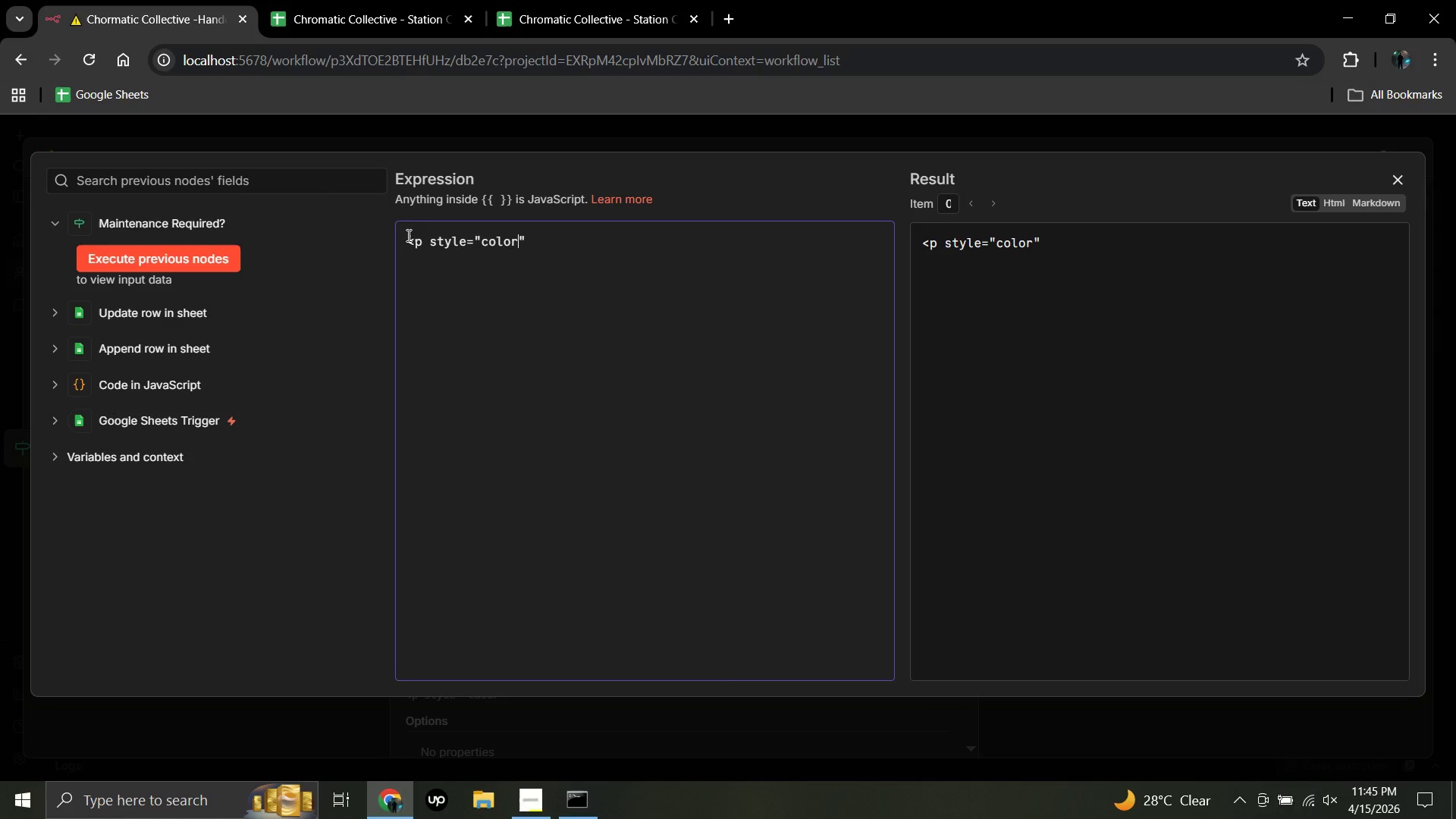 
key(Shift+Period)
 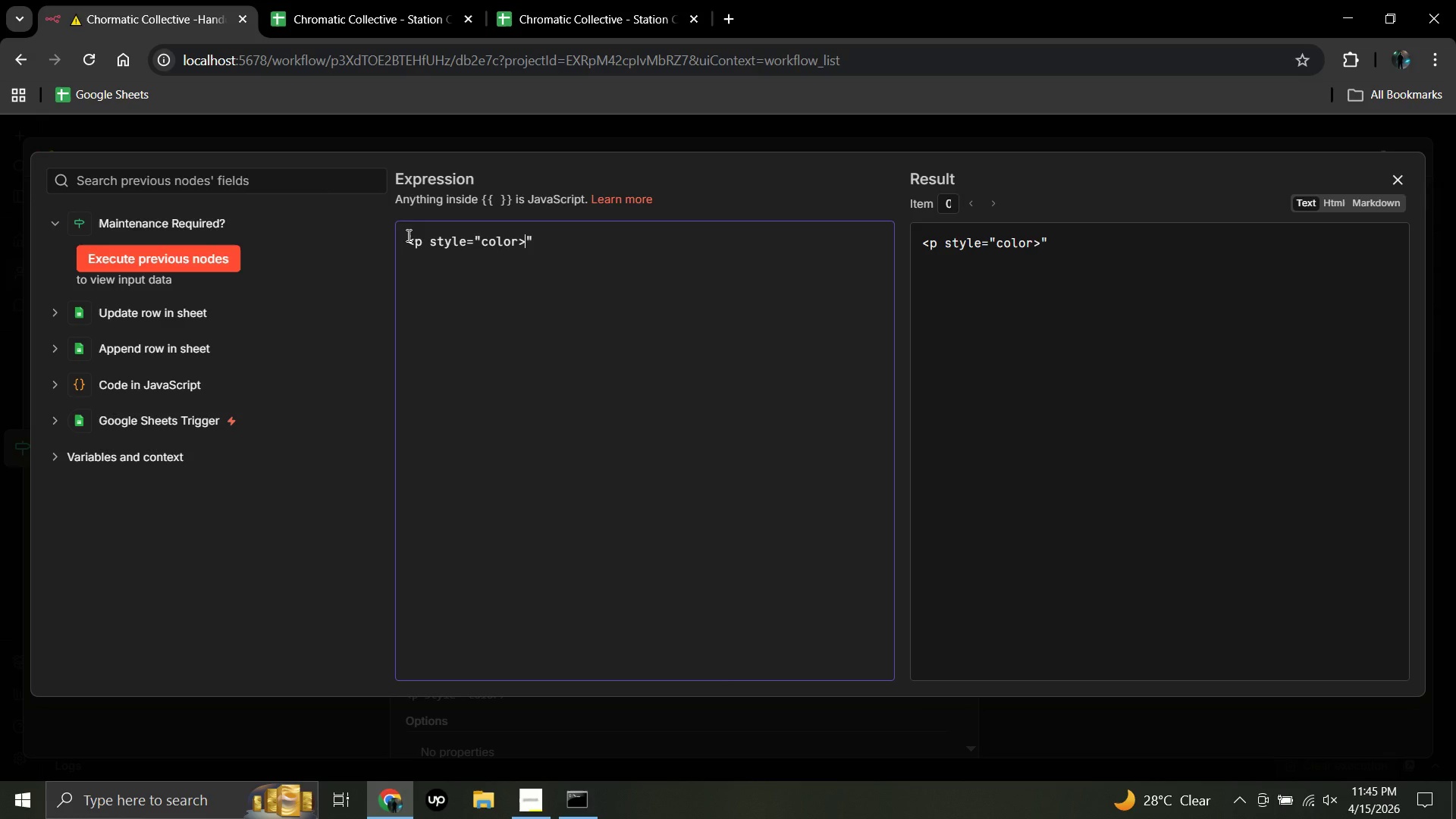 
key(Backspace)
 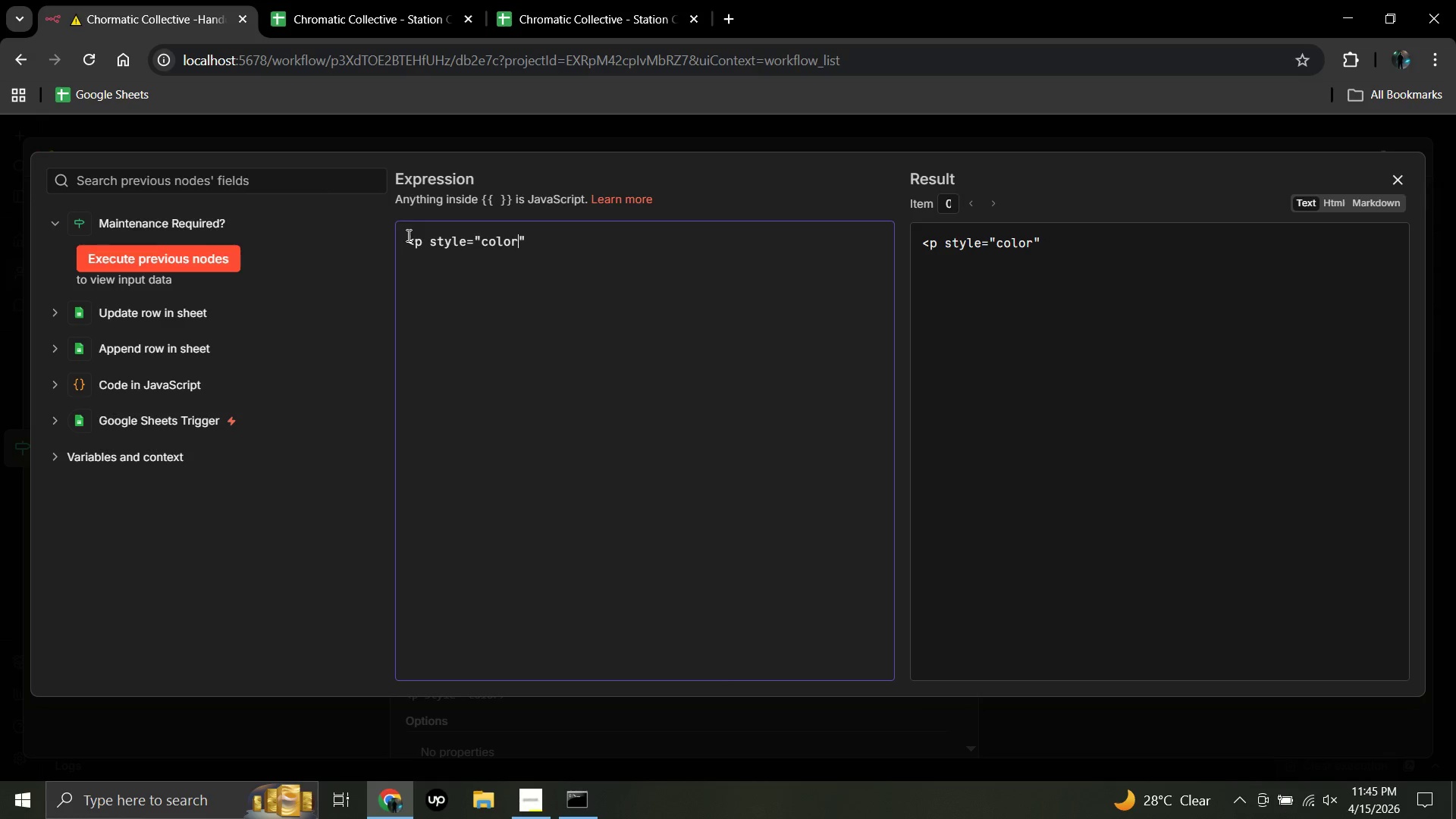 
key(Shift+Semicolon)
 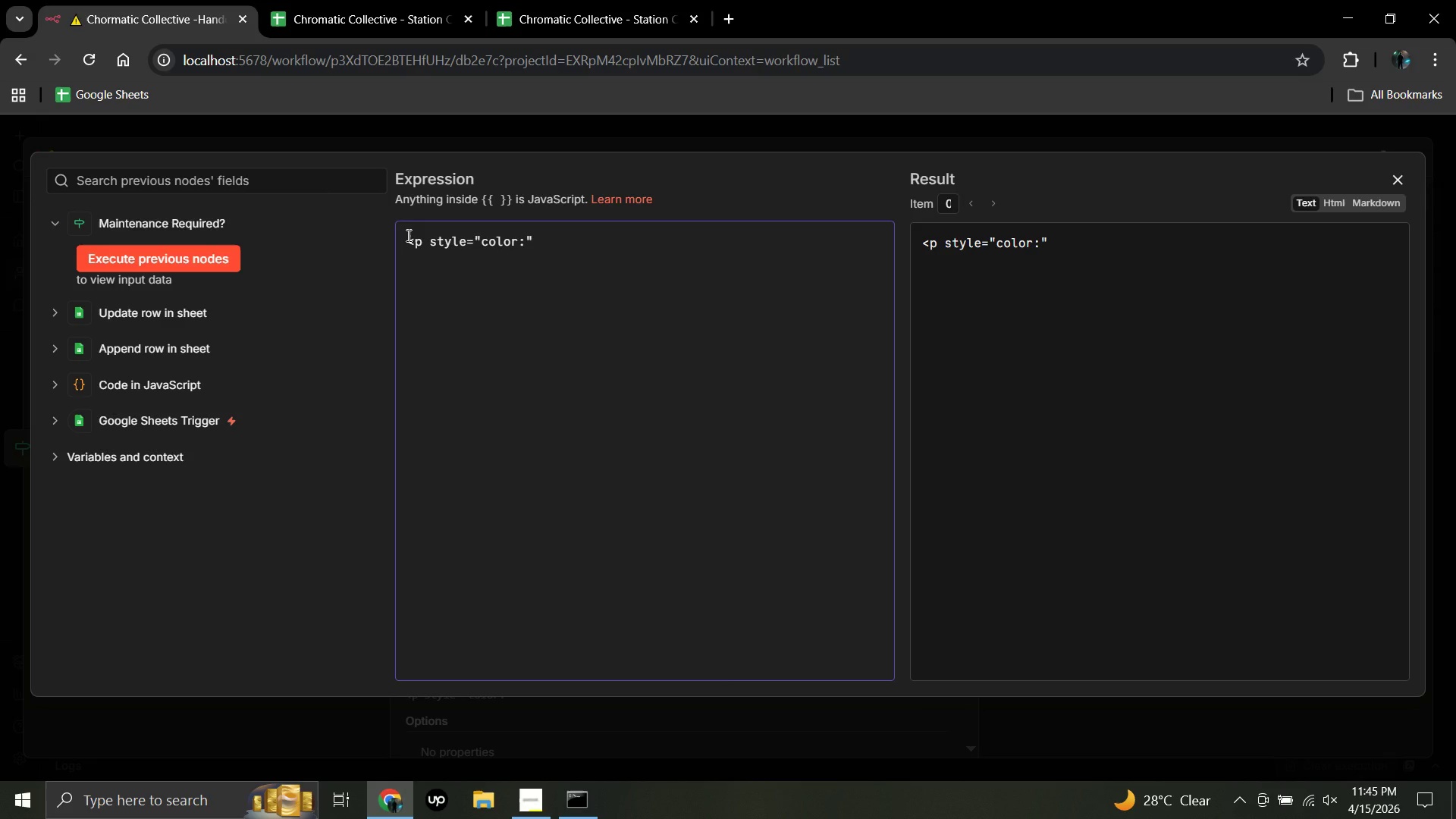 
type(red)
 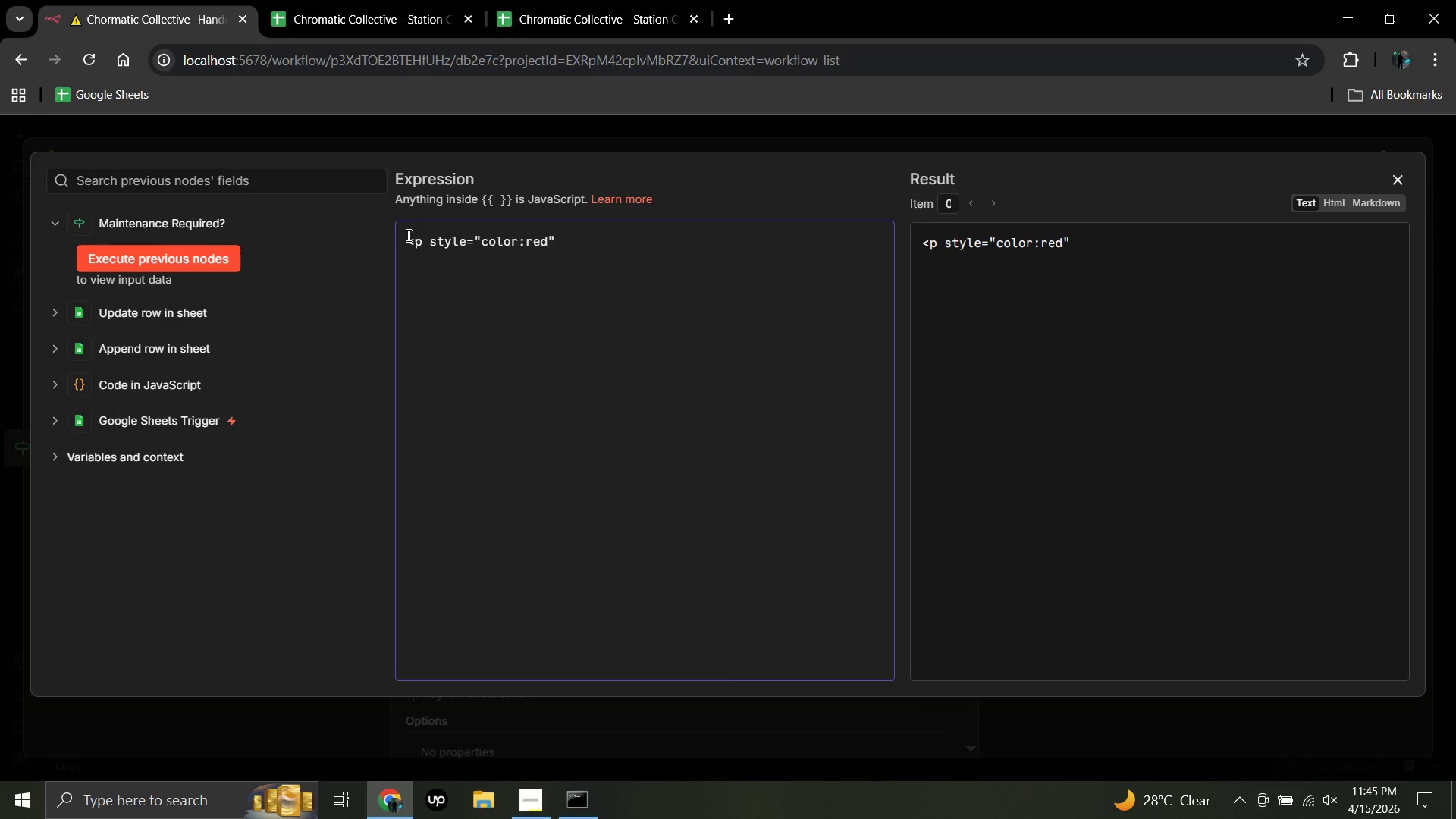 
key(Period)
 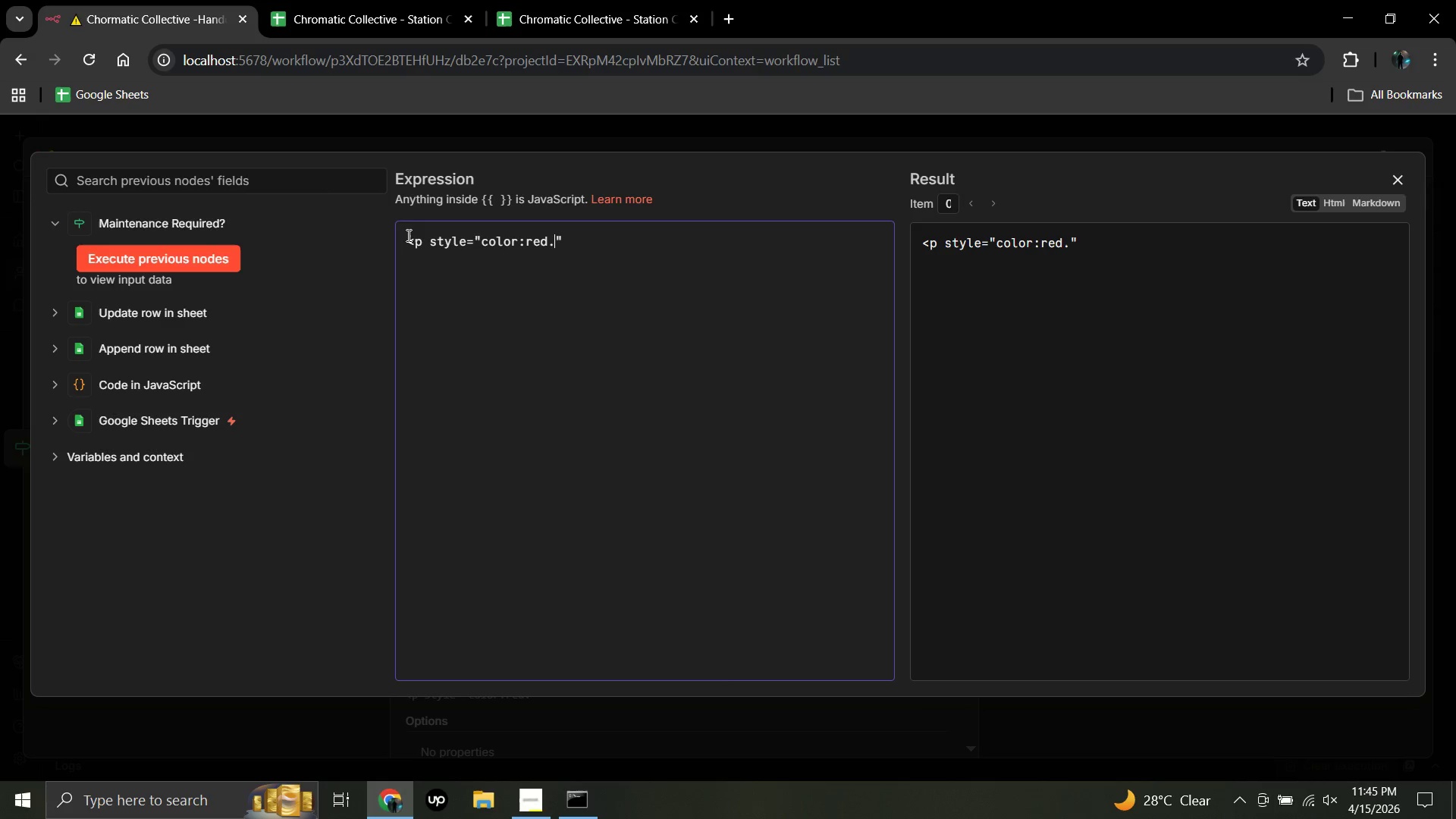 
key(Backspace)
 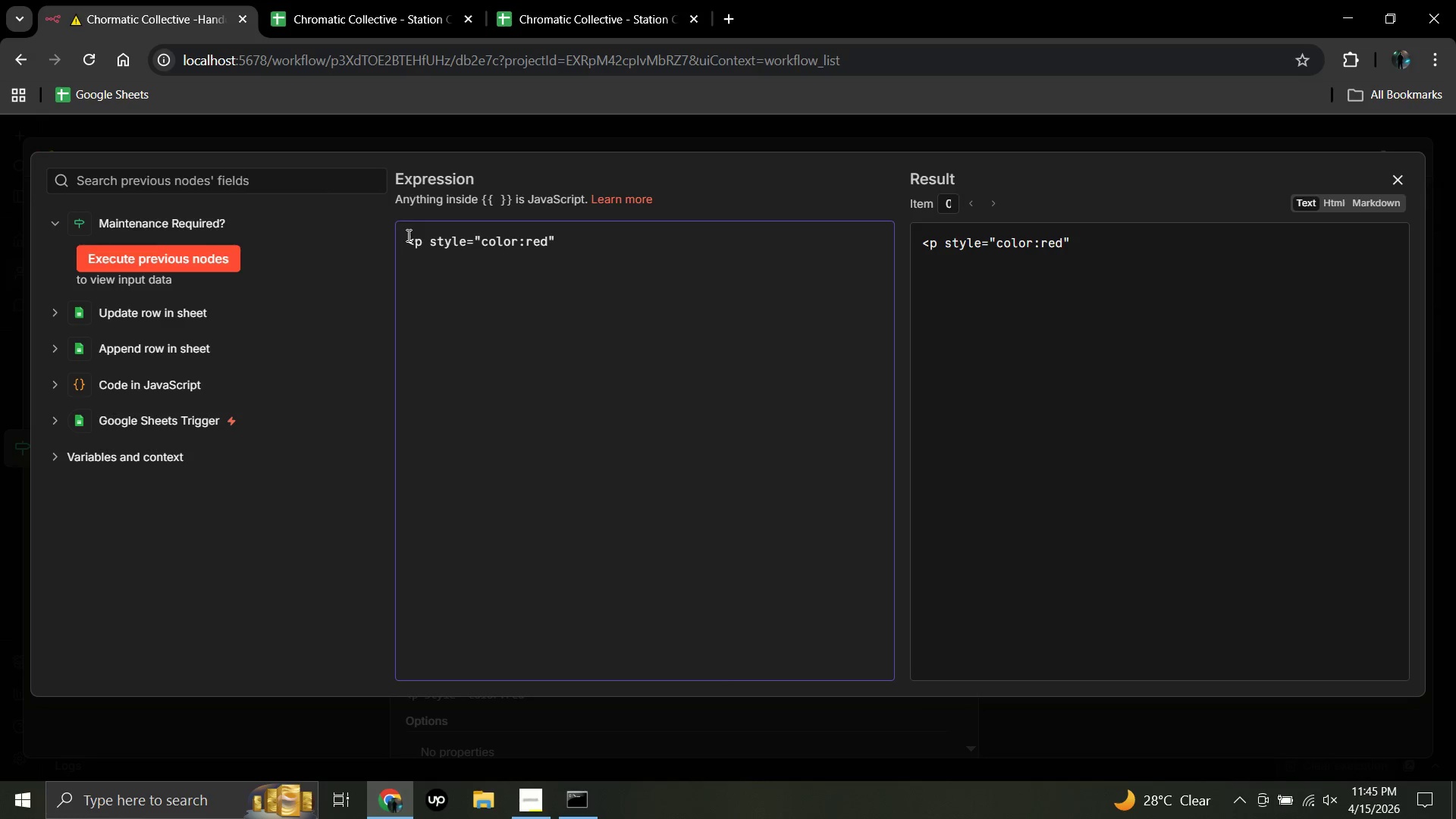 
key(Semicolon)
 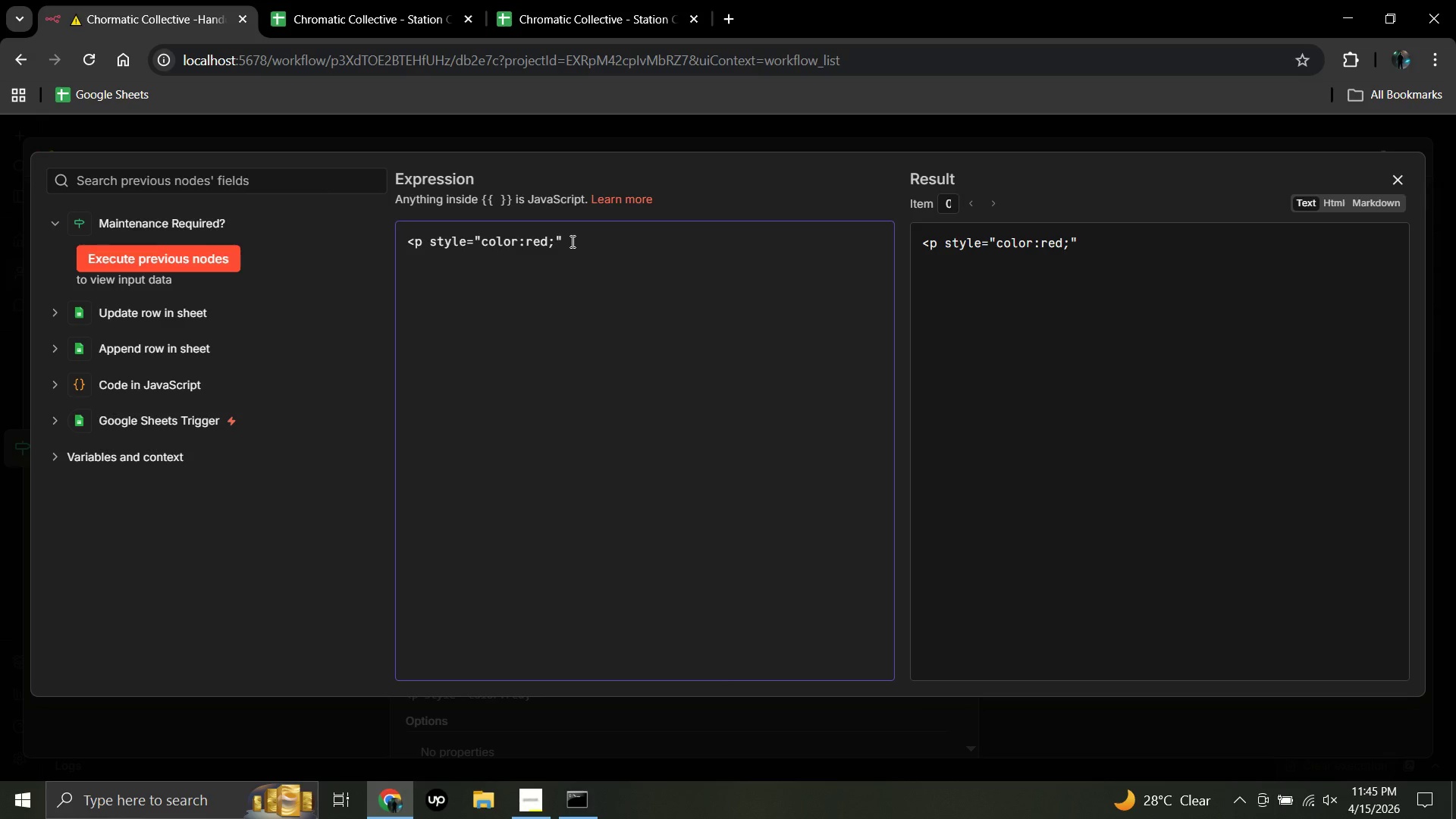 
wait(11.2)
 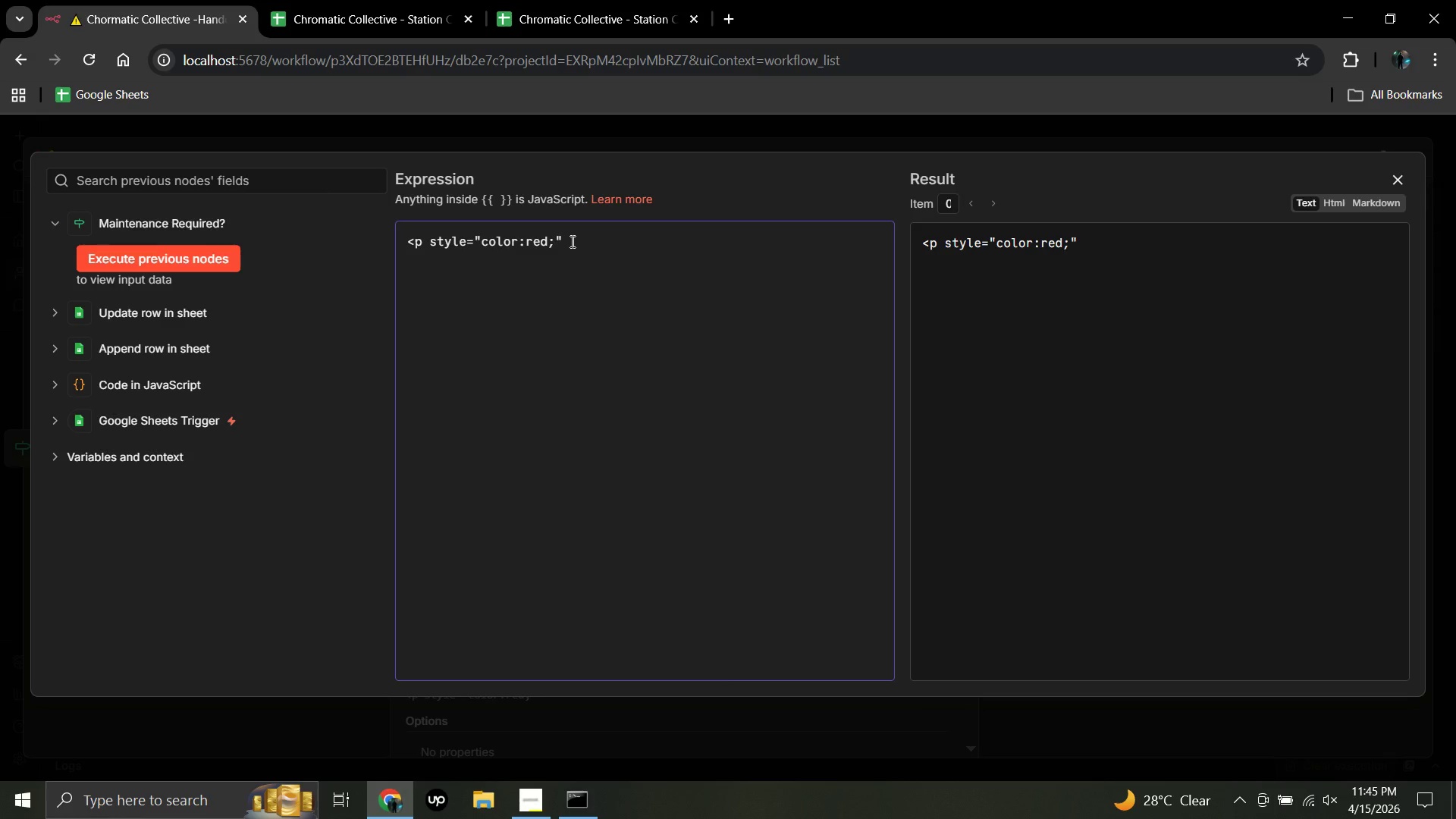 
left_click([564, 239])
 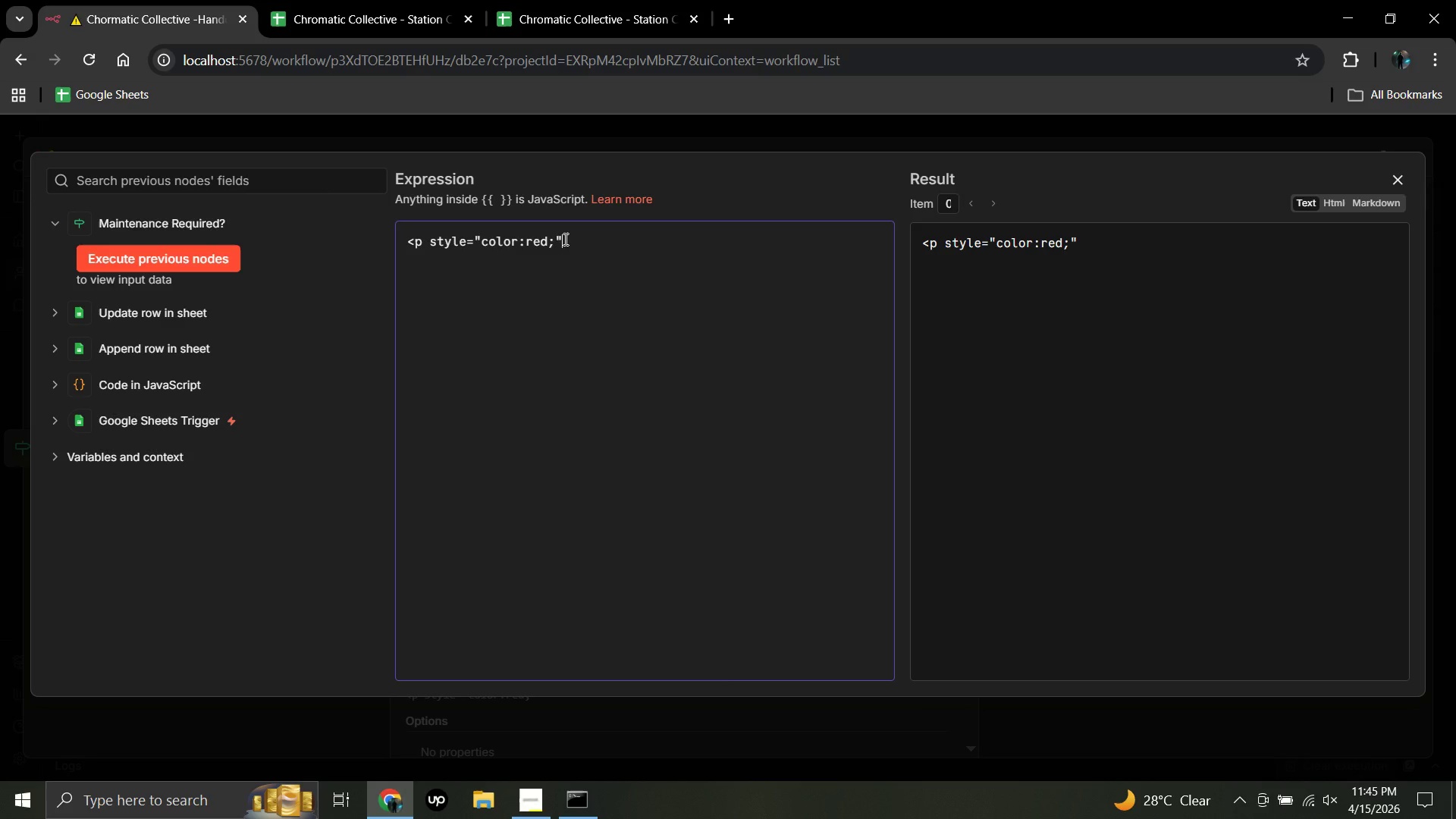 
hold_key(key=ShiftRight, duration=0.92)
 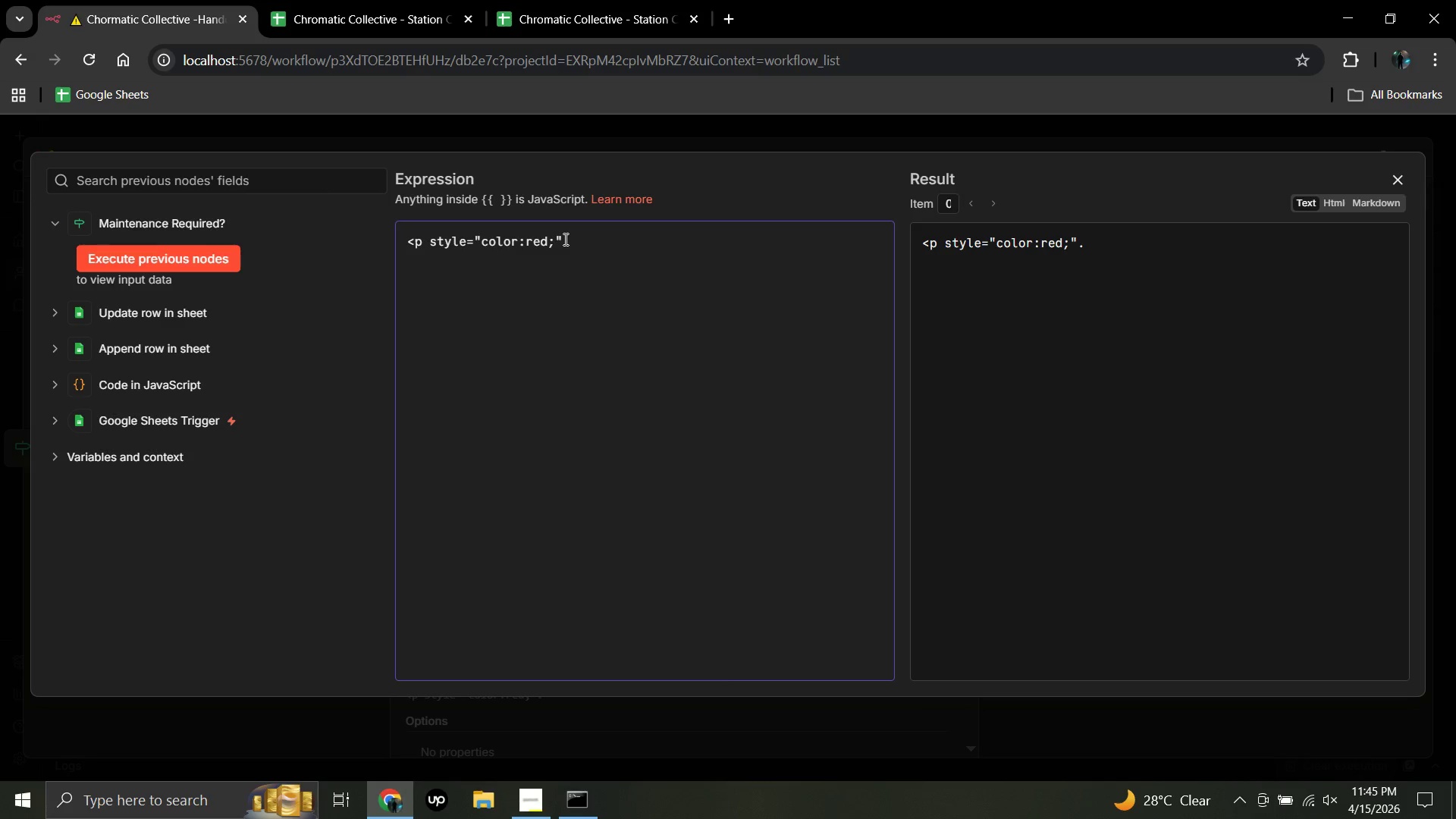 
key(Period)
 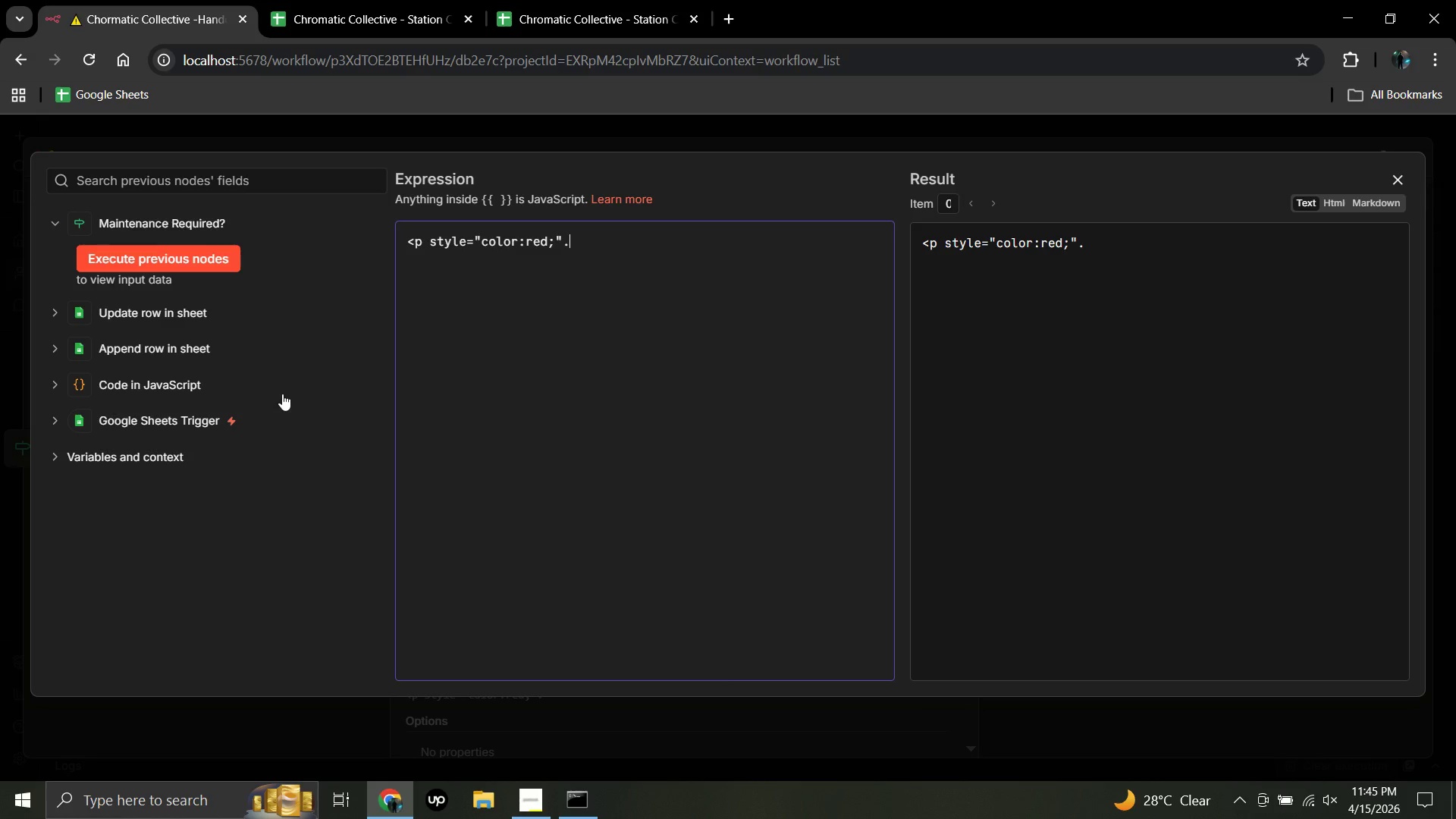 
key(Backspace)
 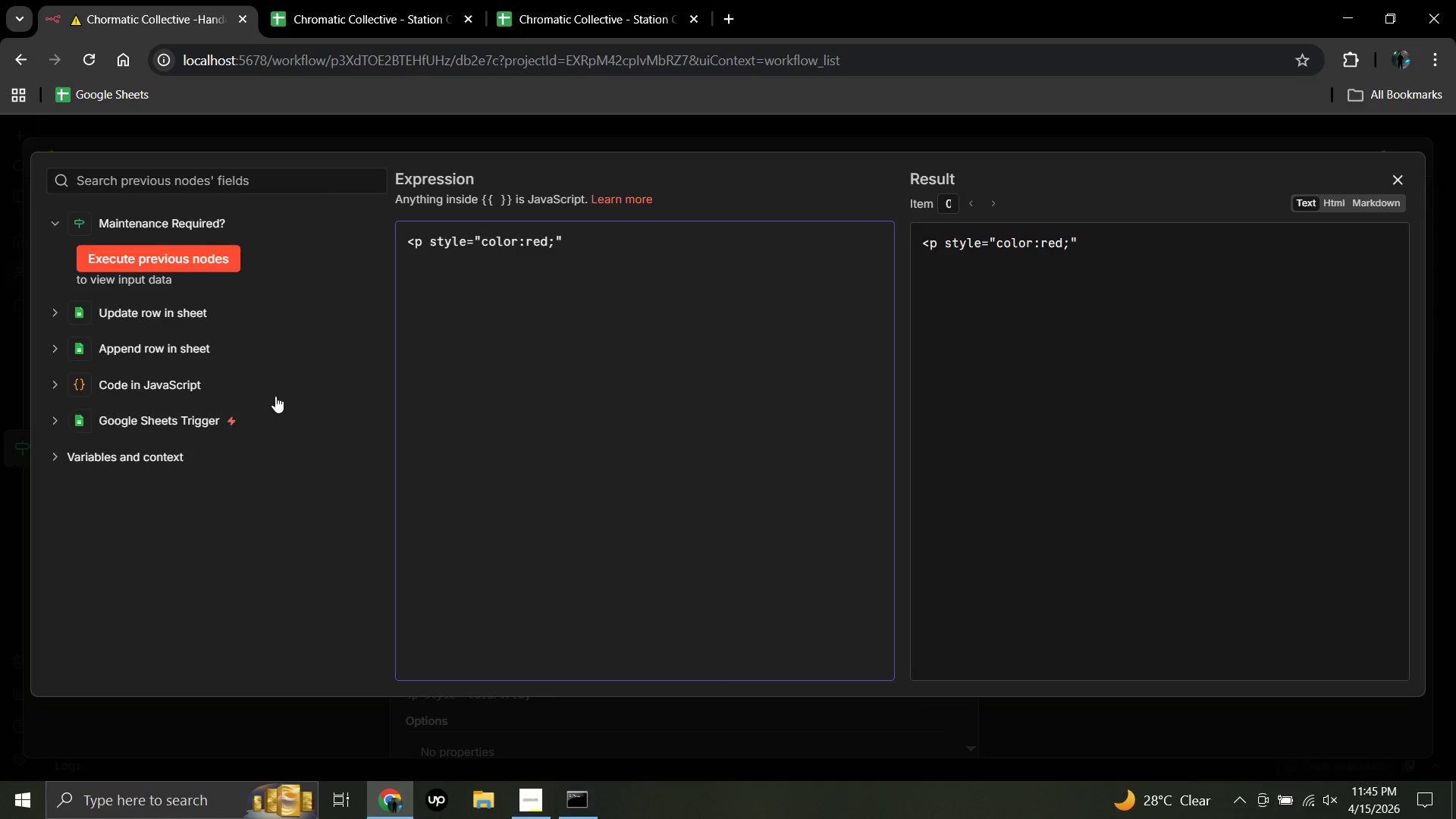 
key(Shift+Period)
 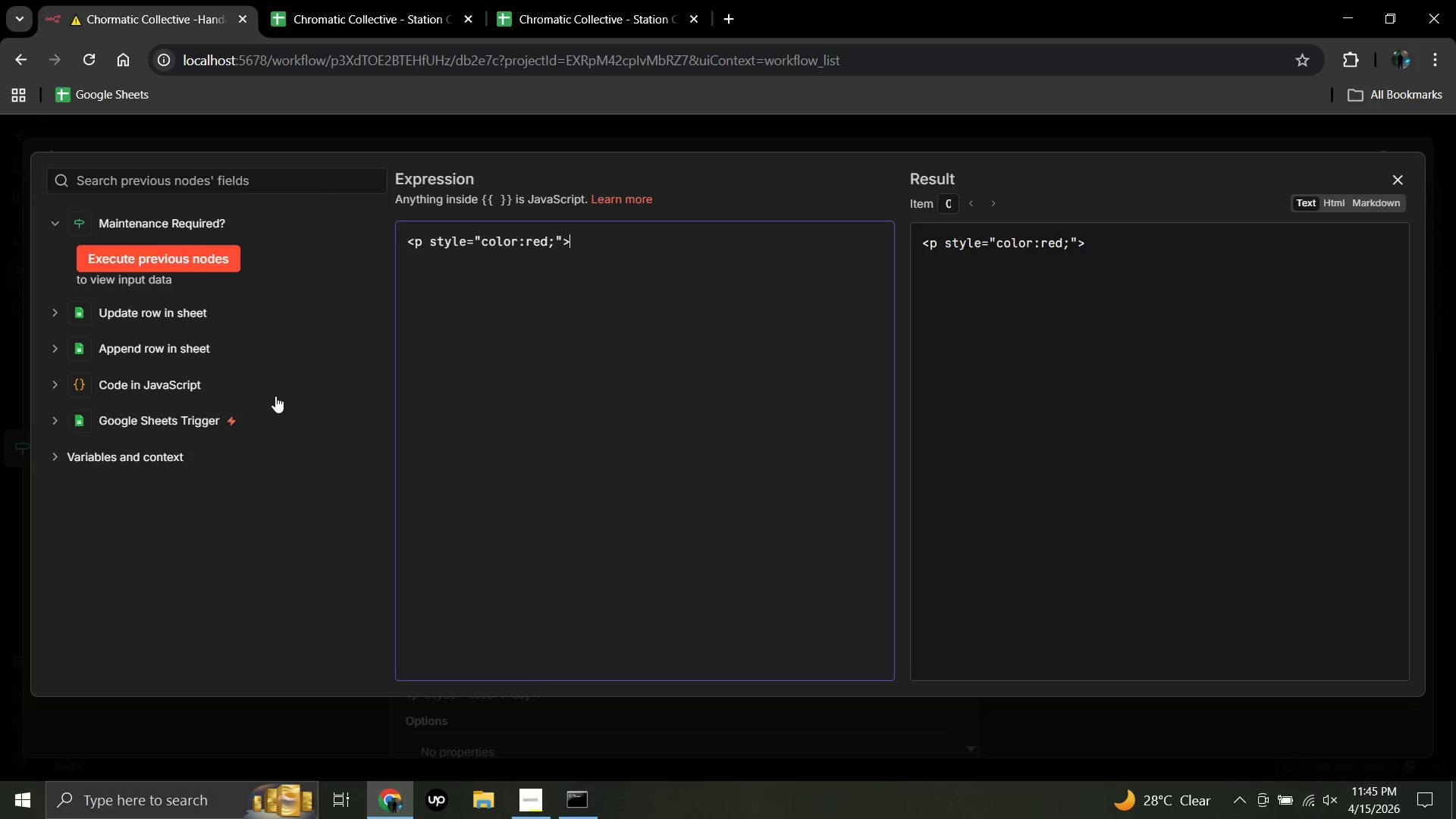 
key(Shift+Comma)
 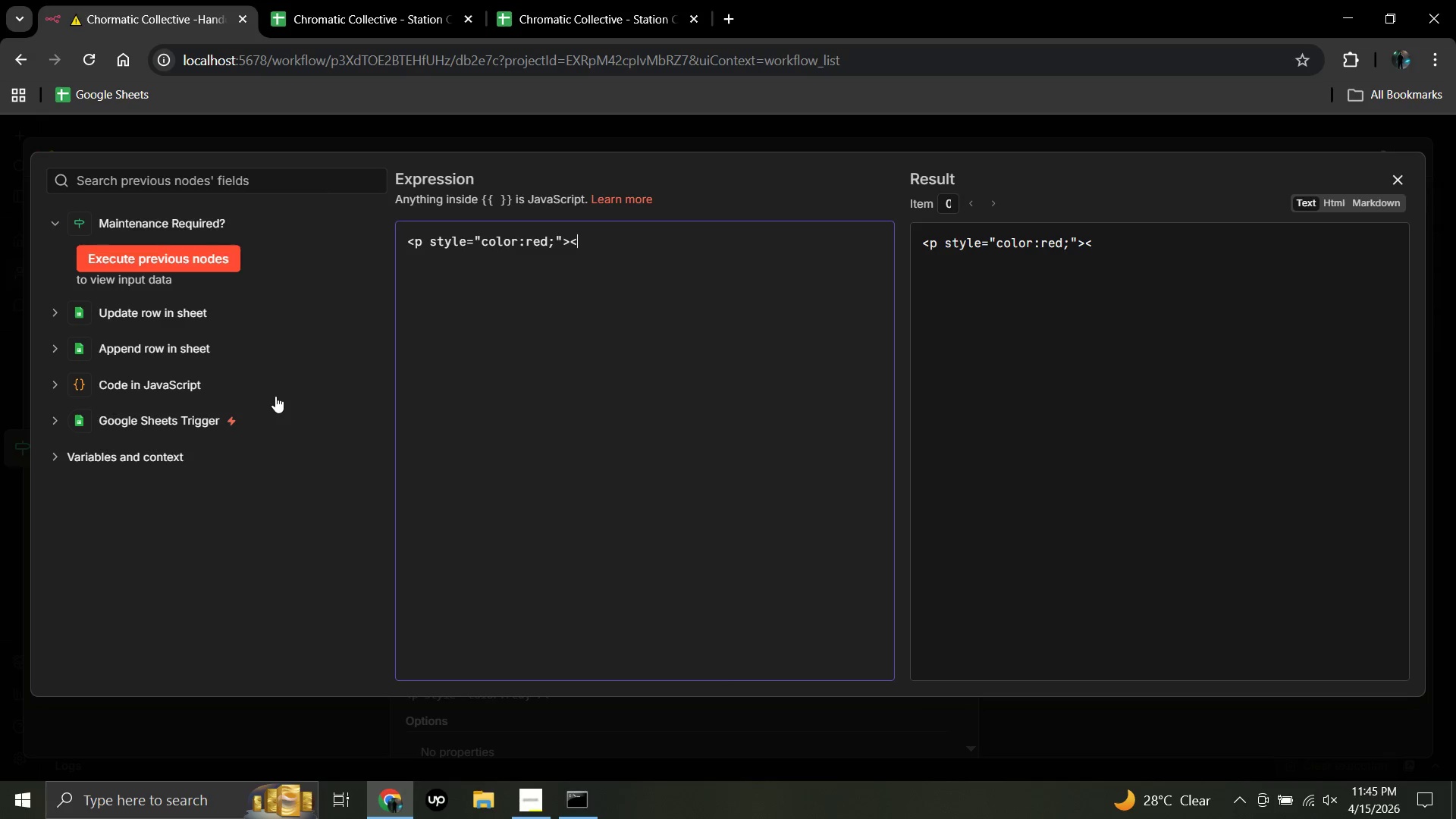 
type(strong>)
 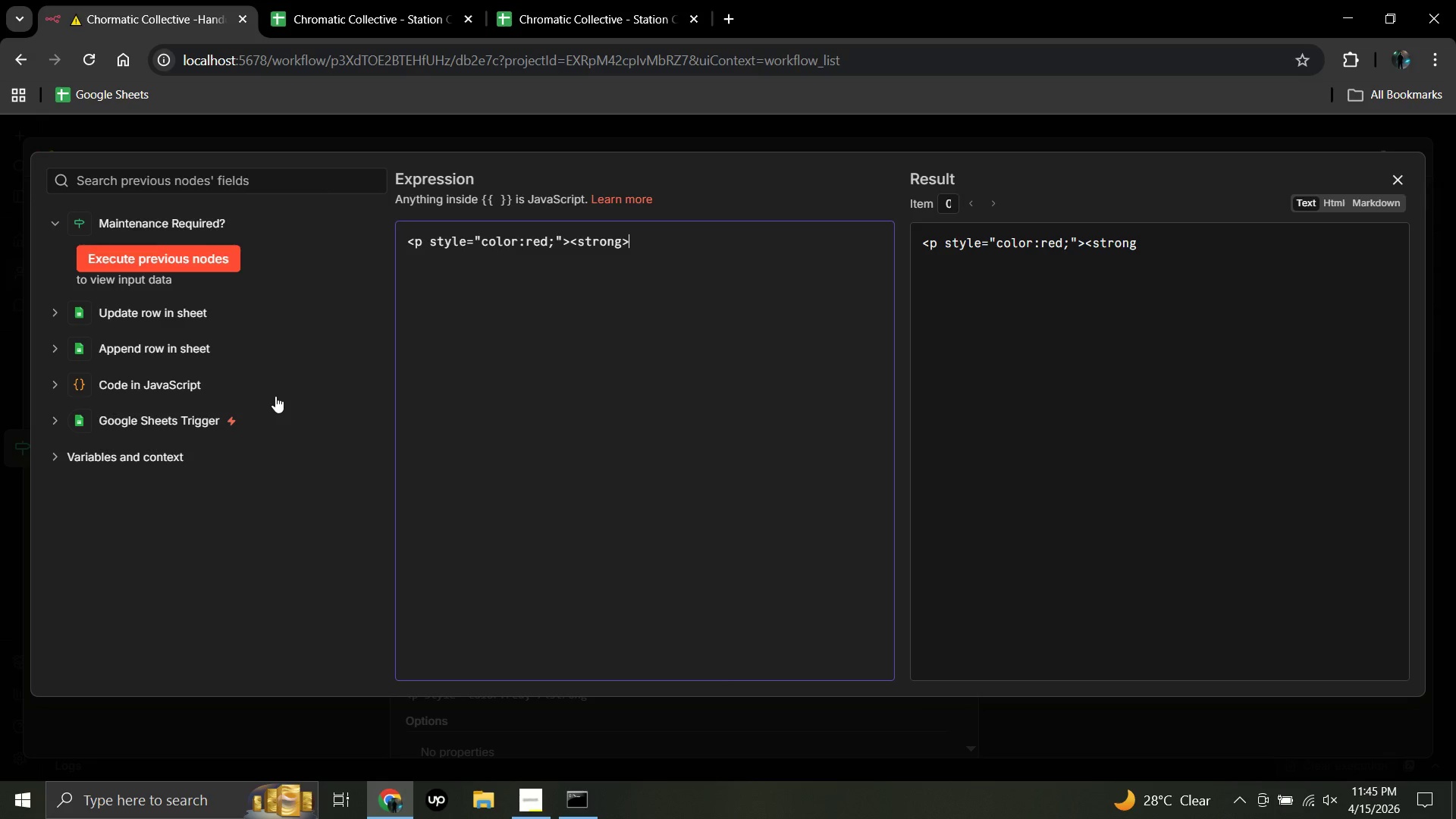 
type( Urgent M)
 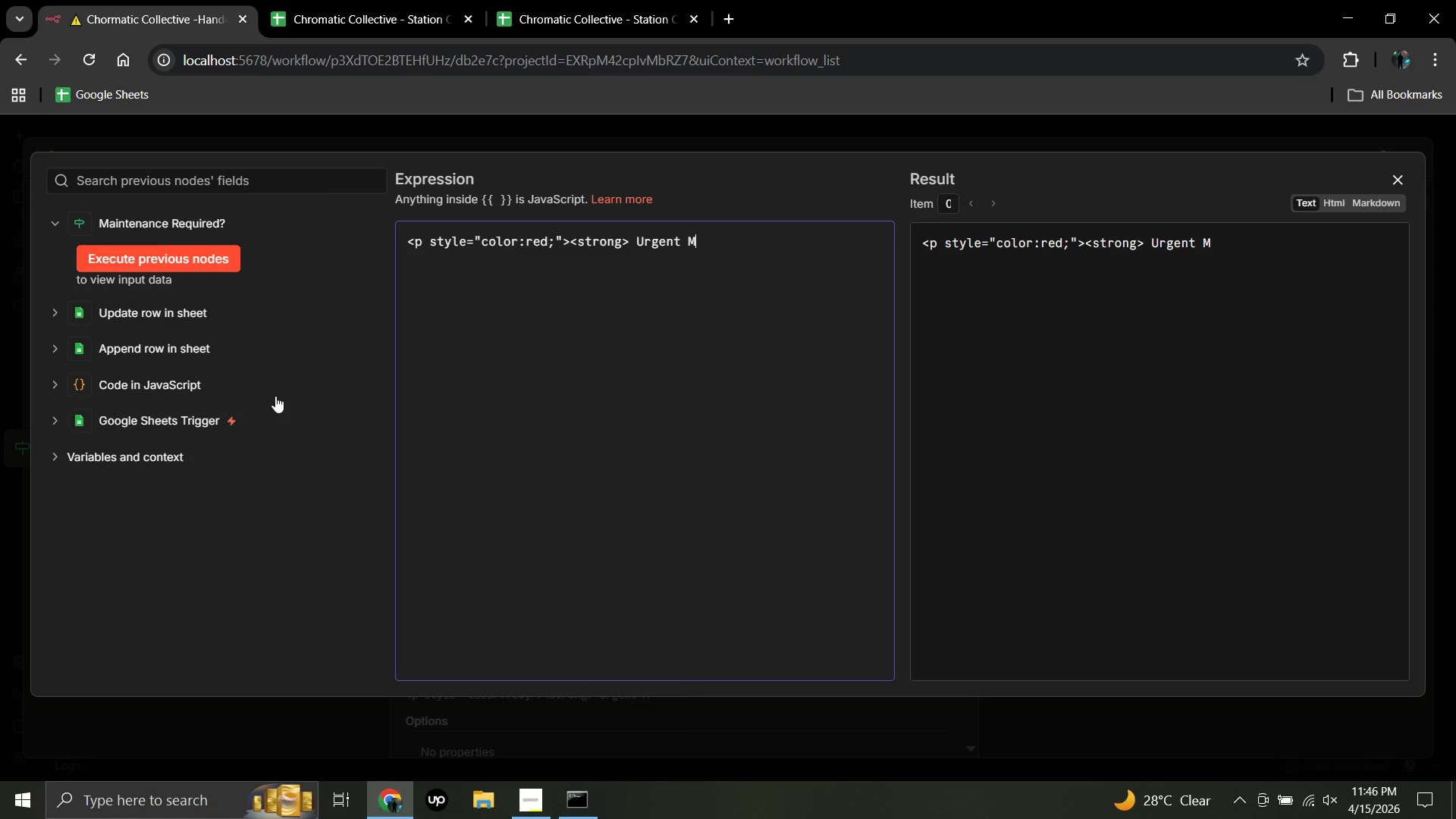 
key(Backspace)
key(Backspace)
key(Backspace)
key(Backspace)
key(Backspace)
key(Backspace)
key(Backspace)
type(r)
key(Backspace)
type(RGENT MAINTENACE)
 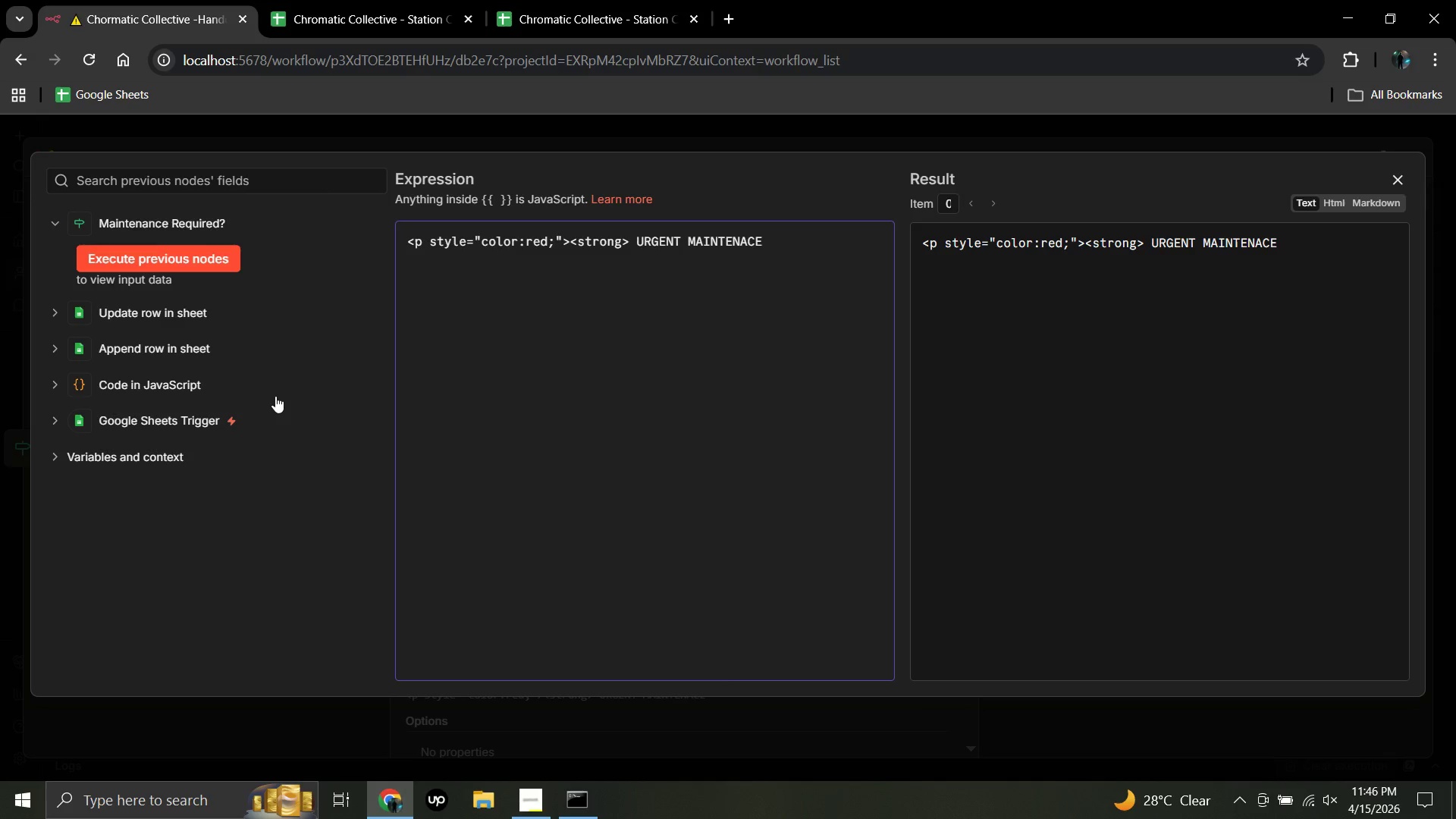 
wait(6.5)
 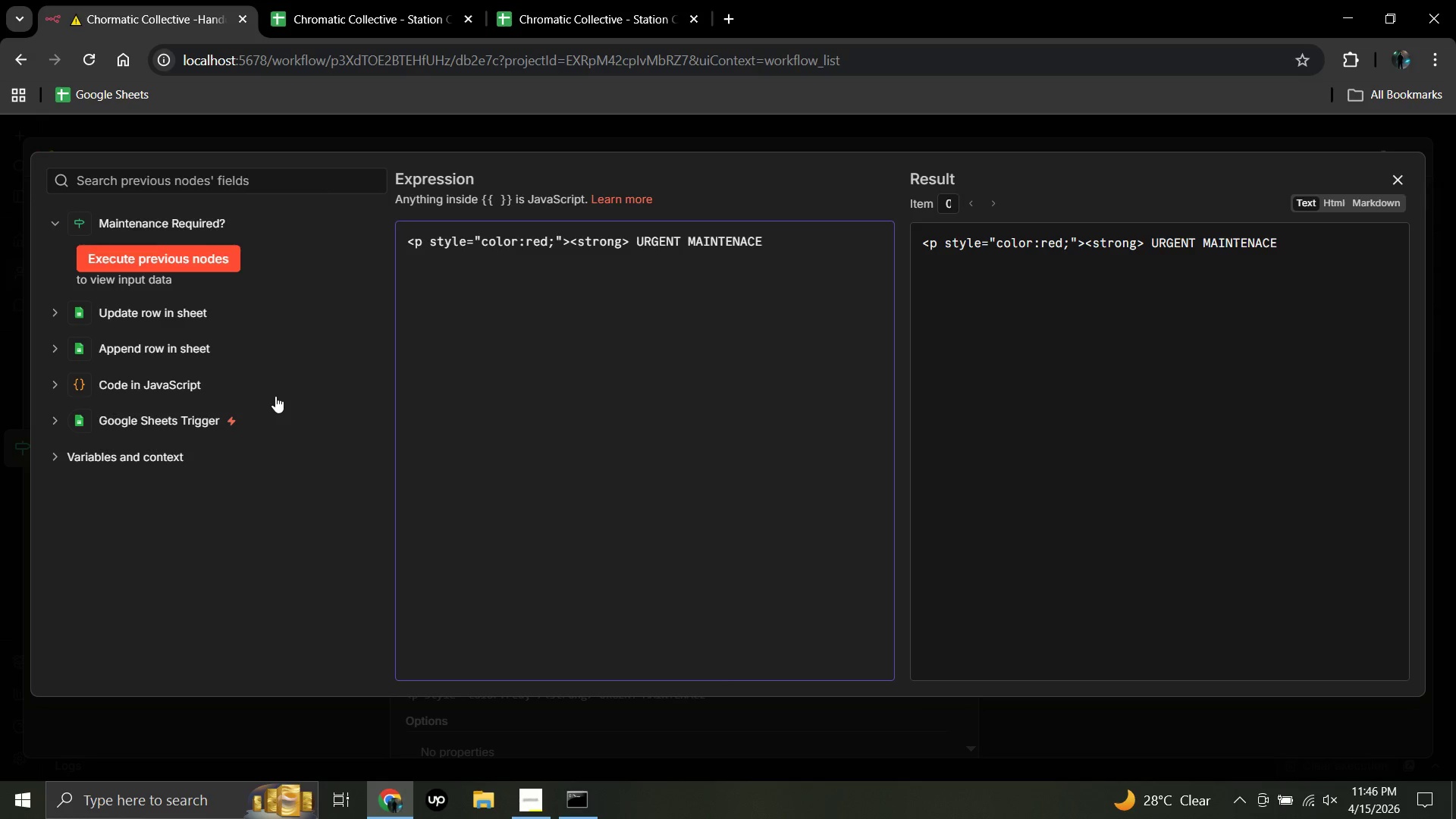 
key(Backspace)
key(Backspace)
type(NCE)
 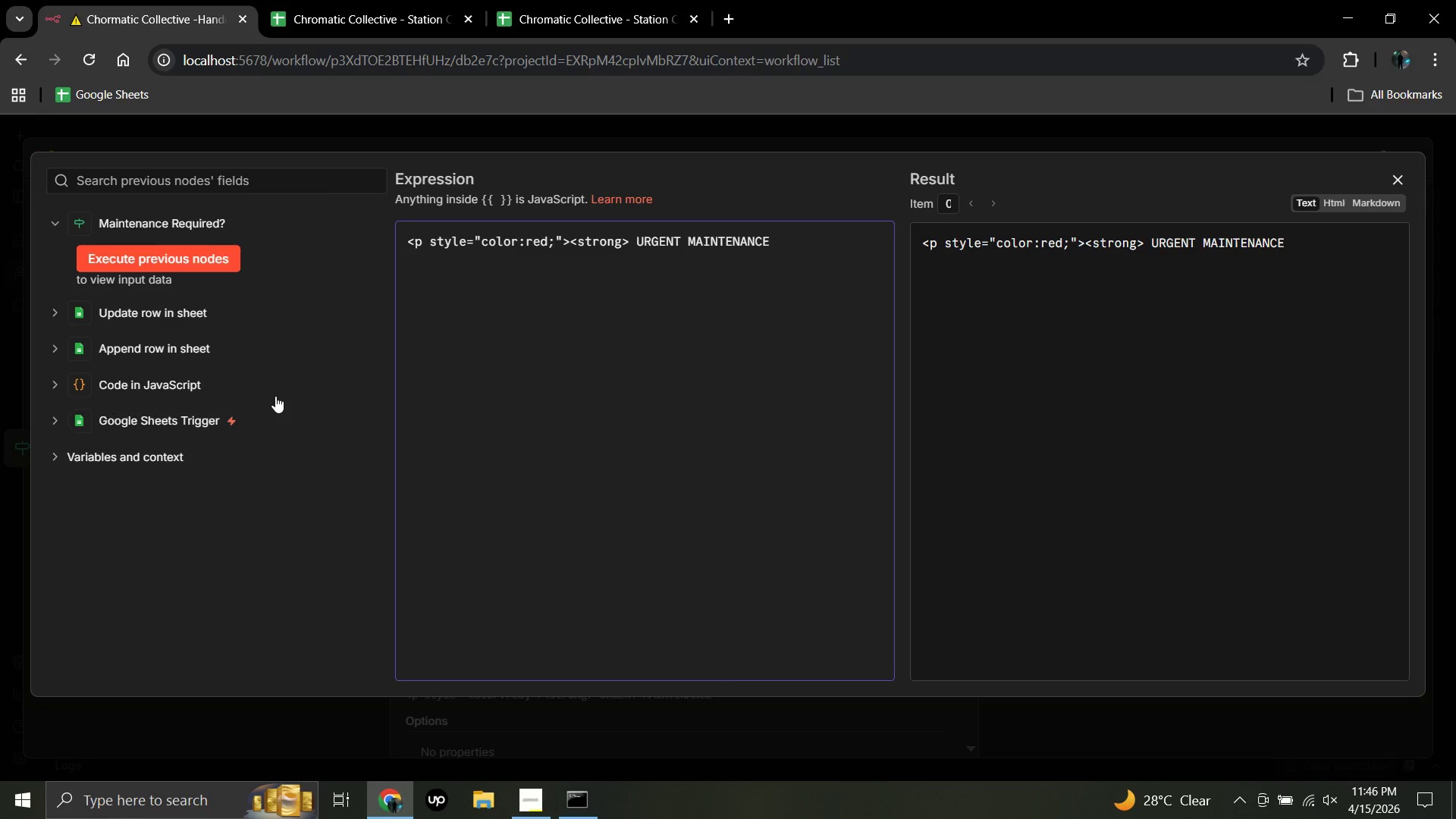 
type( ALERT)
 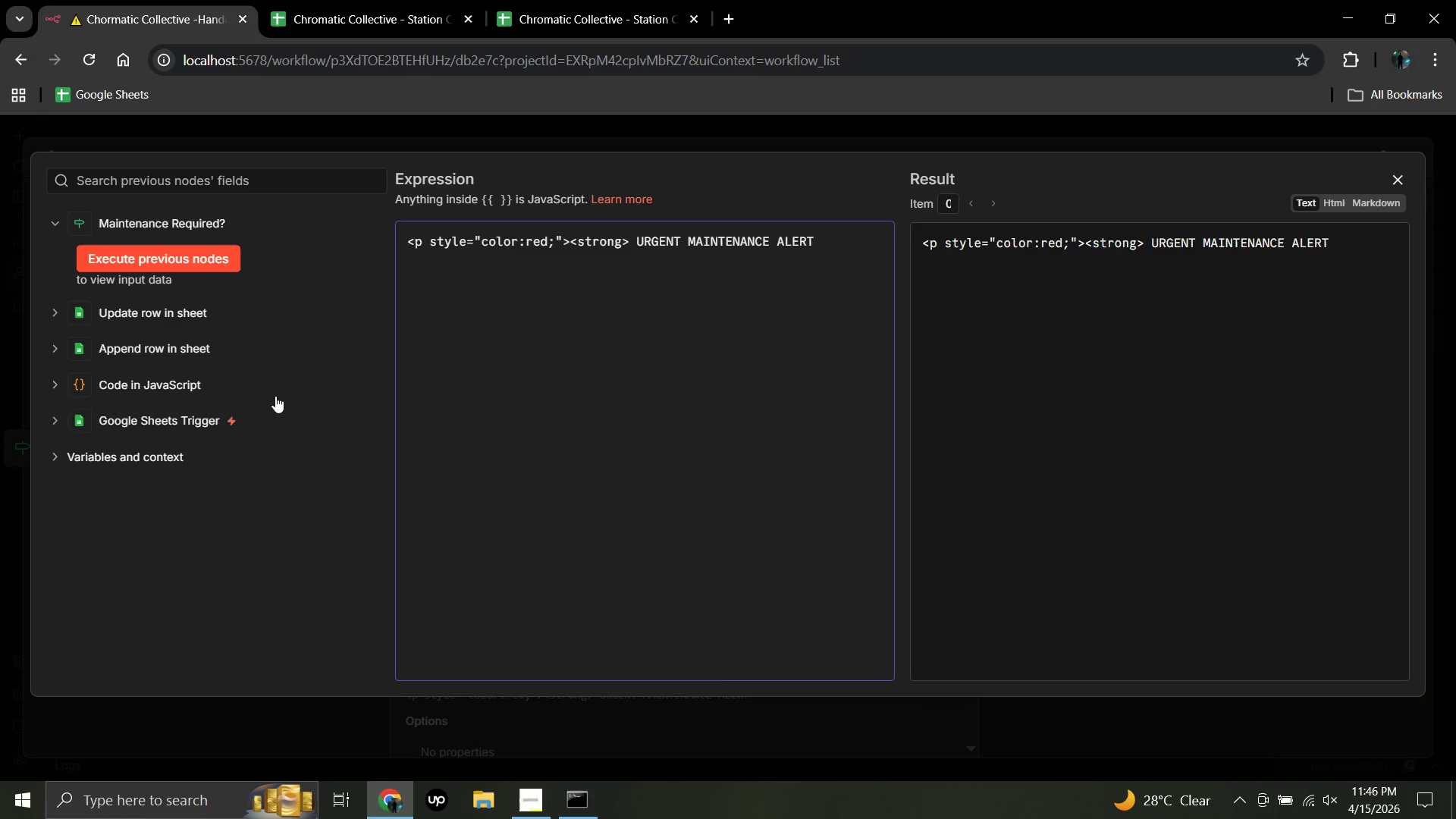 
wait(6.14)
 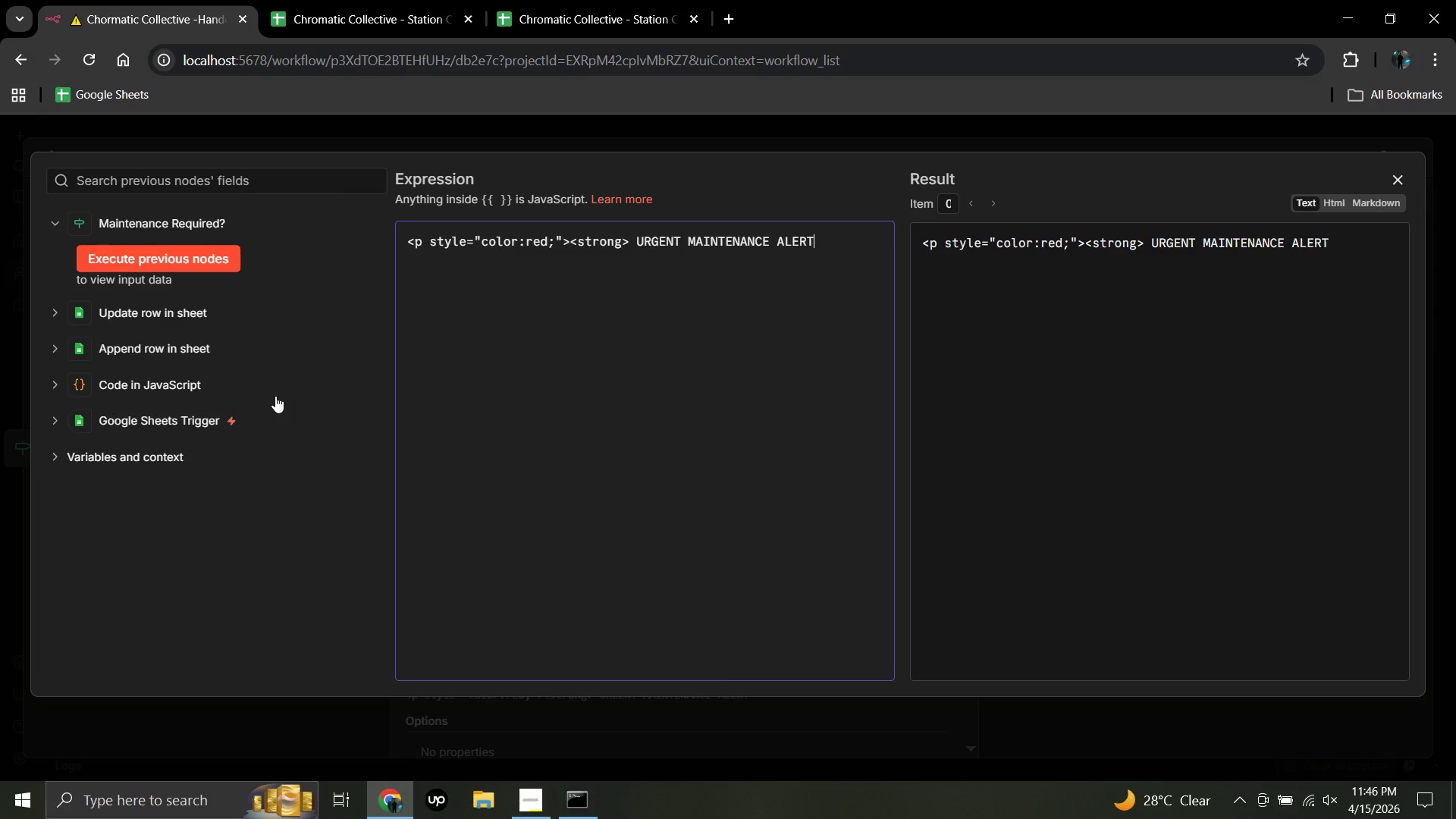 
key(Shift+Comma)
 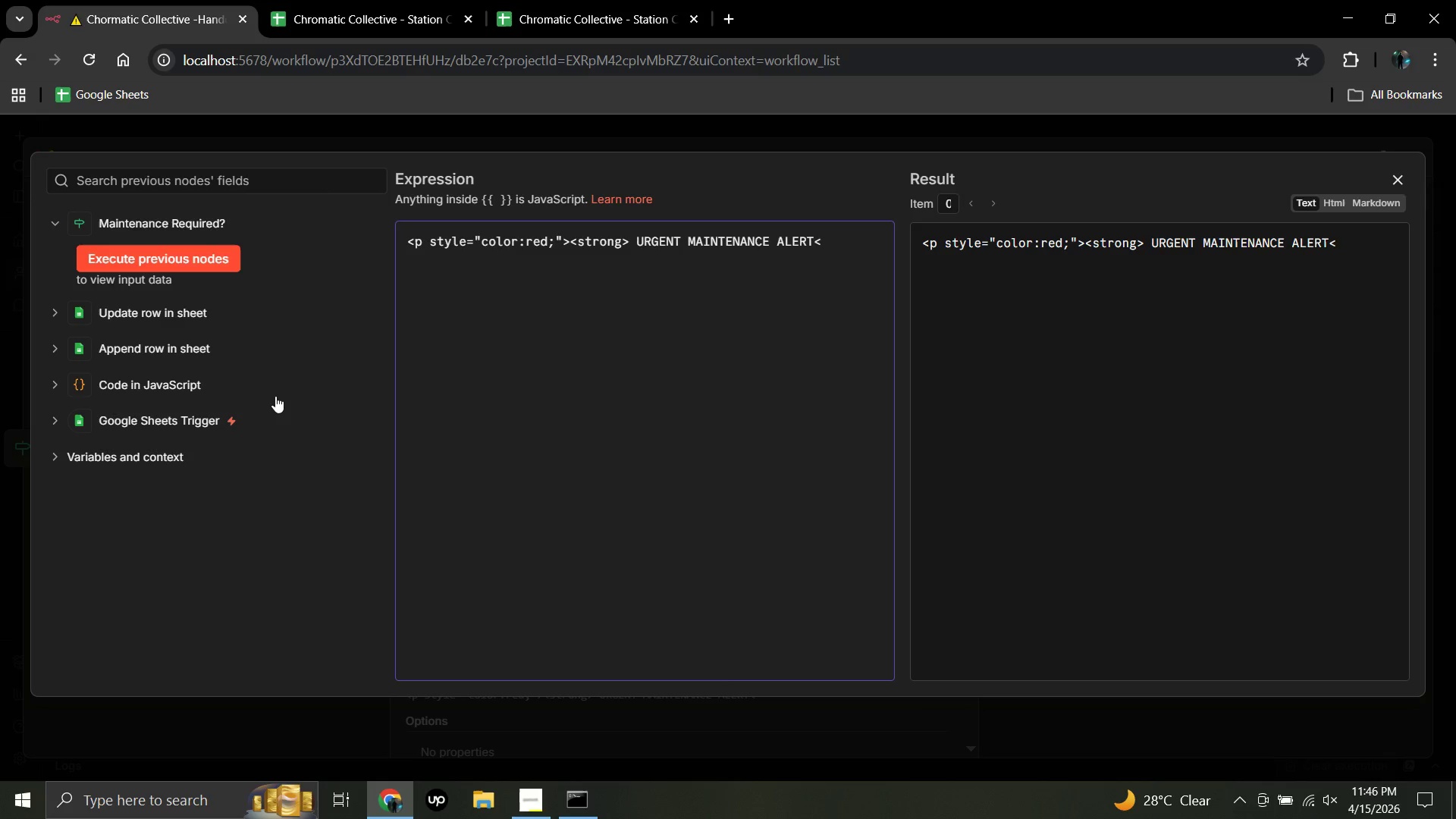 
type(/STRONG>)
 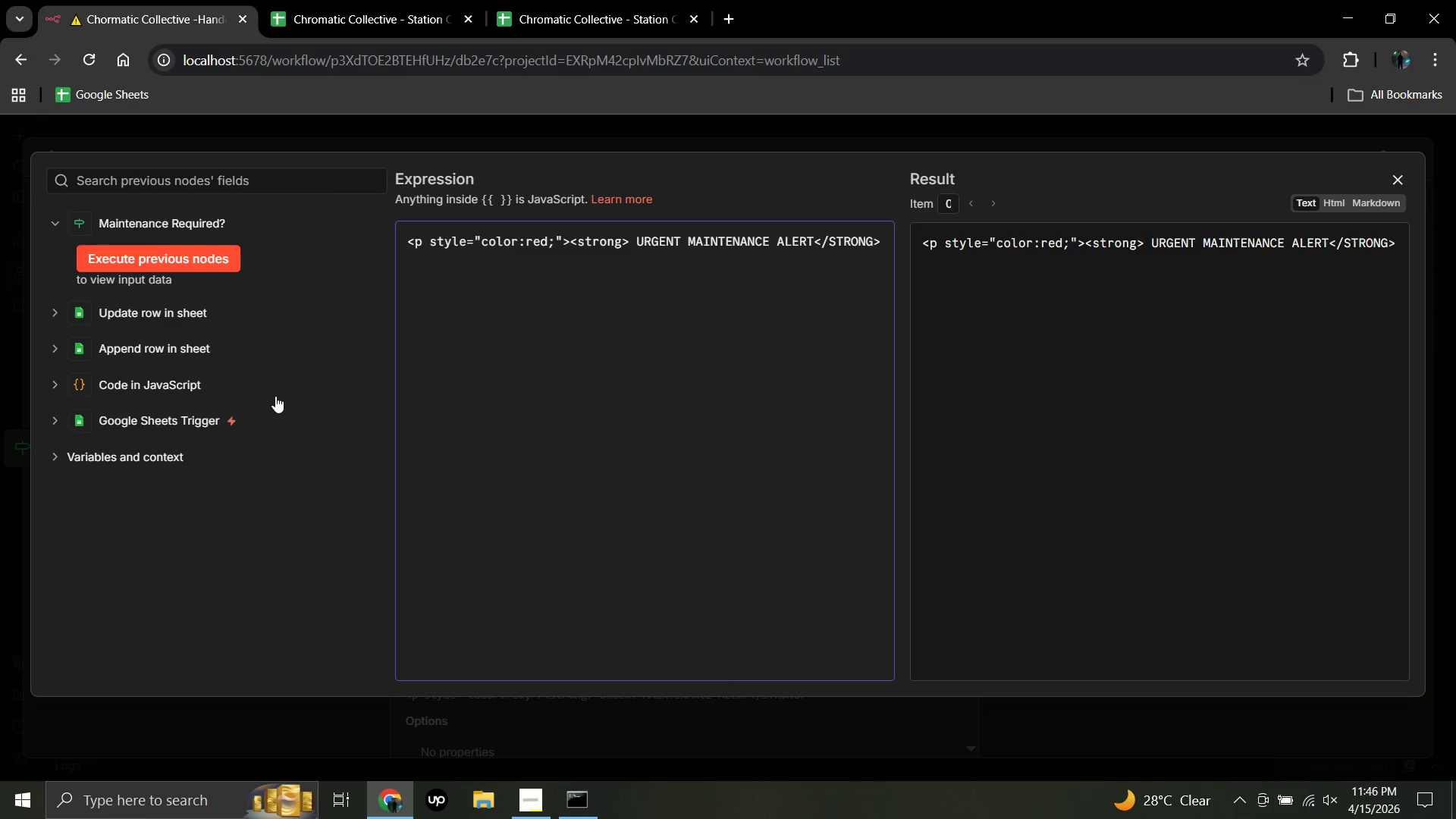 
key(Backspace)
key(Backspace)
key(Backspace)
key(Backspace)
key(Backspace)
key(Backspace)
key(Backspace)
type(strong></p>)
 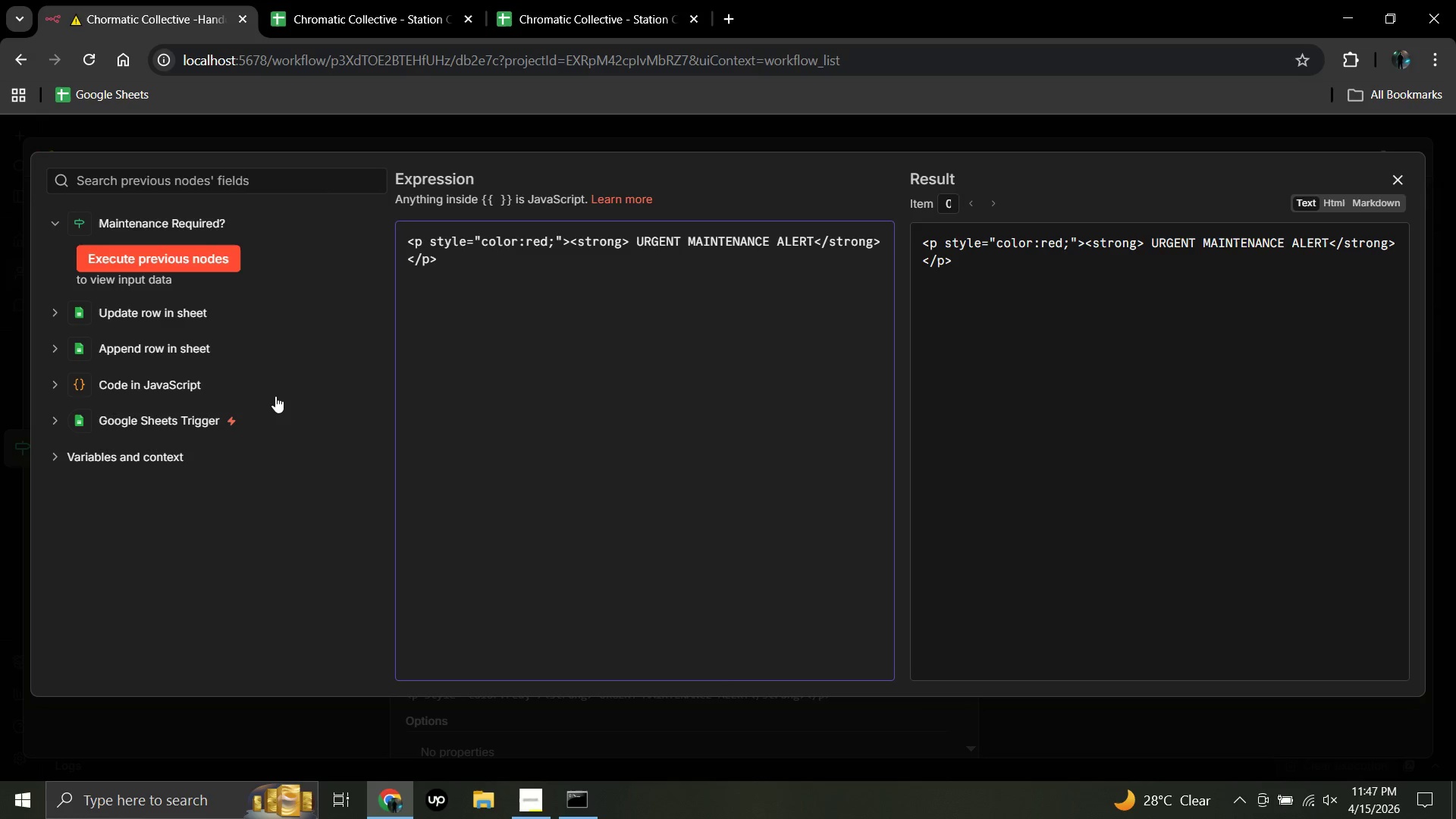 
key(Enter)
 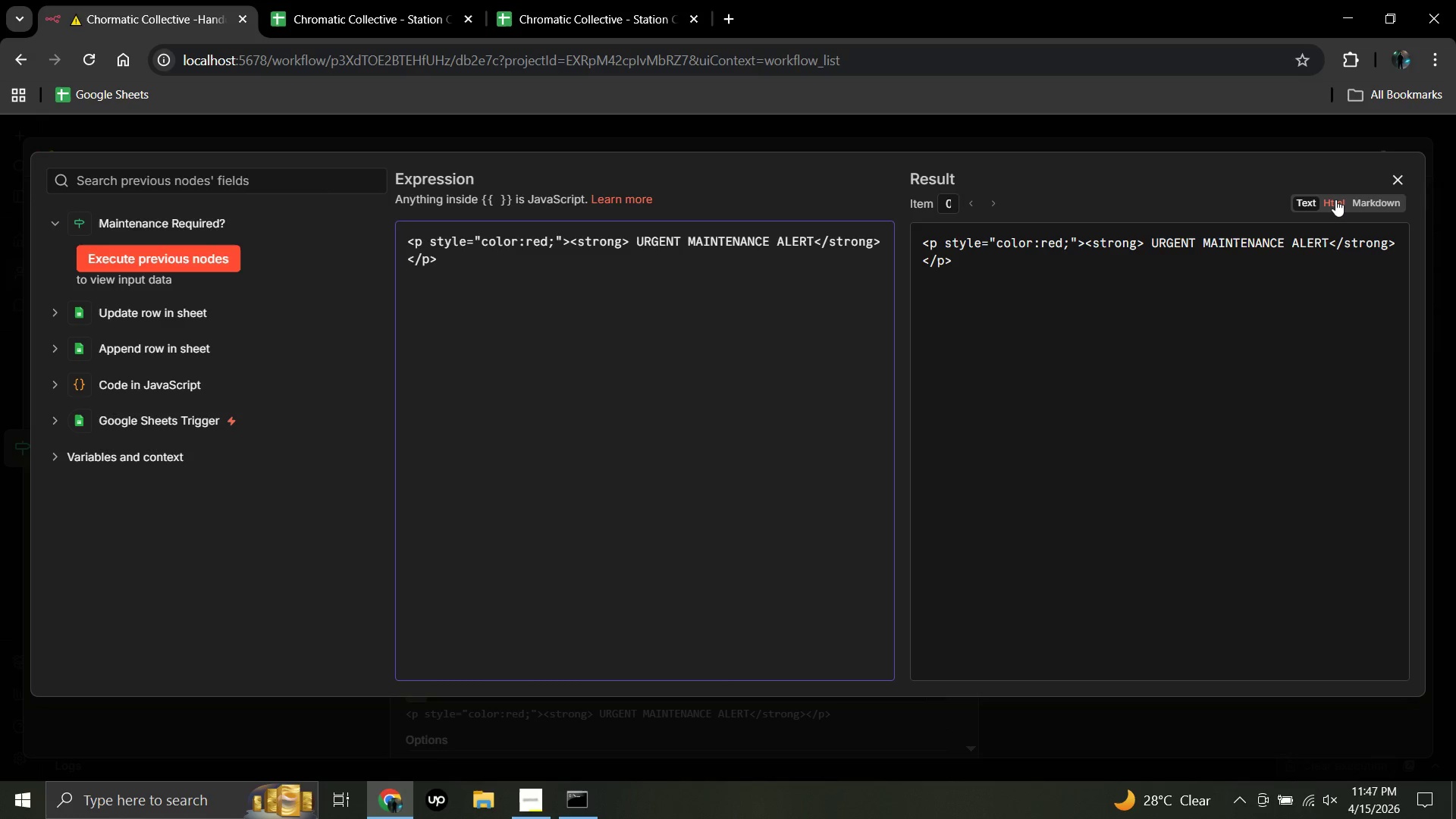 
wait(6.25)
 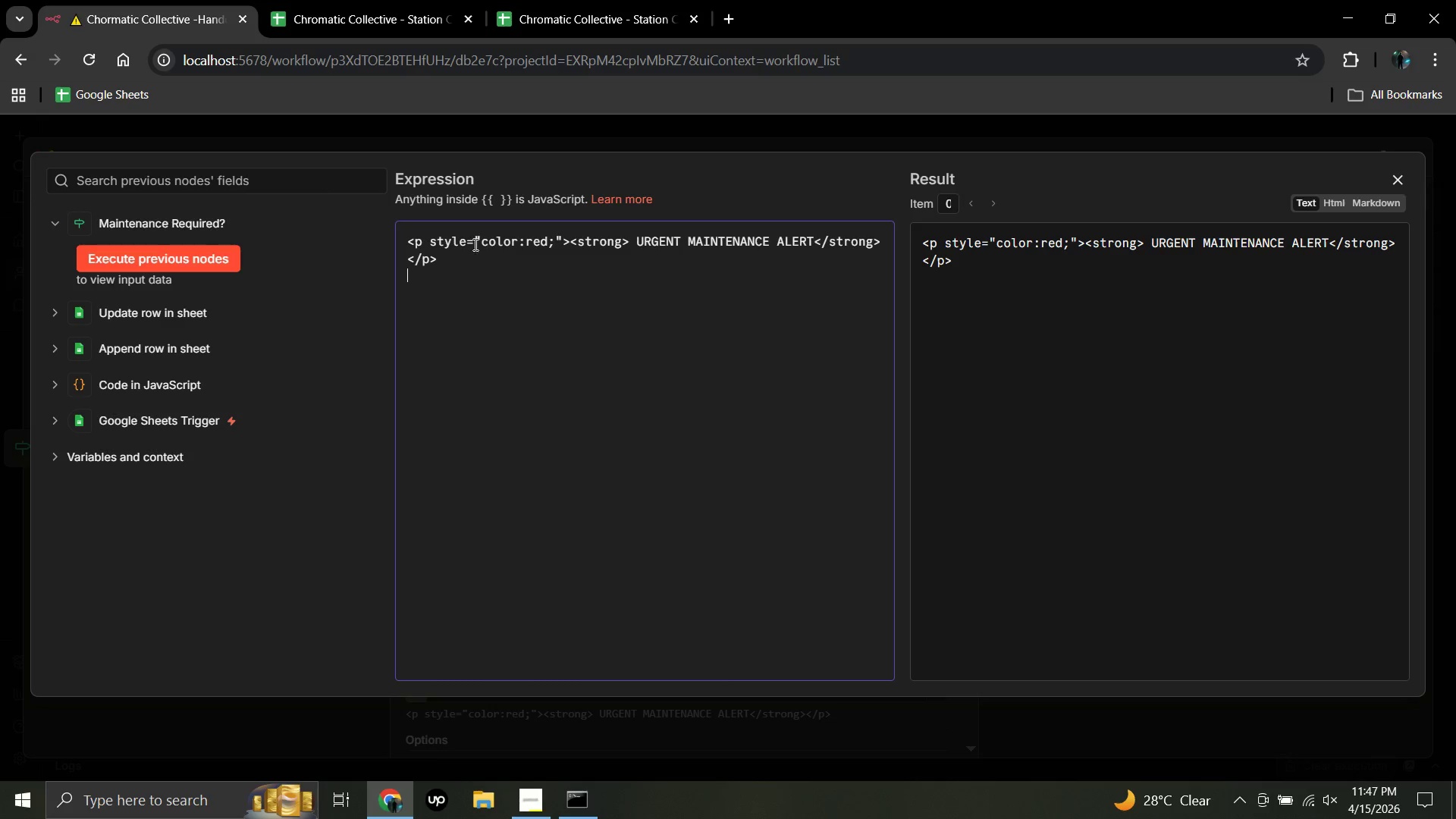 
left_click([1335, 203])
 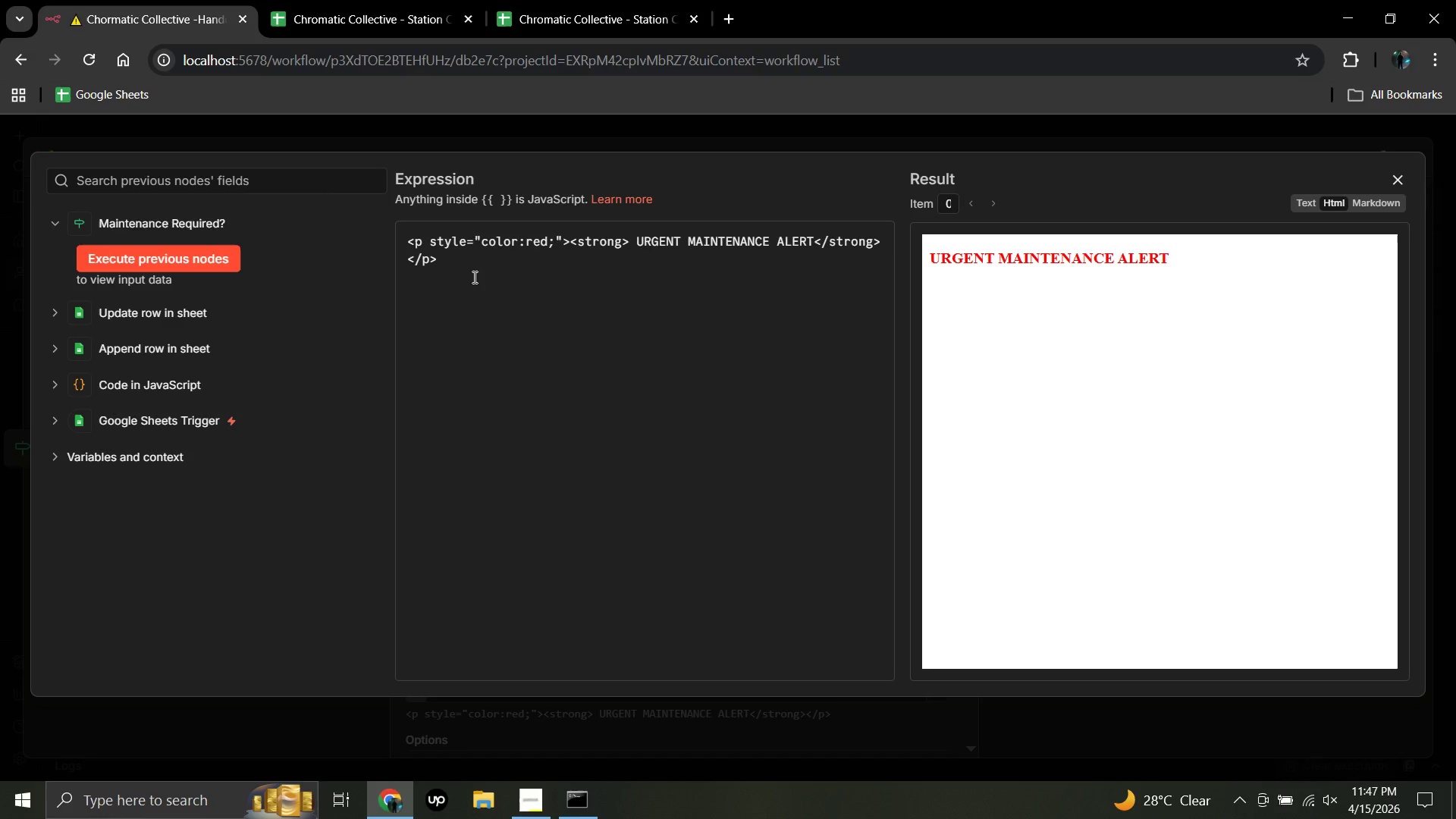 
wait(7.02)
 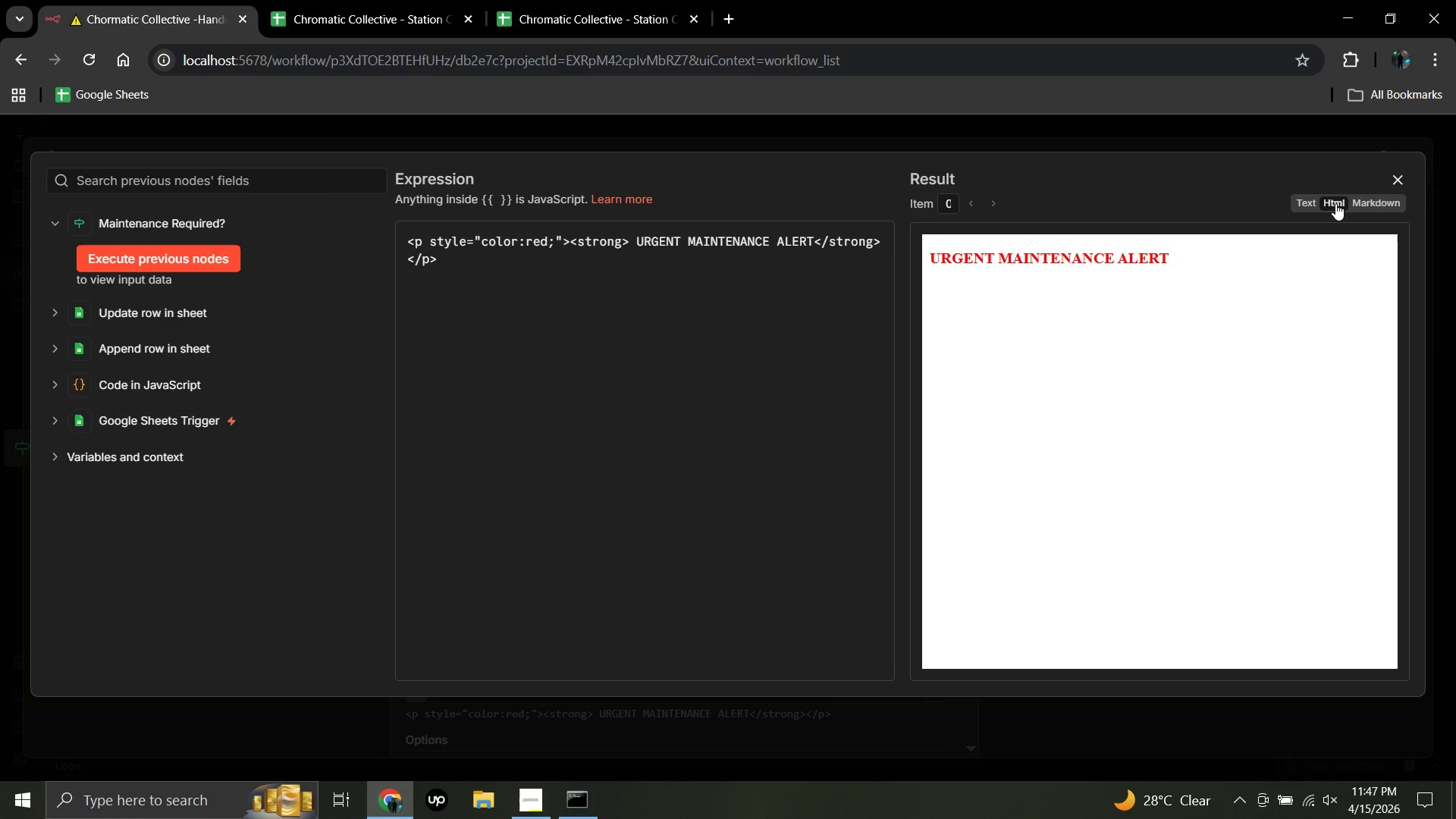 
left_click([441, 259])
 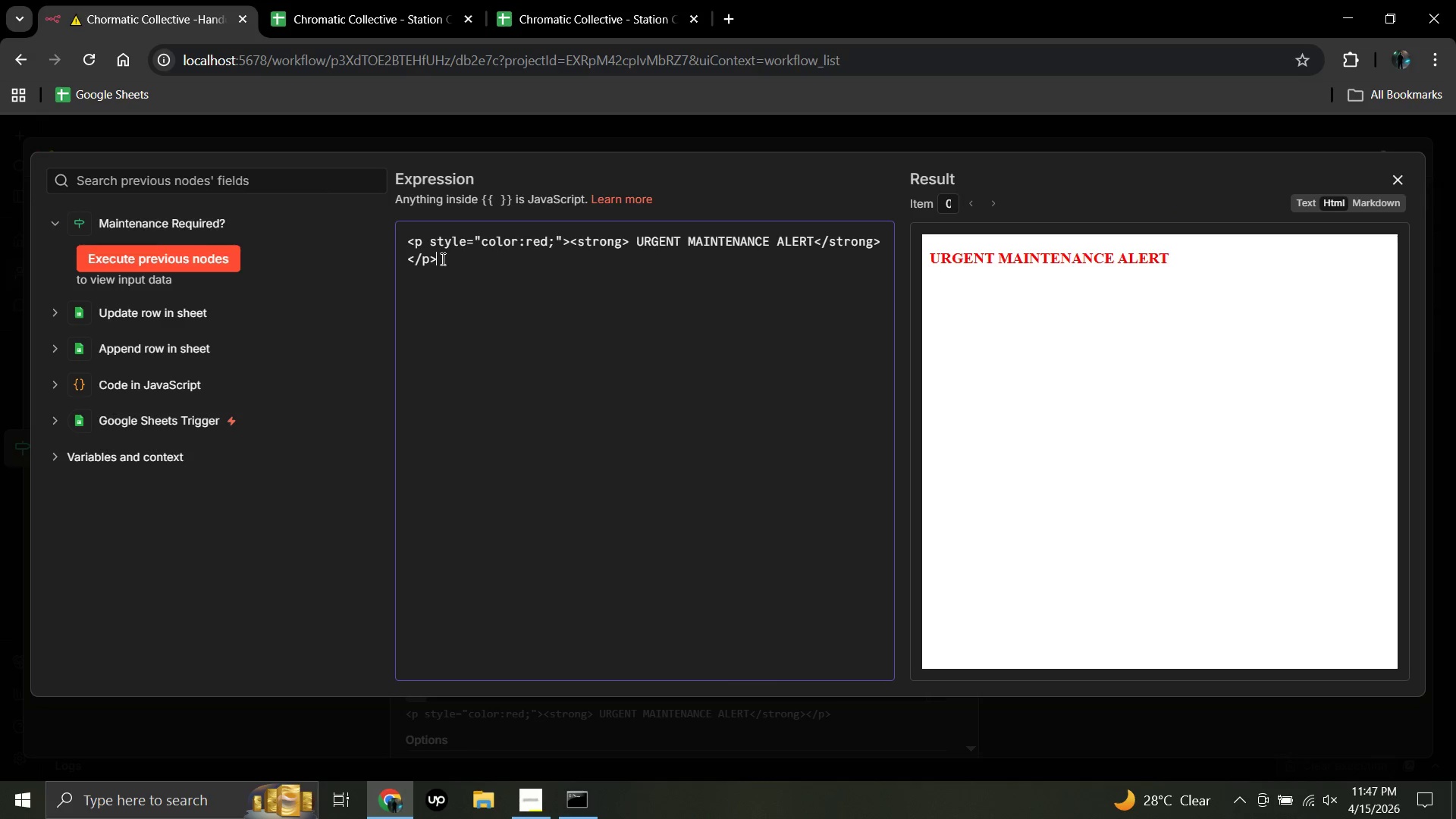 
key(Enter)
 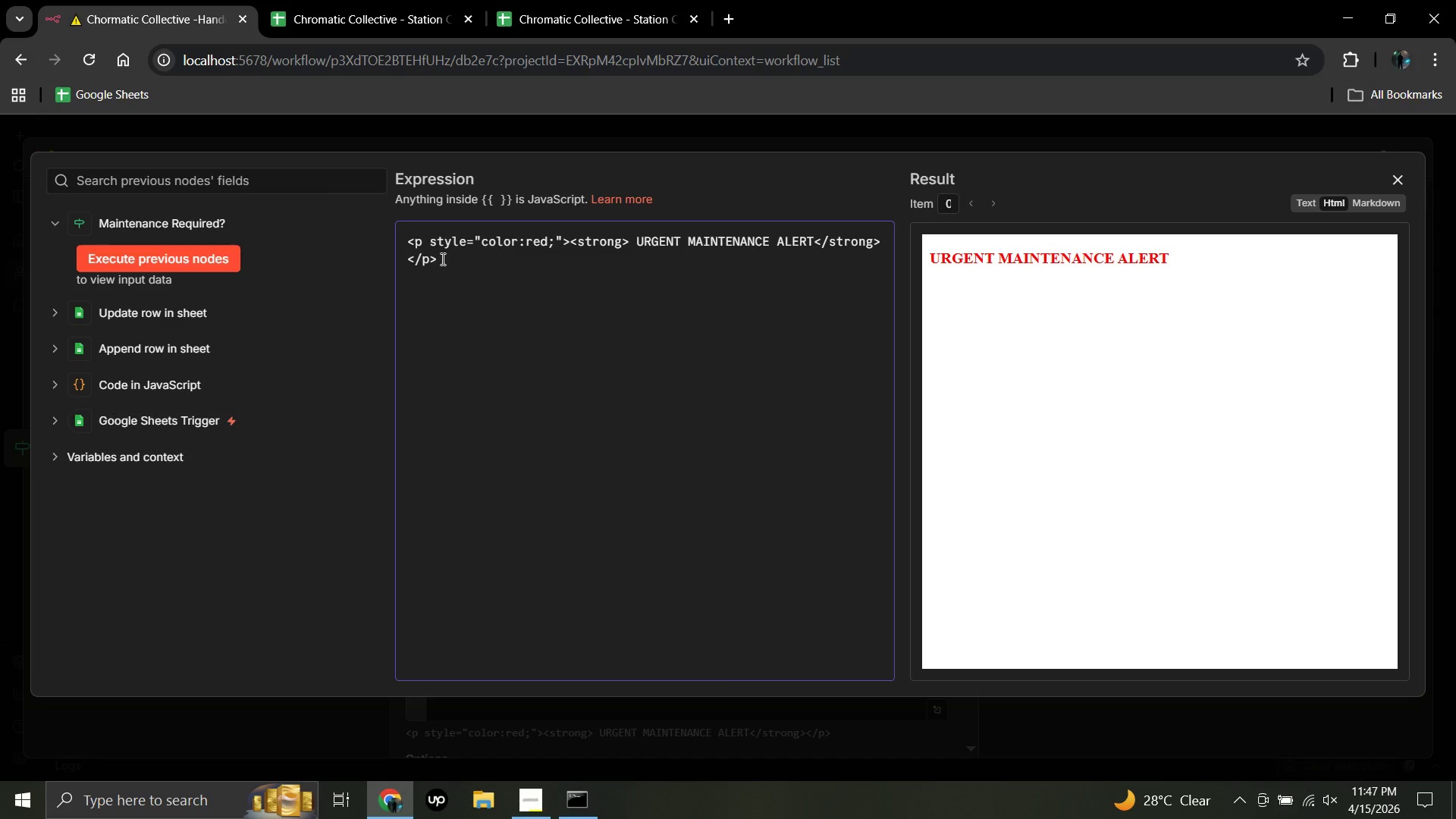 
type(<p>A techni)
 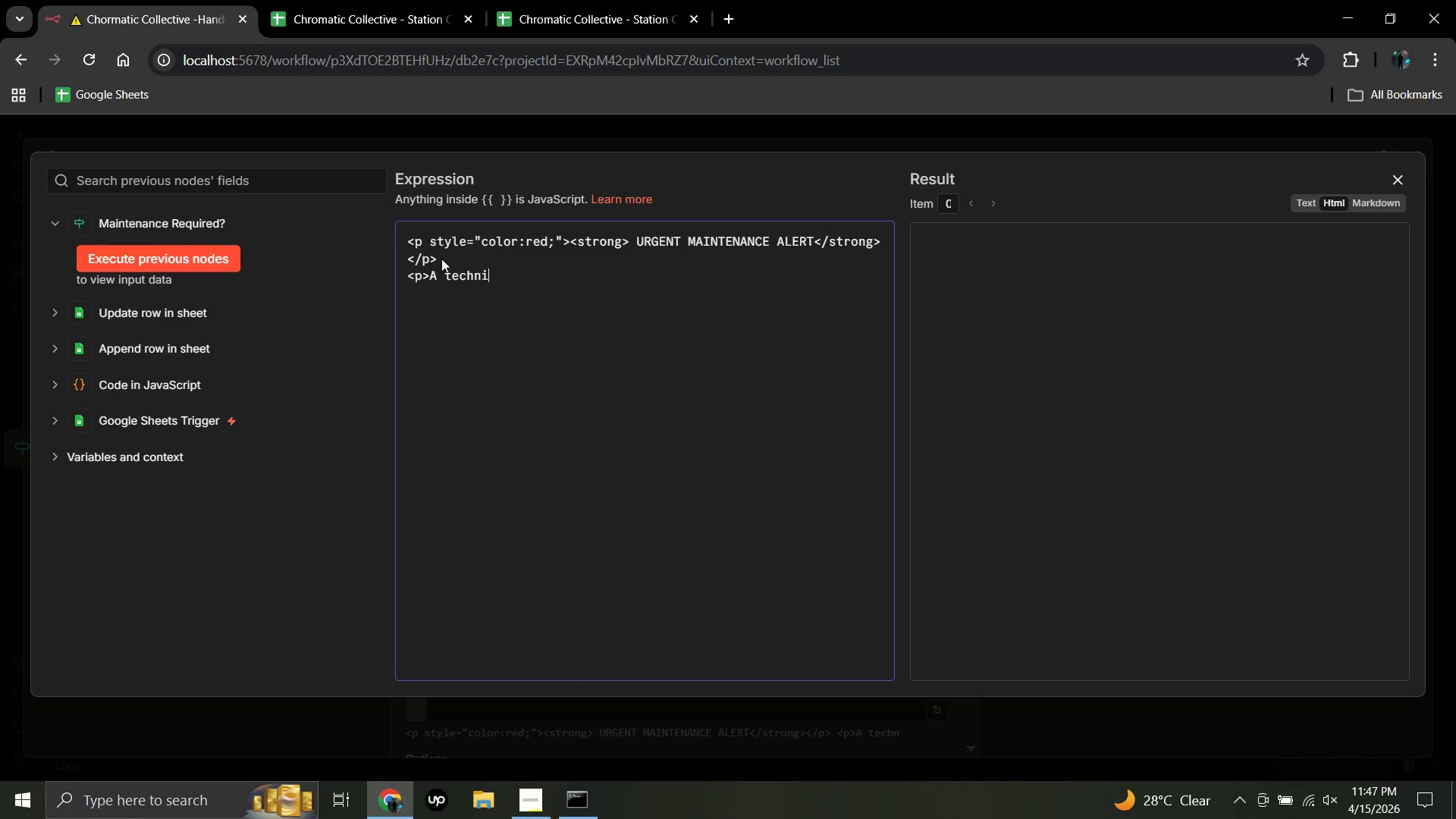 
type(cian has flagged a maintennace)
 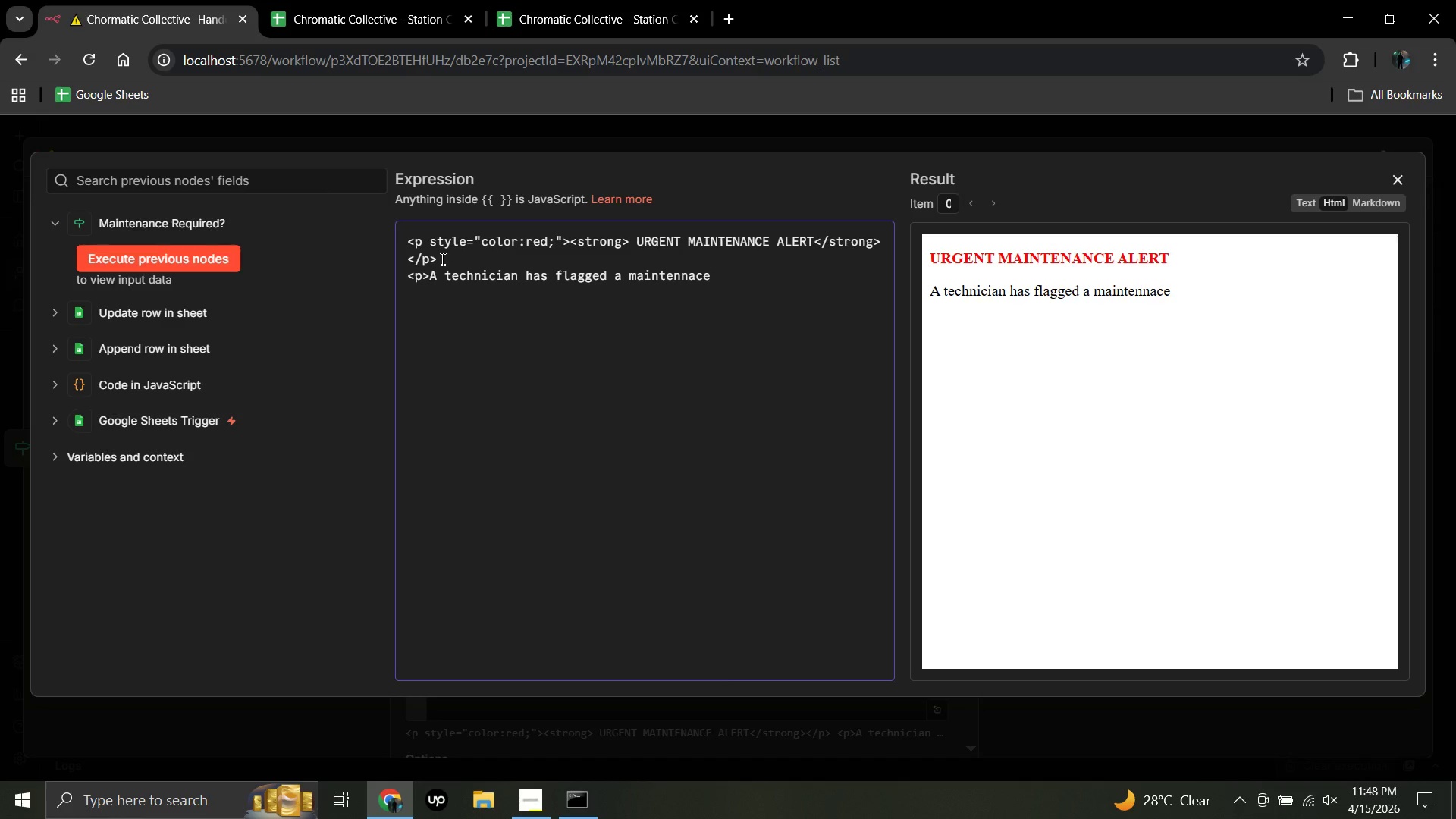 
key(Backspace)
 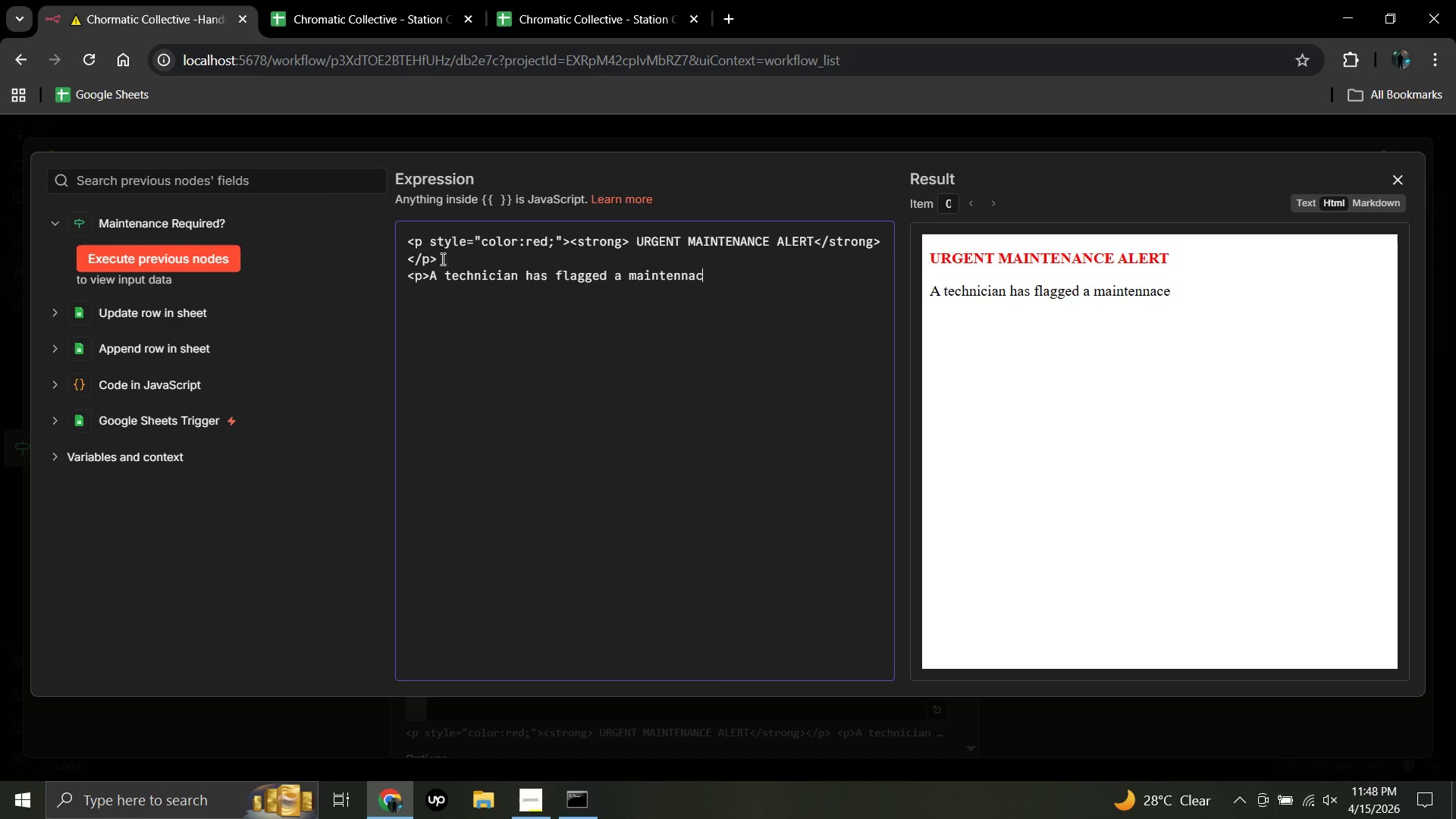 
key(Backspace)
 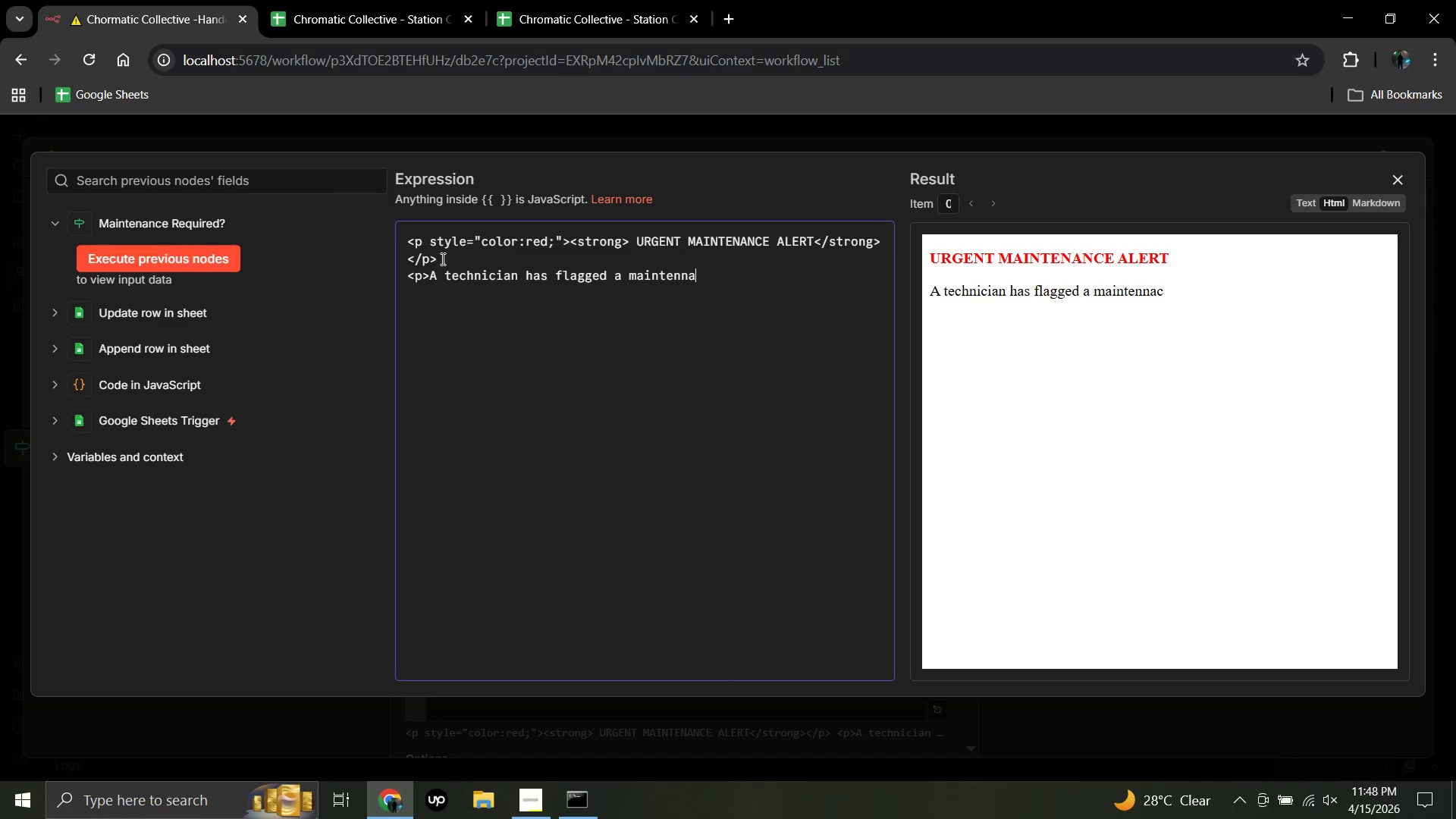 
key(Backspace)
 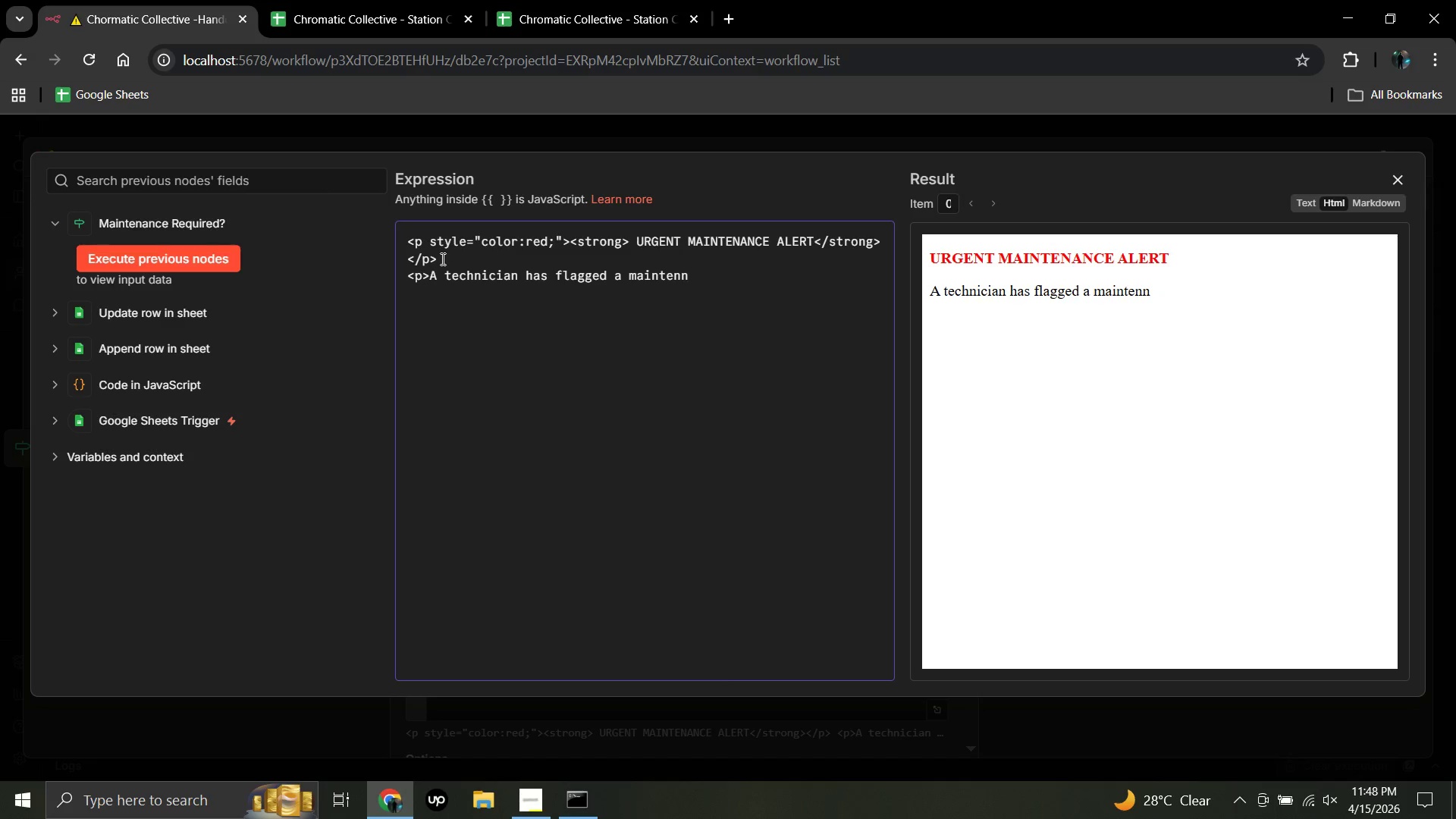 
key(Backspace)
 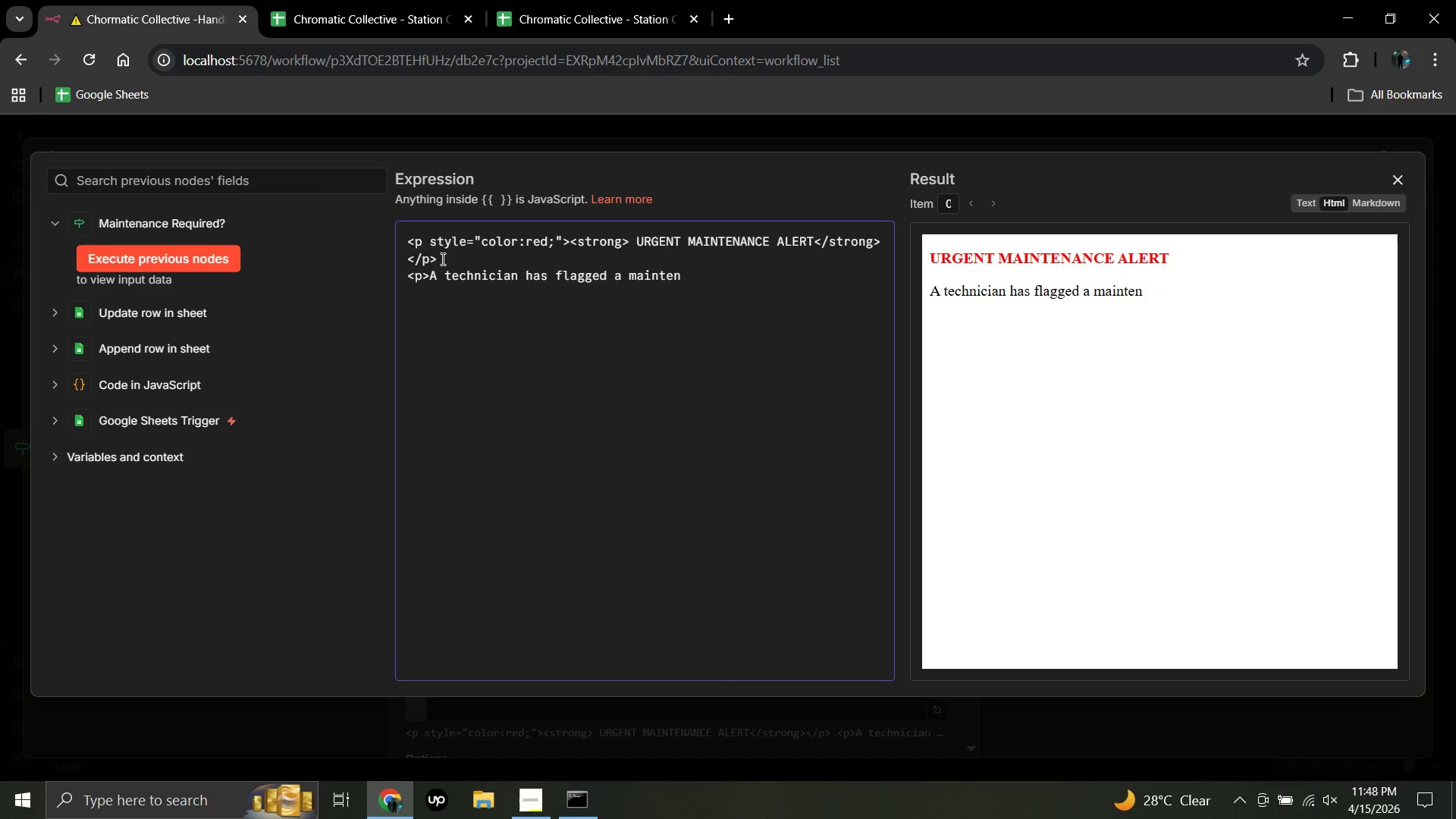 
type(ance issue at theiu)
key(Backspace)
type(r station)
 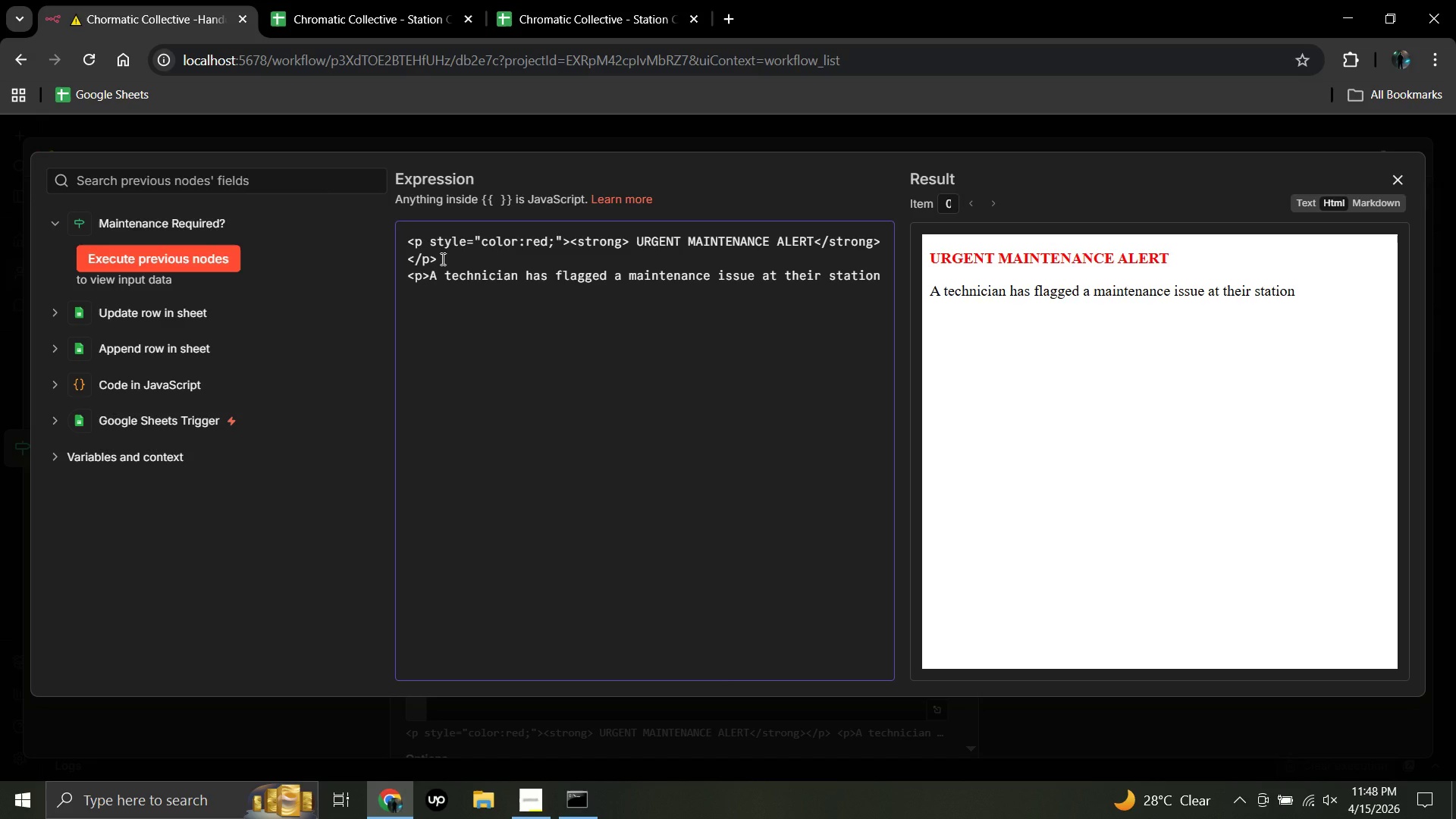 
key(Period)
 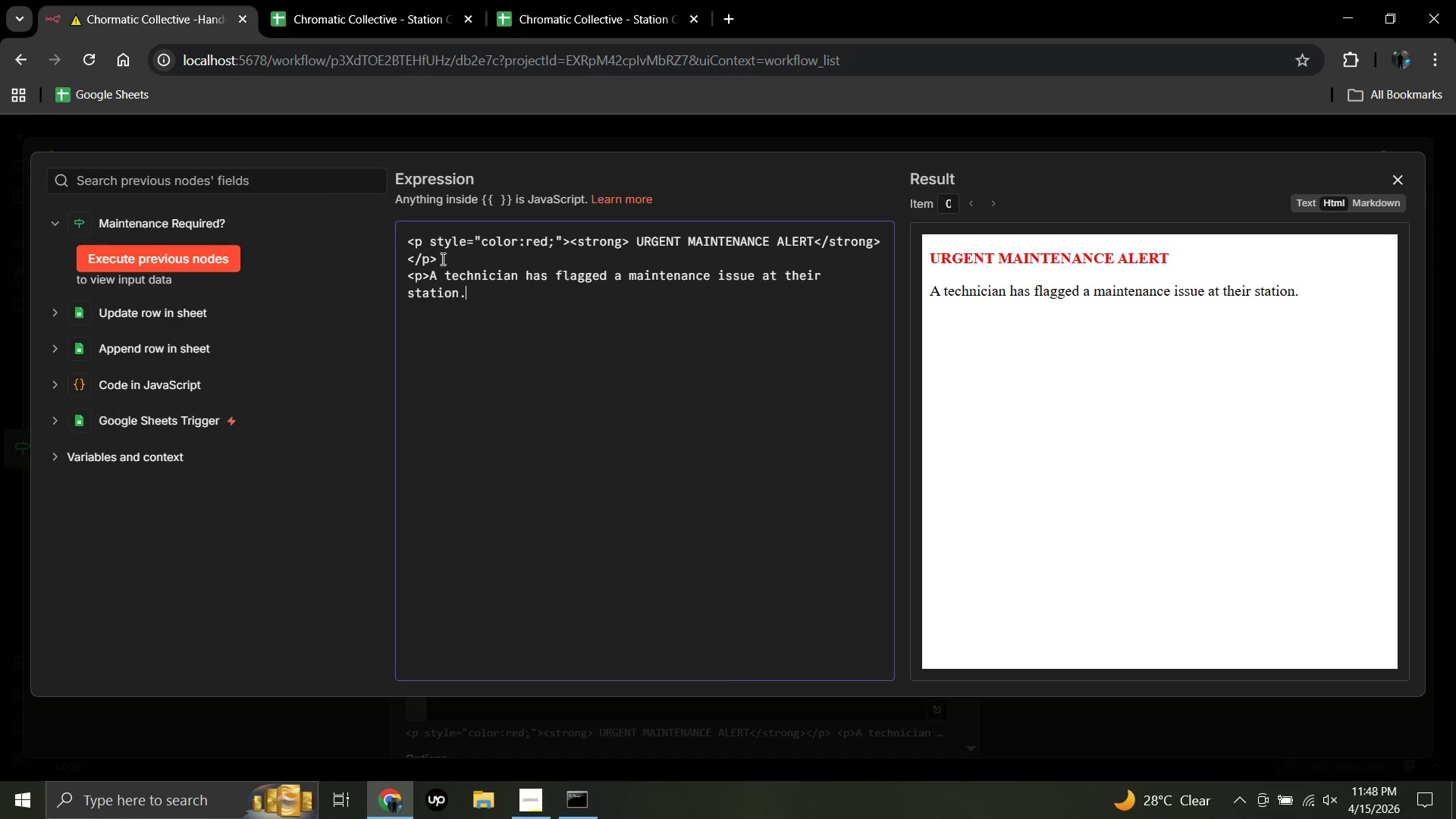 
wait(8.48)
 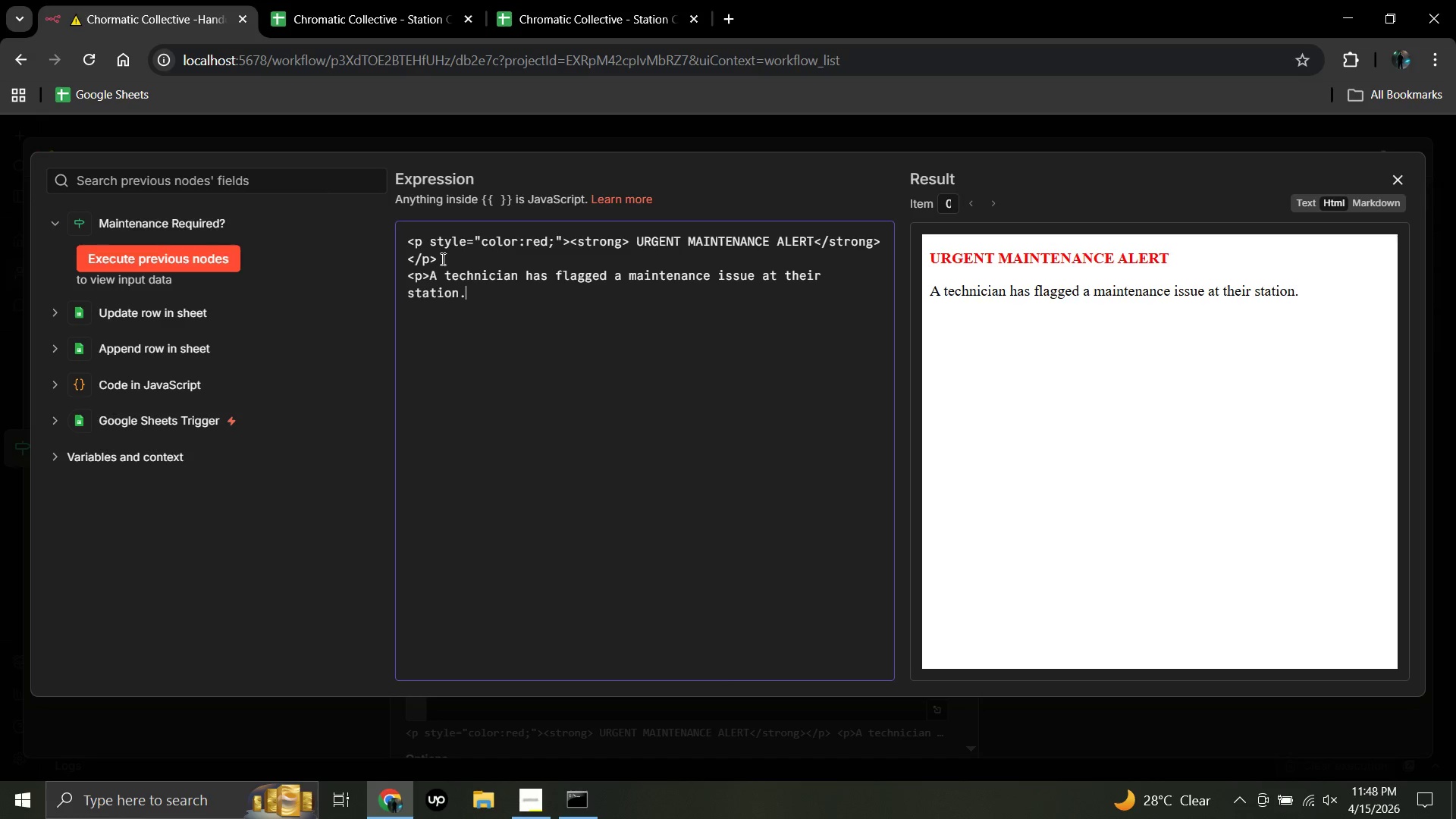 
type(The ic)
key(Backspace)
type(ncoming techiv)
key(Backspace)
 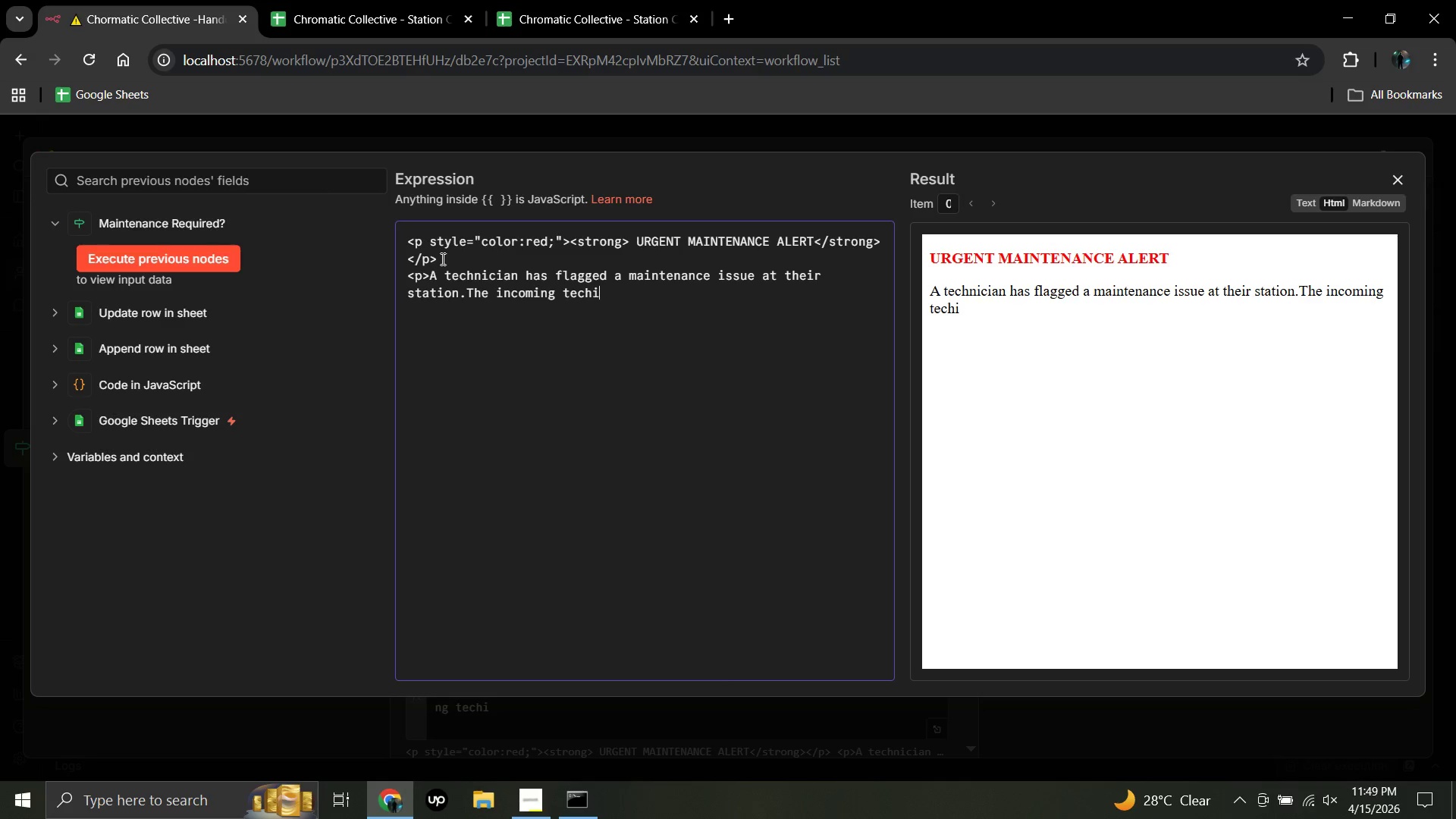 
type(cian)
 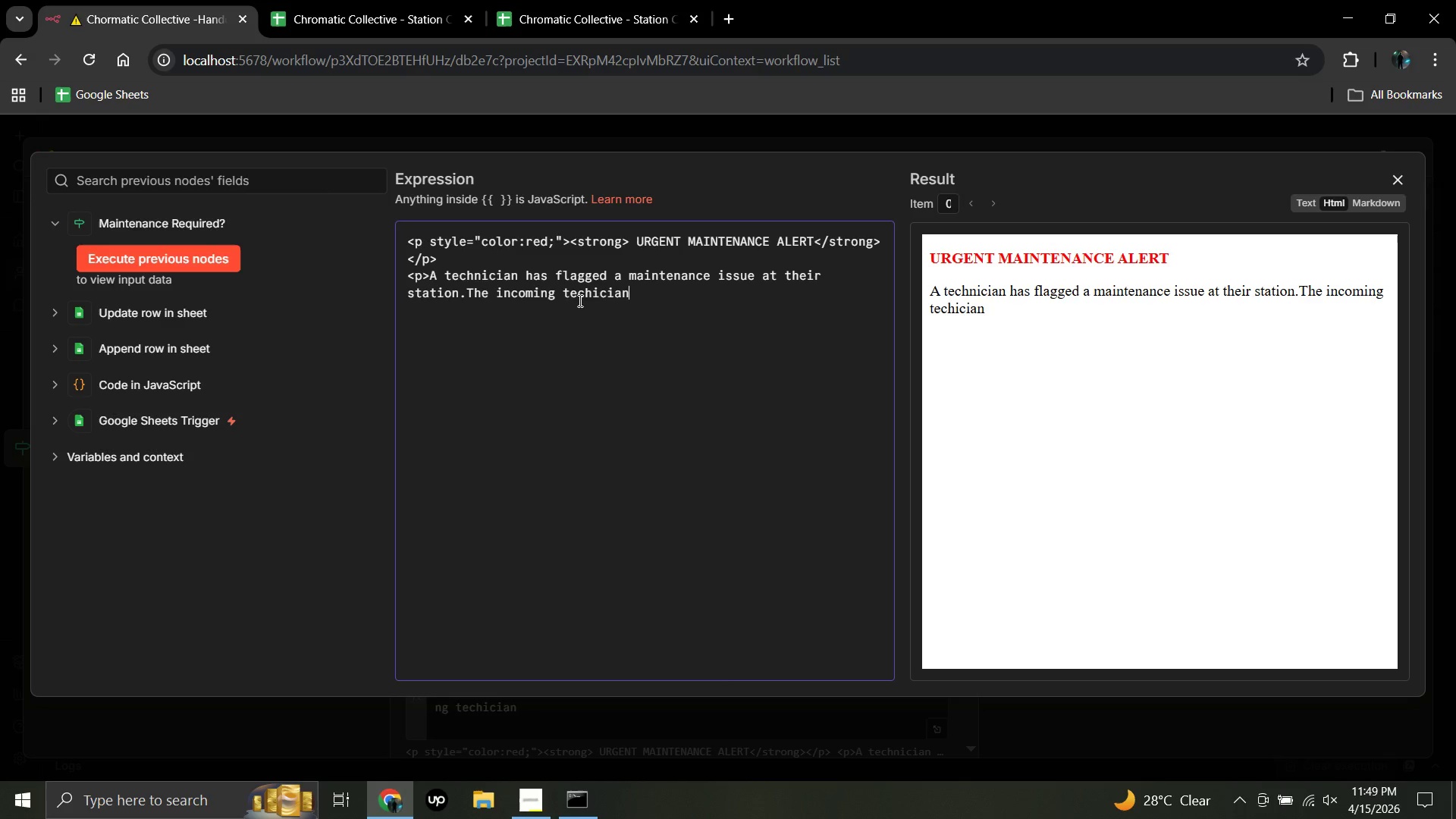 
wait(7.47)
 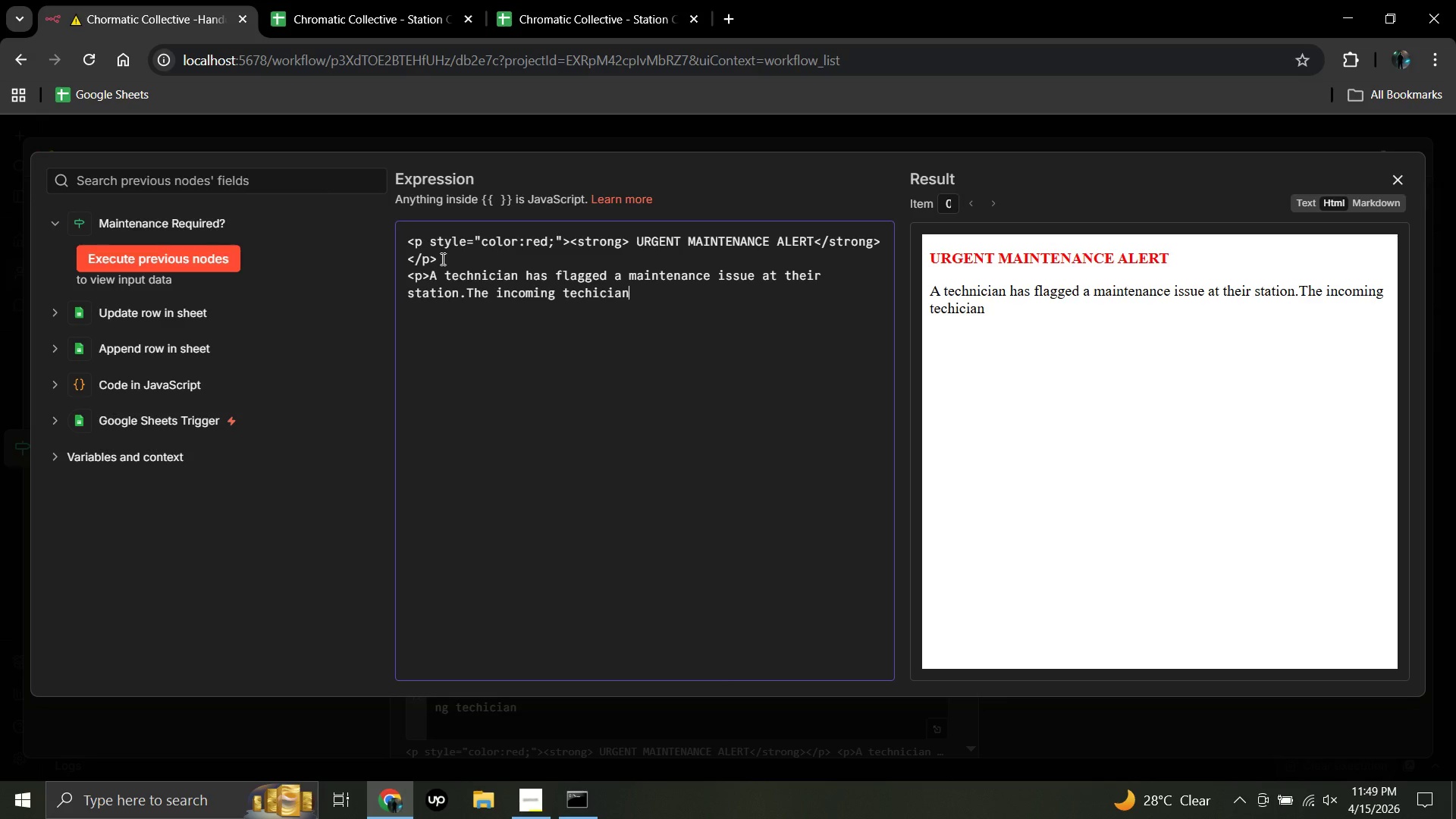 
left_click([591, 293])
 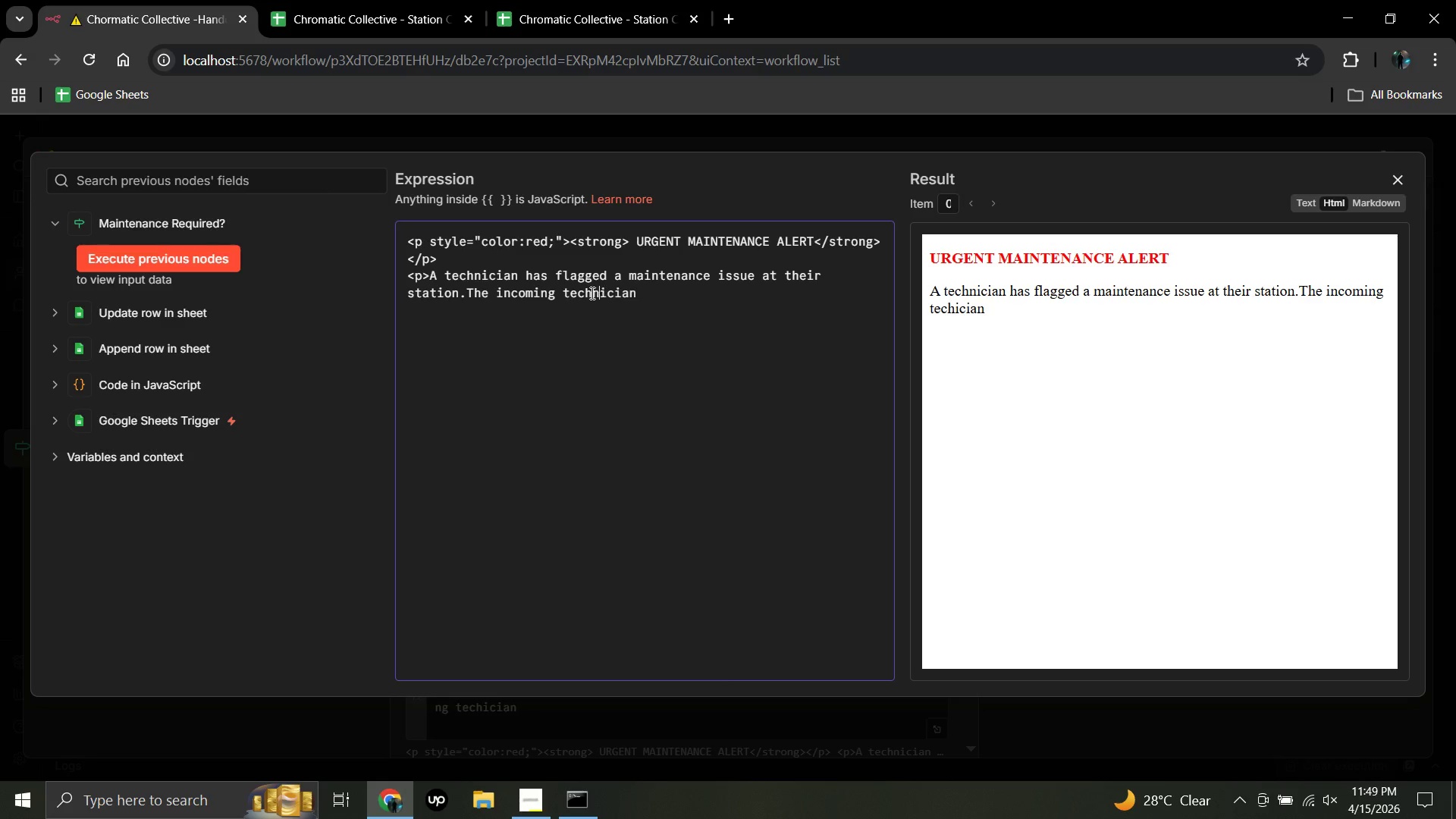 
key(N)
 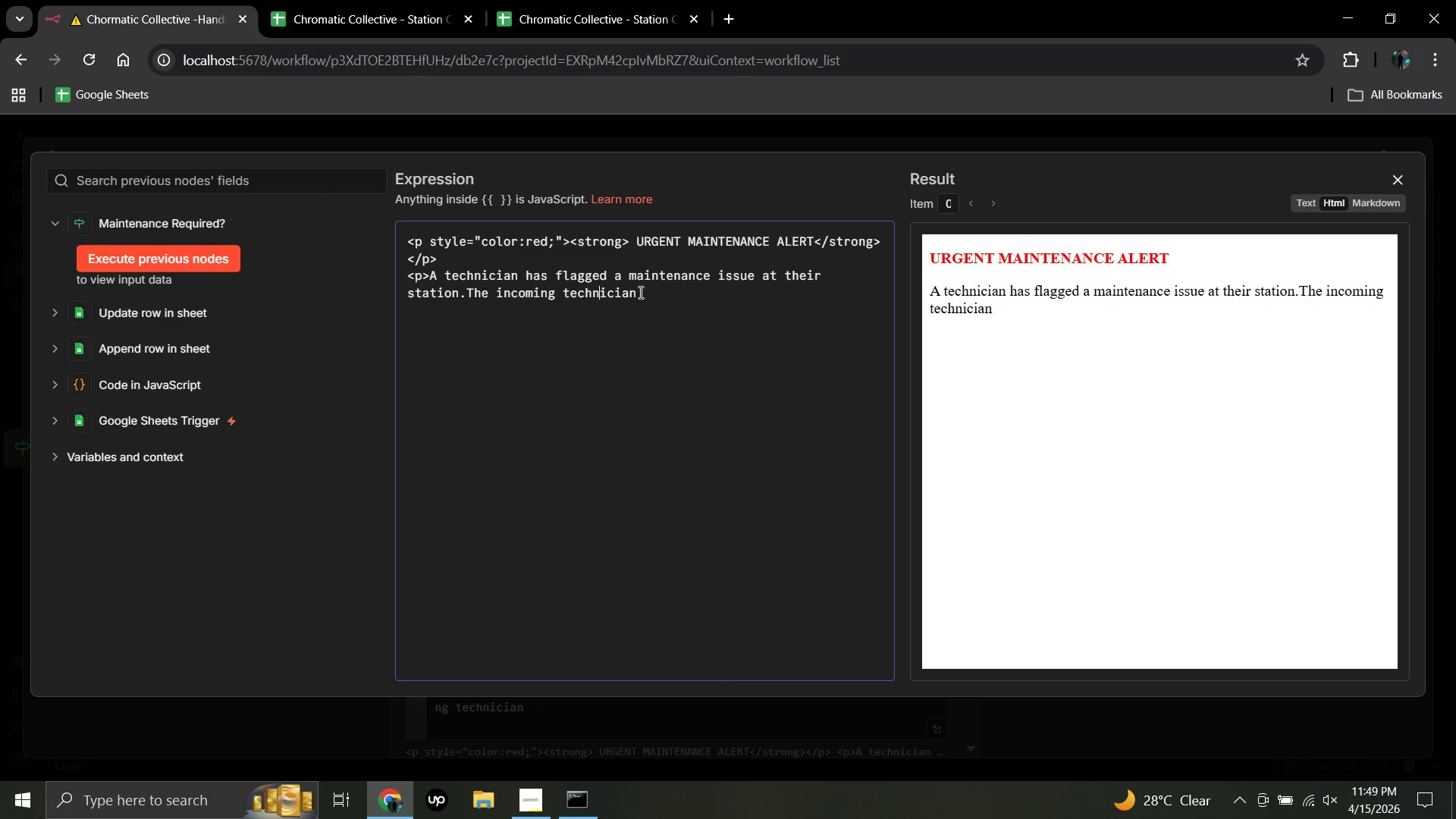 
left_click([639, 290])
 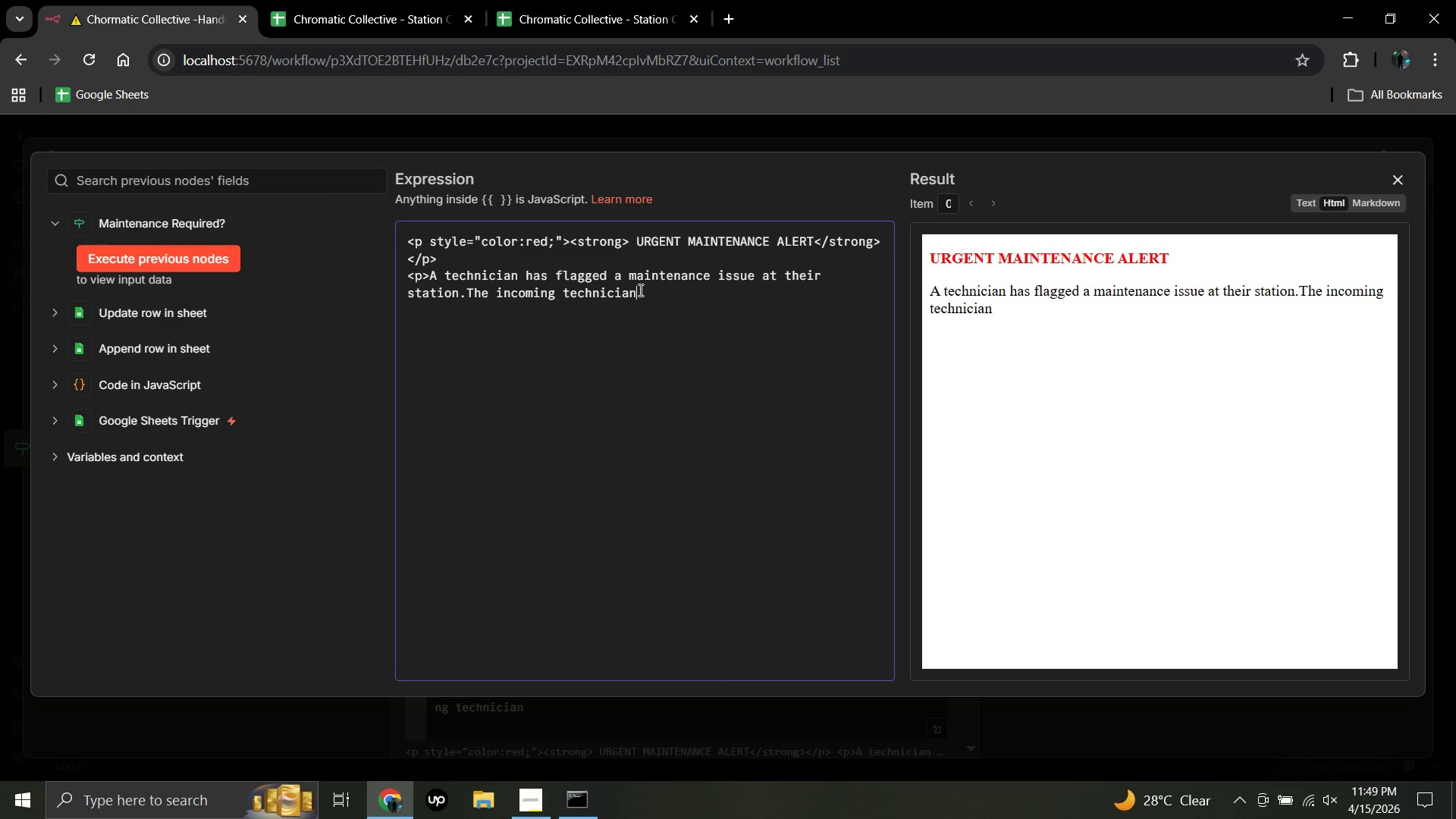 
mouse_move([7, 812])
 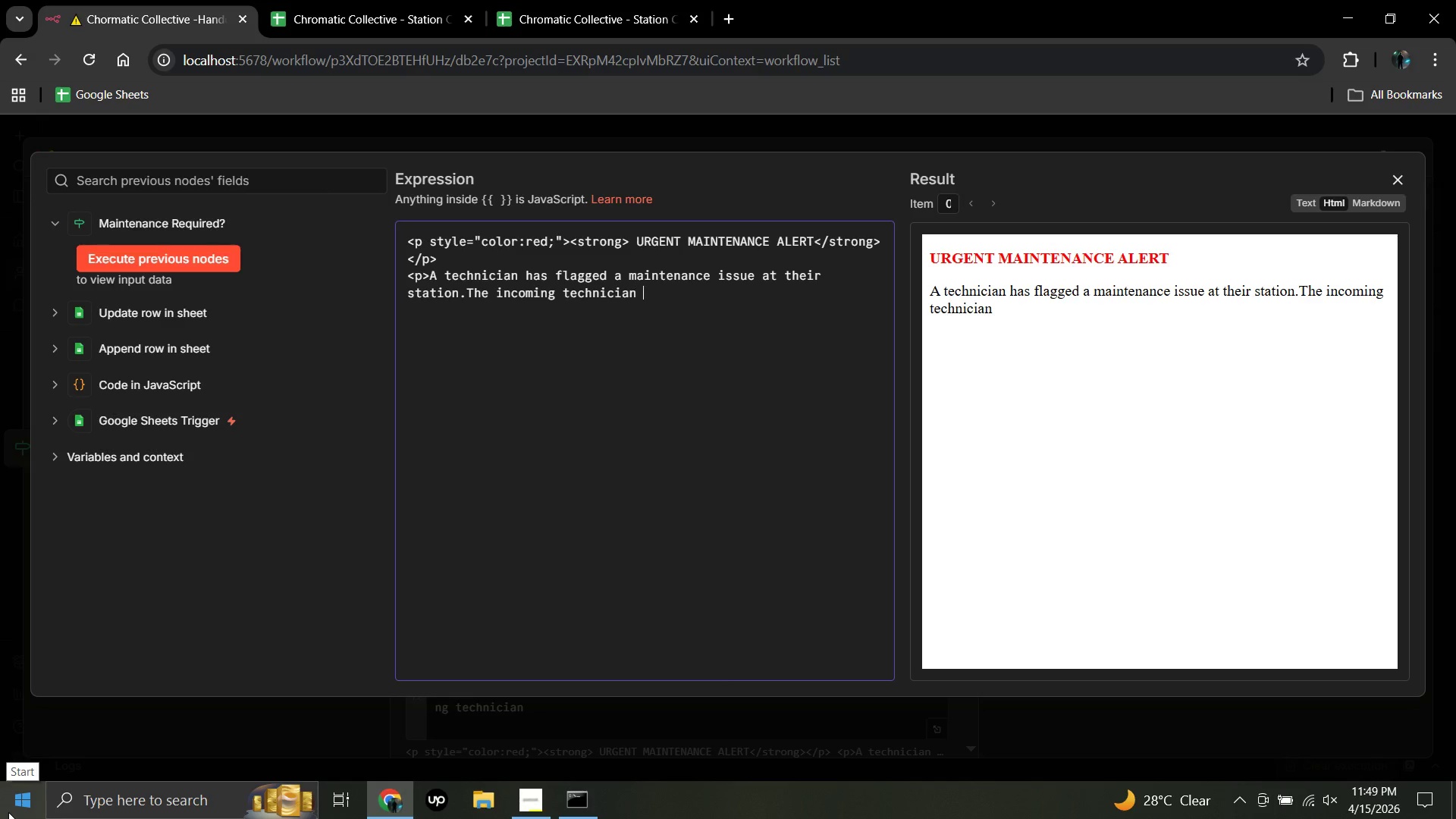 
type( has npot)
key(Backspace)
key(Backspace)
key(Backspace)
type(ot been)
 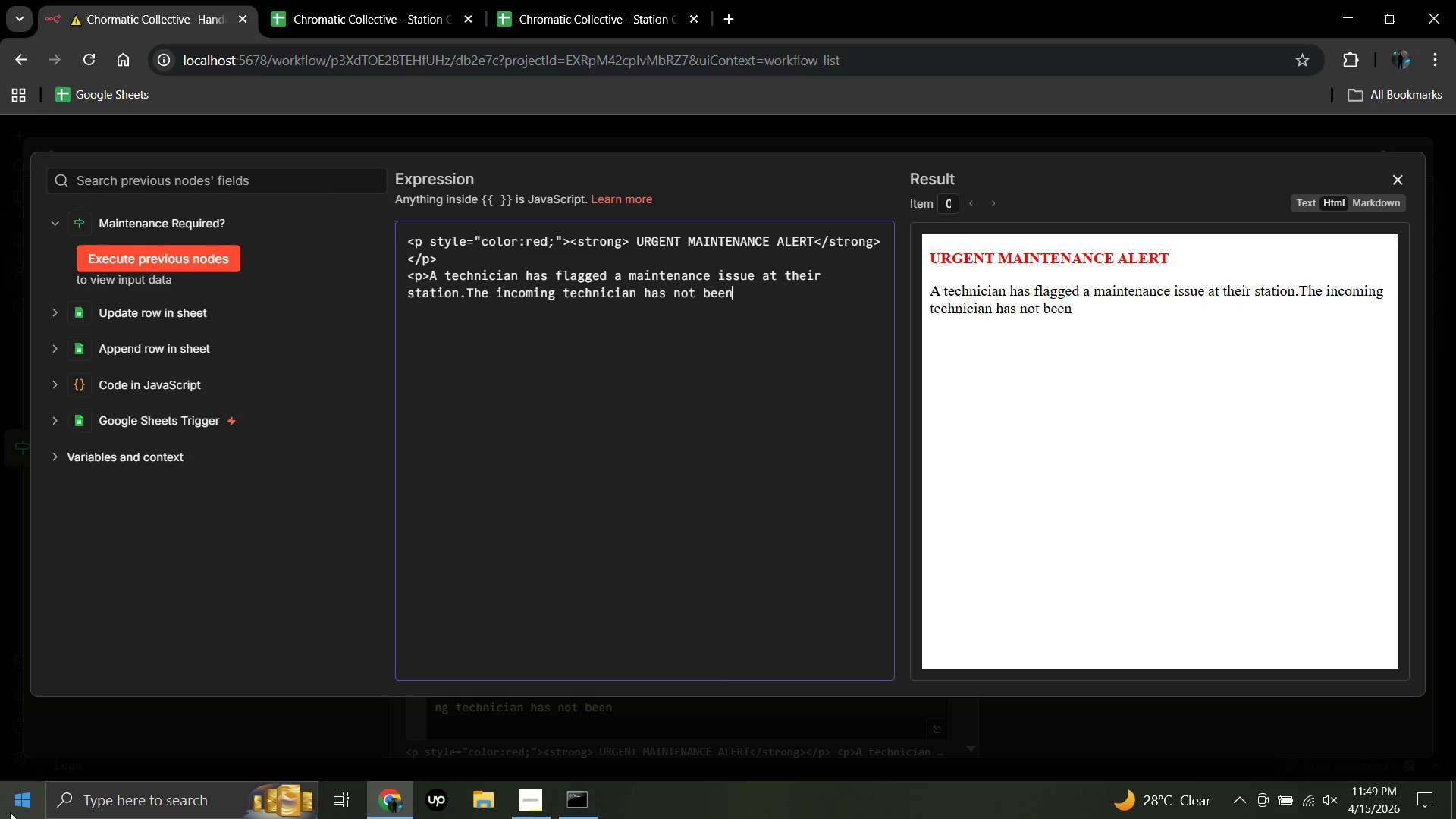 
type( notifir)
key(Backspace)
type(ed)
 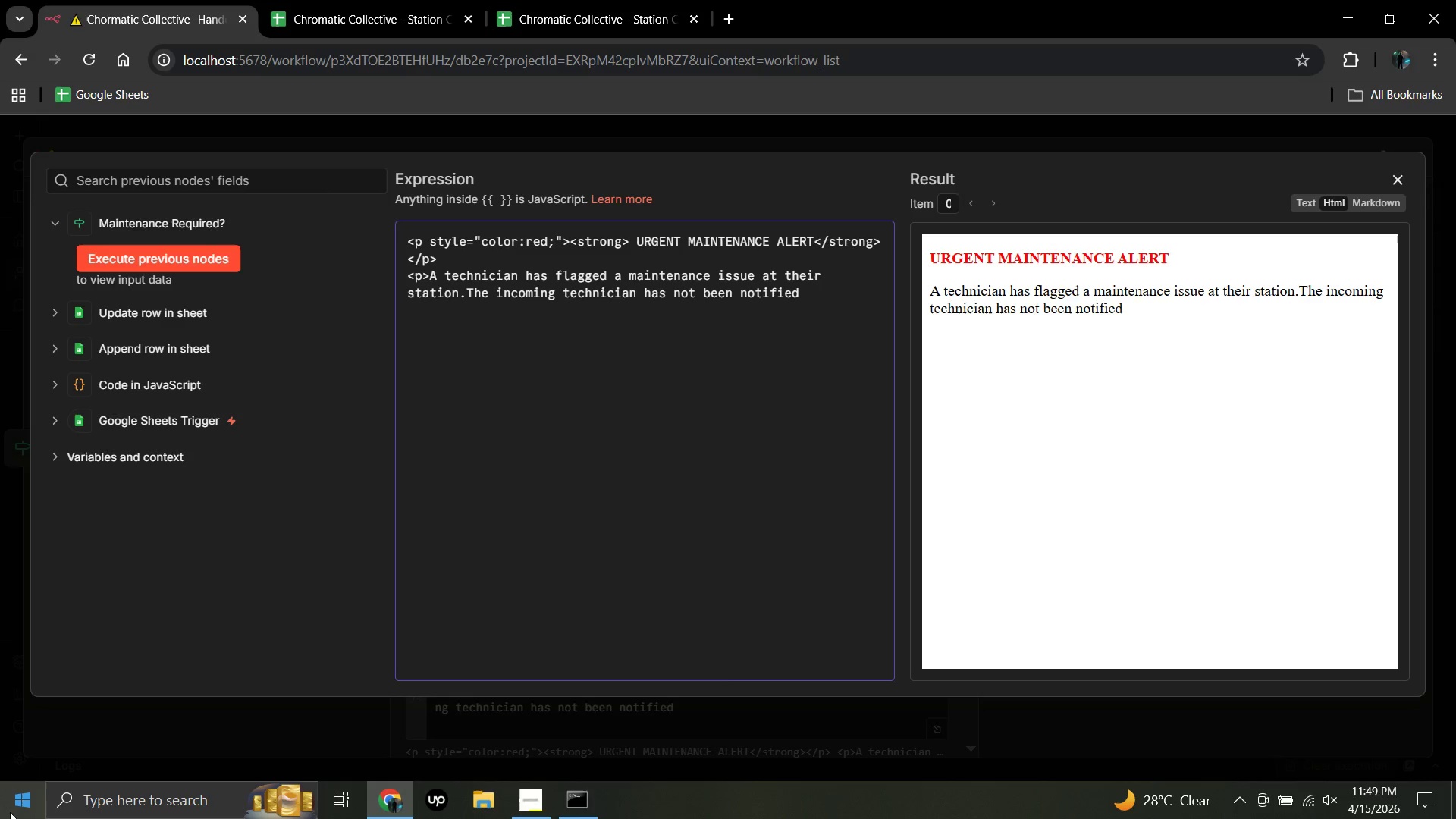 
type( pending resolution)
 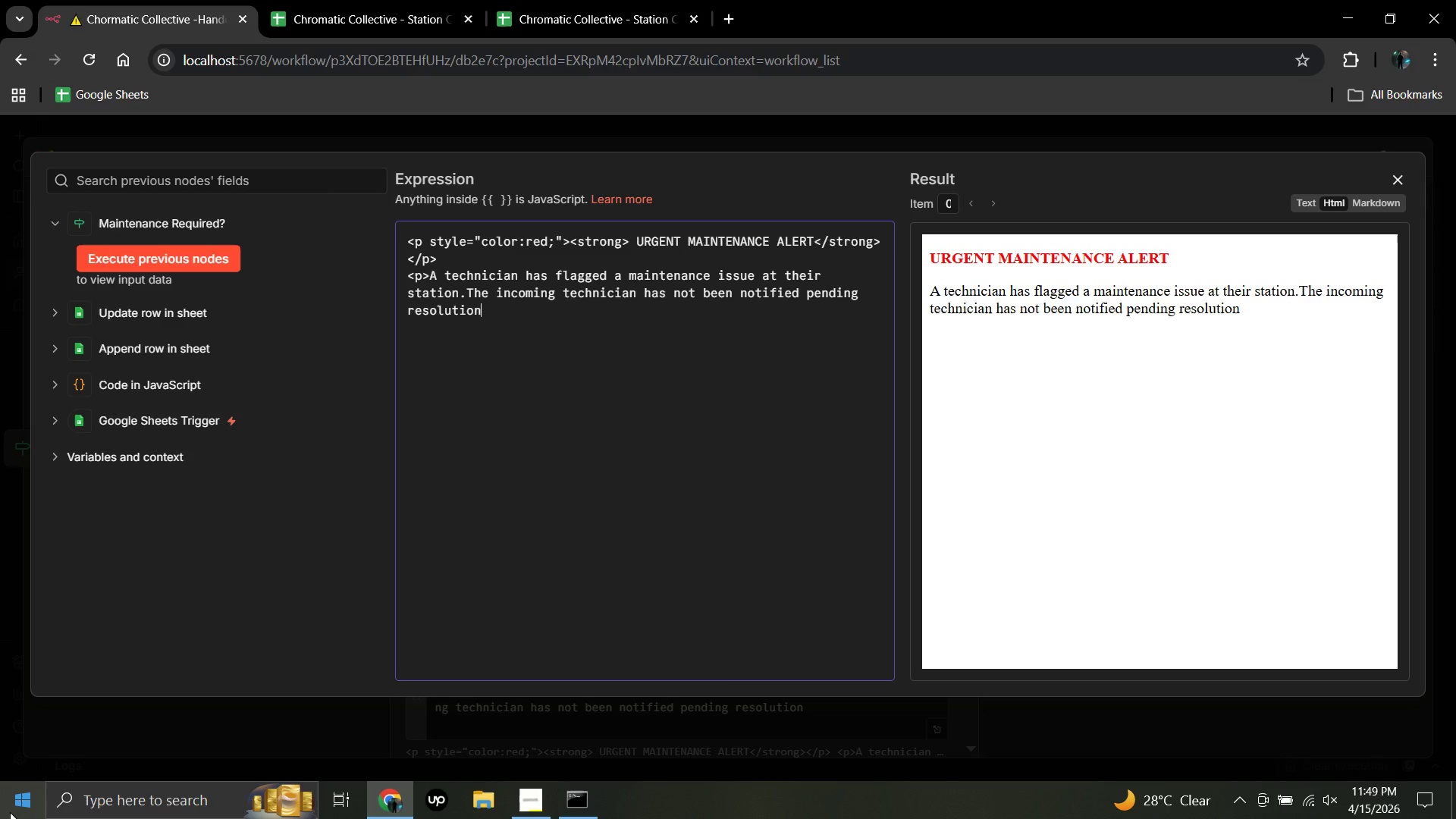 
wait(7.52)
 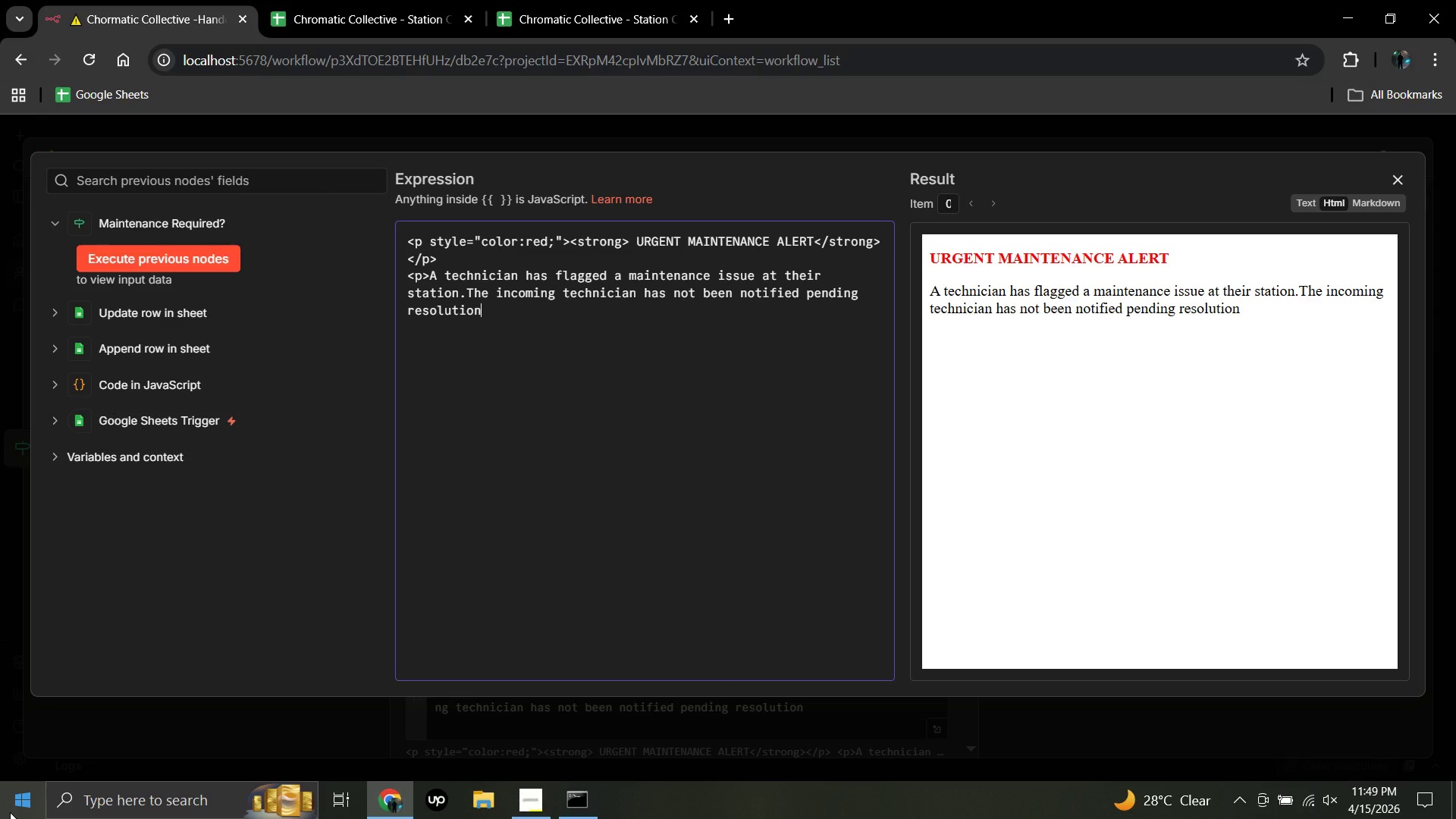 
key(Period)
 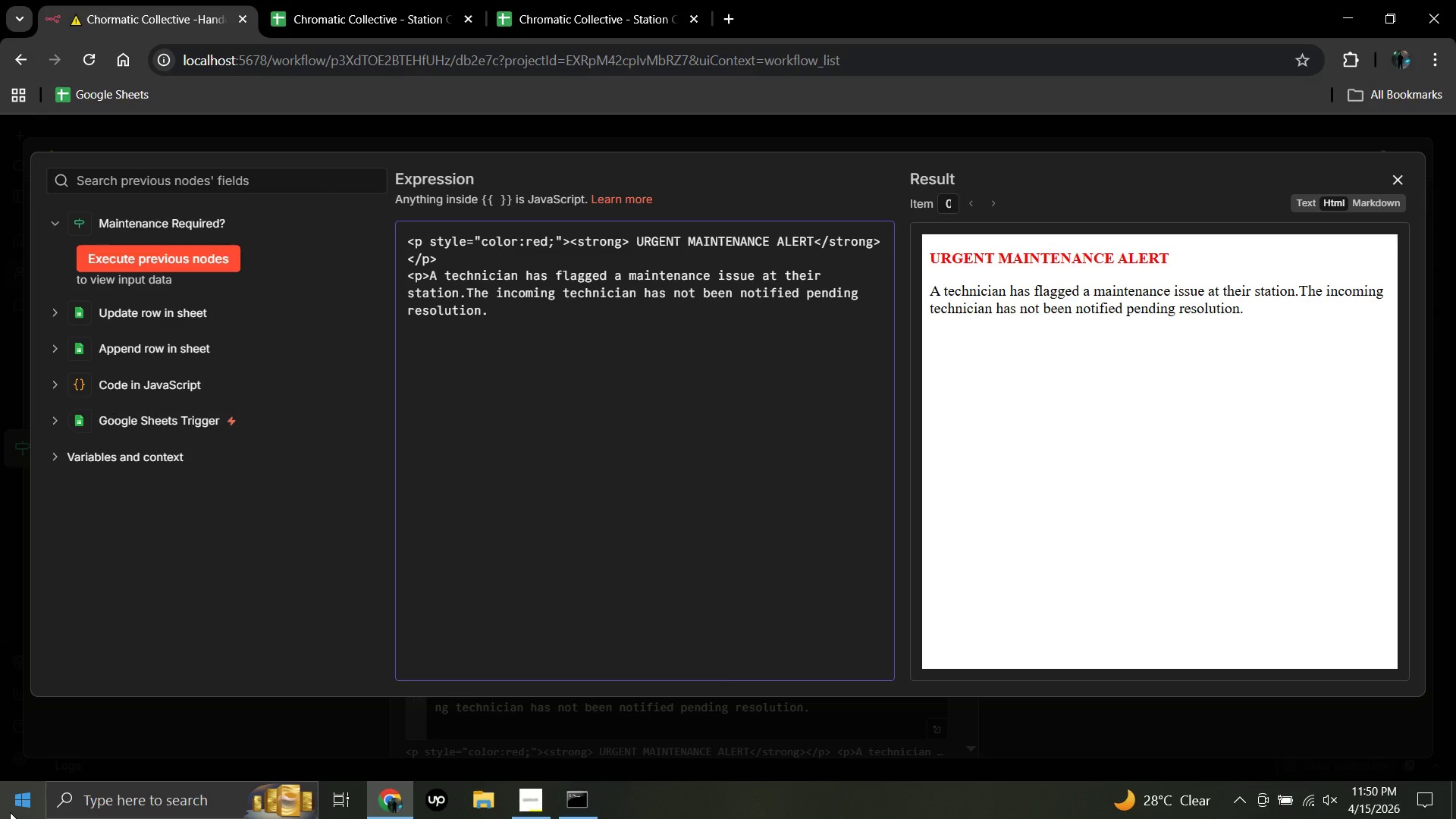 
key(Shift+Comma)
 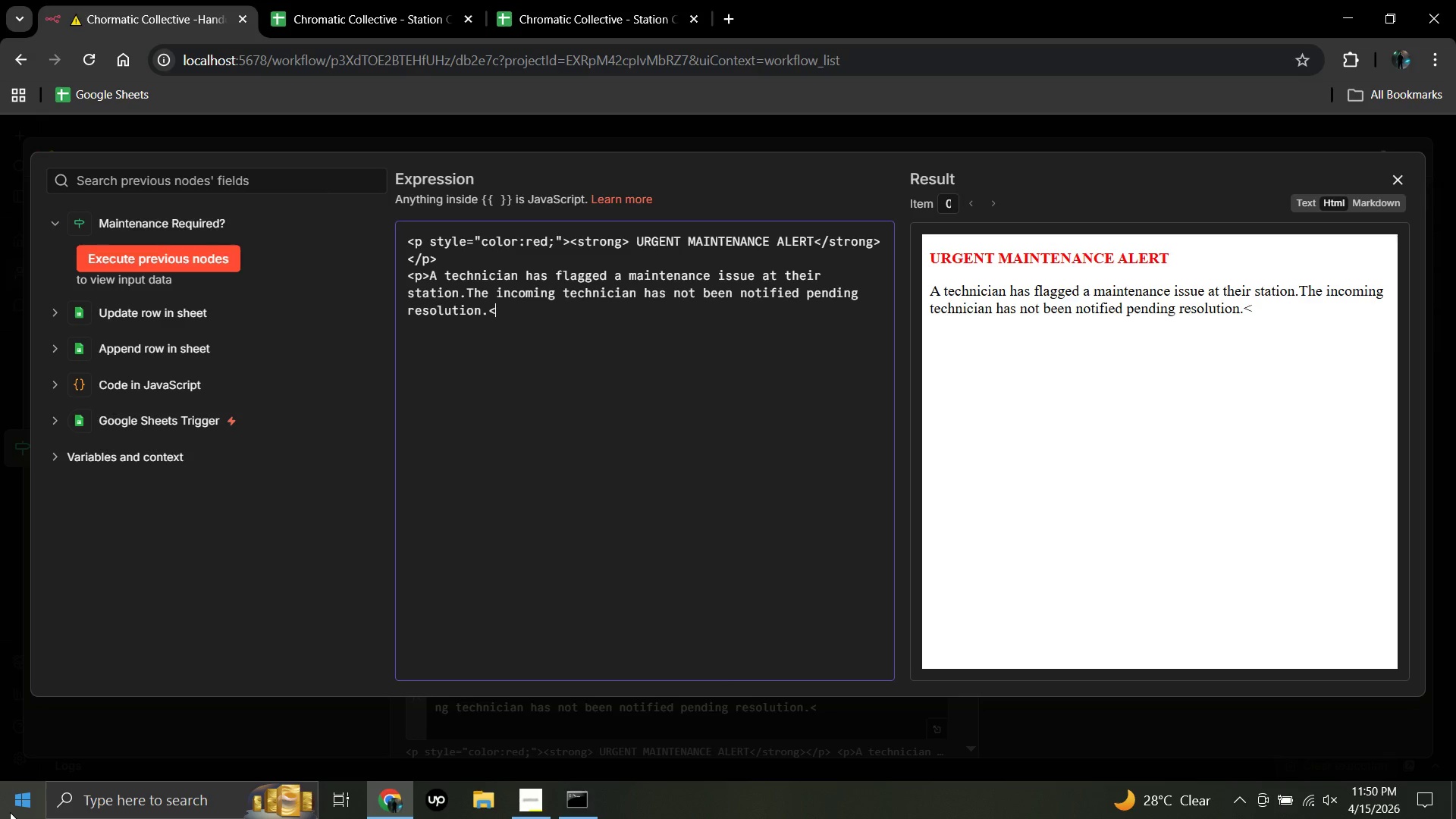 
key(Slash)
 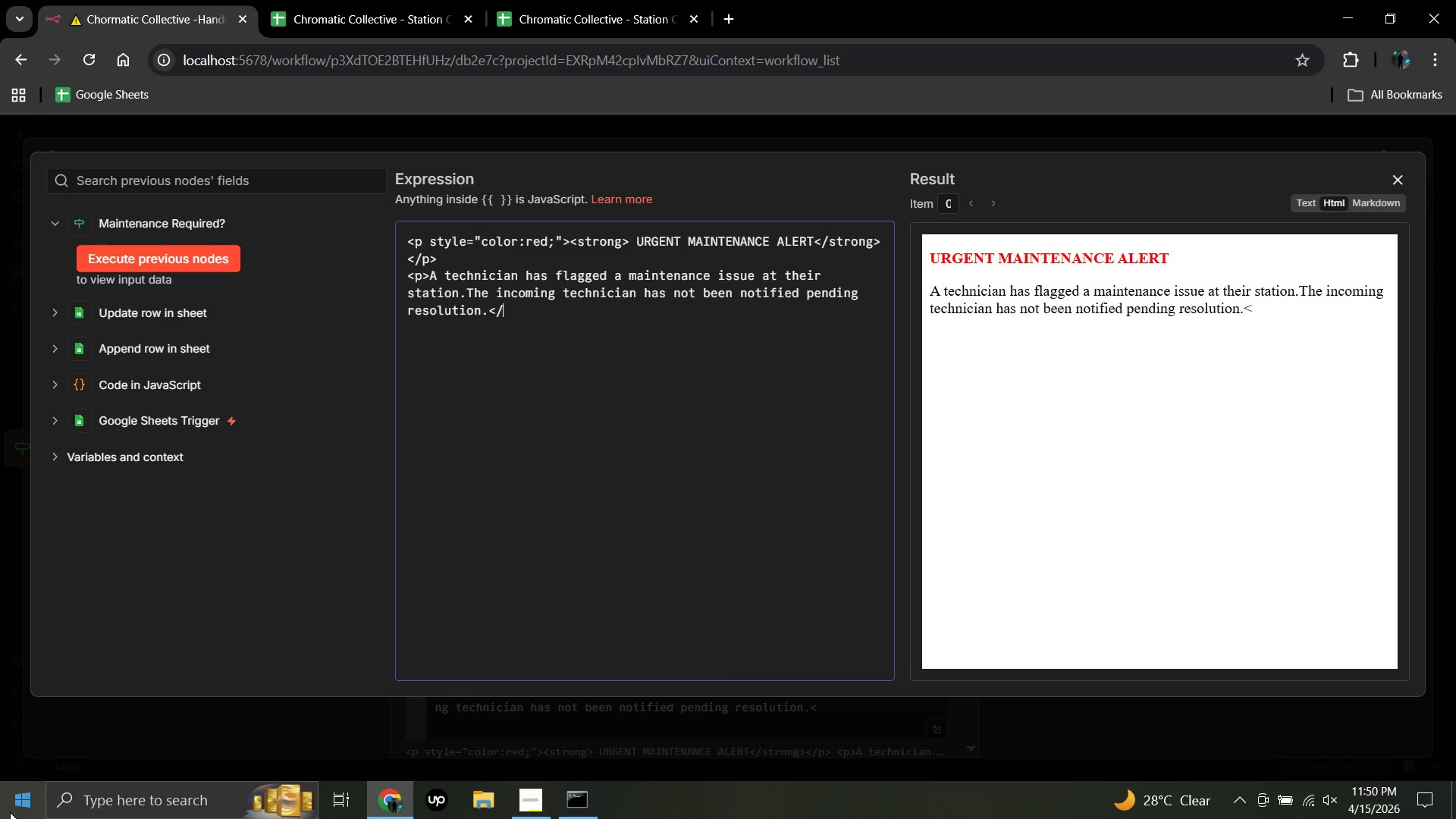 
key(P)
 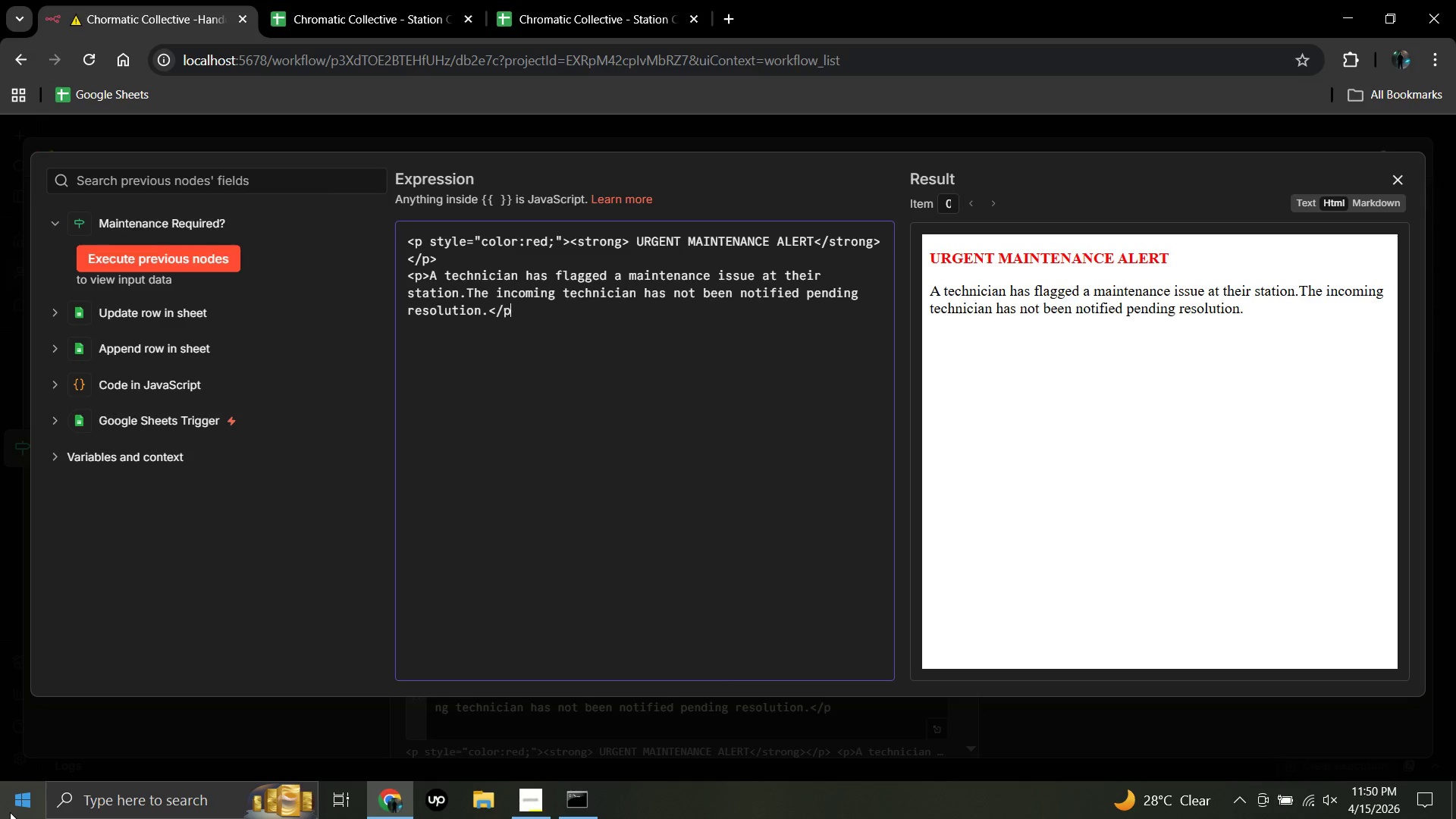 
key(Shift+Period)
 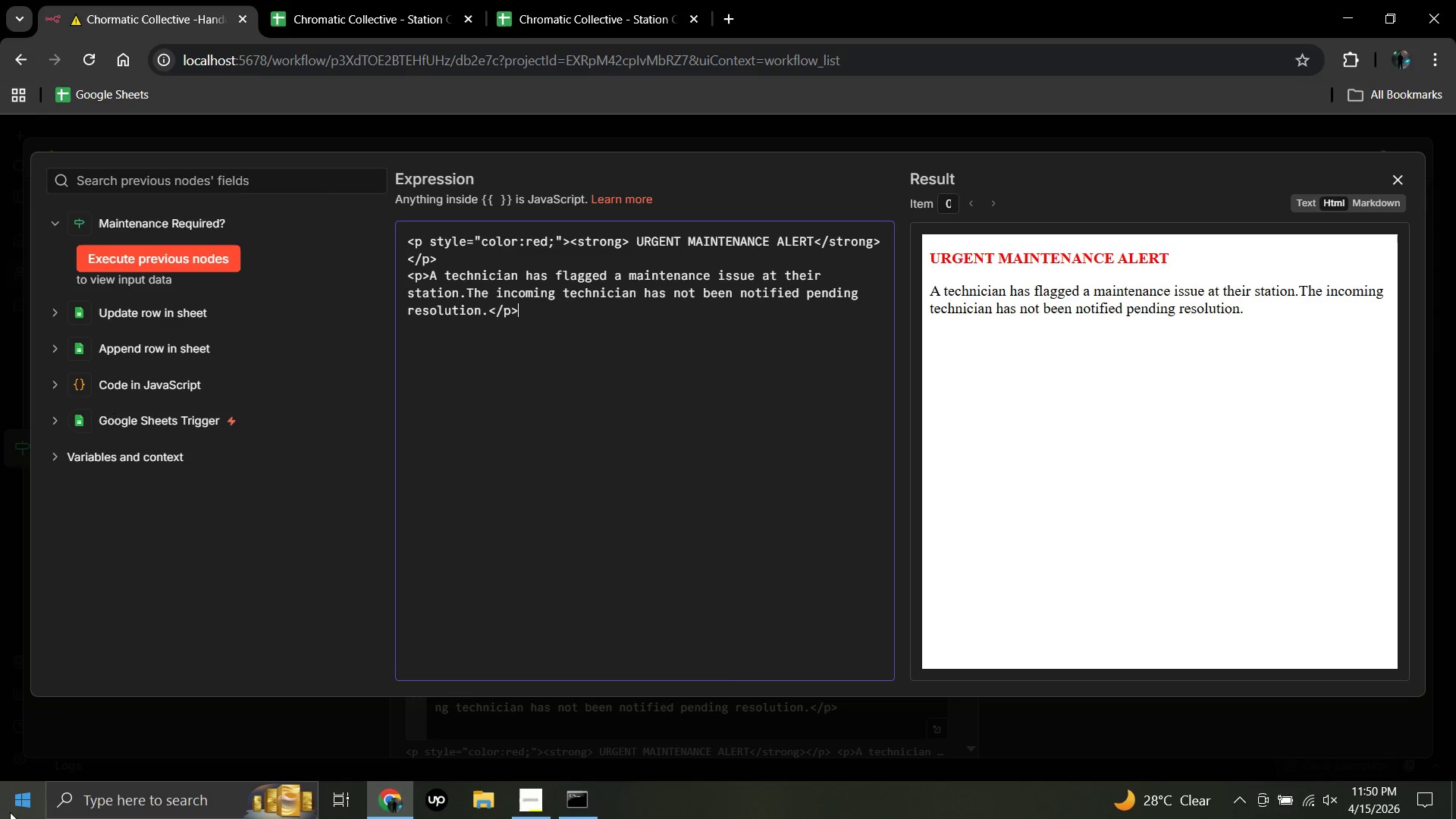 
wait(7.39)
 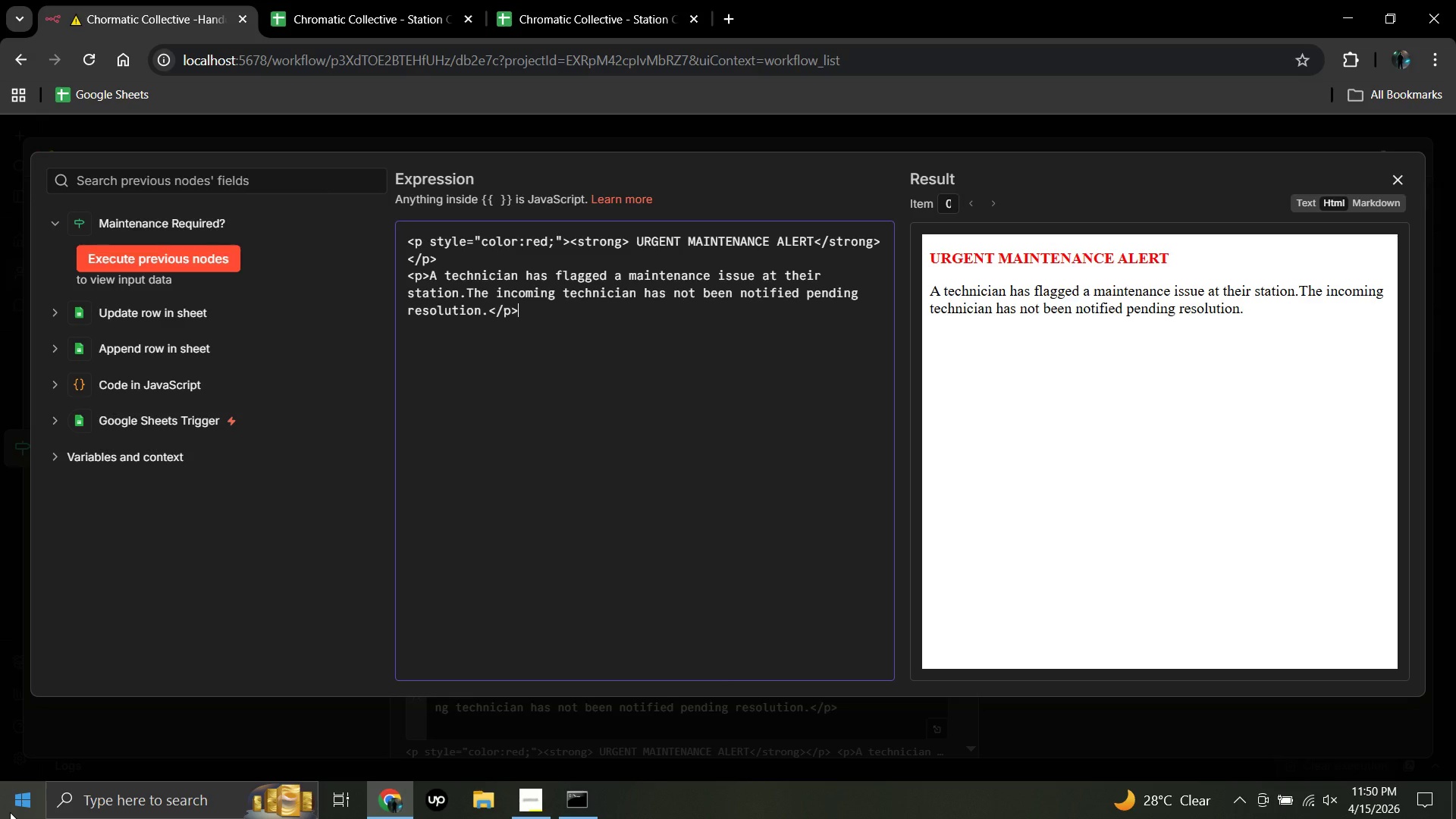 
key(Shift+Comma)
 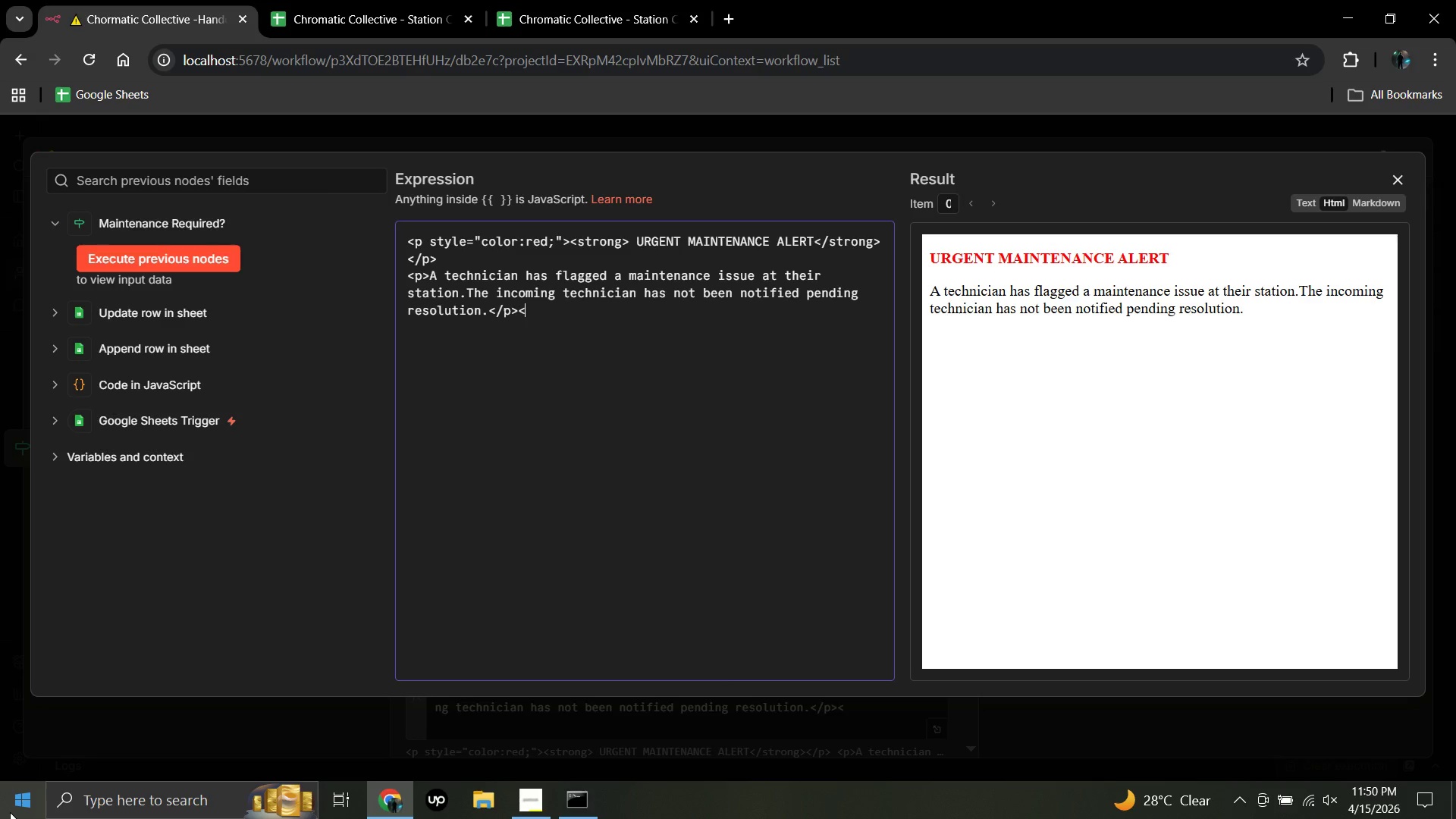 
key(P)
 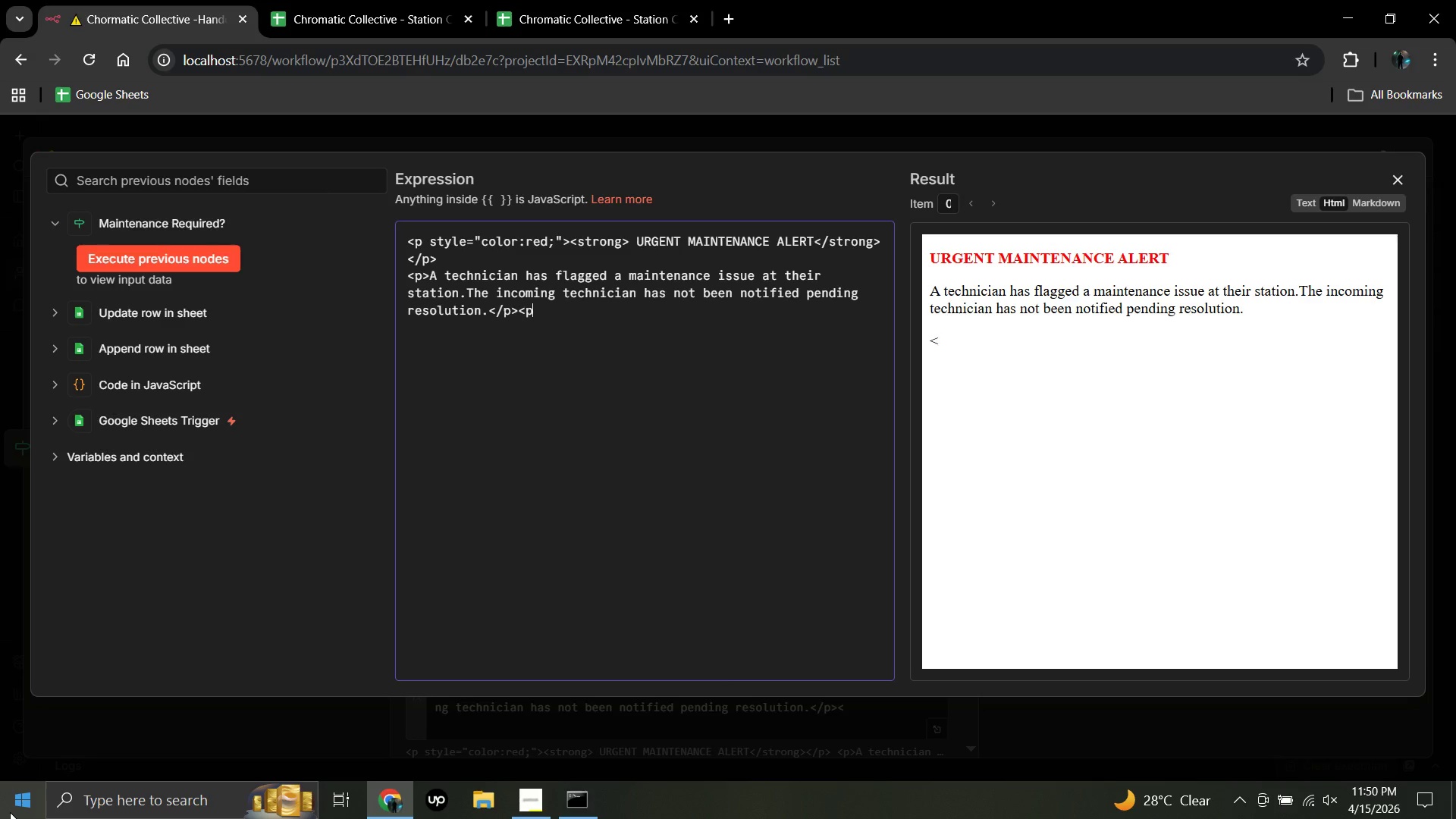 
key(Shift+Period)
 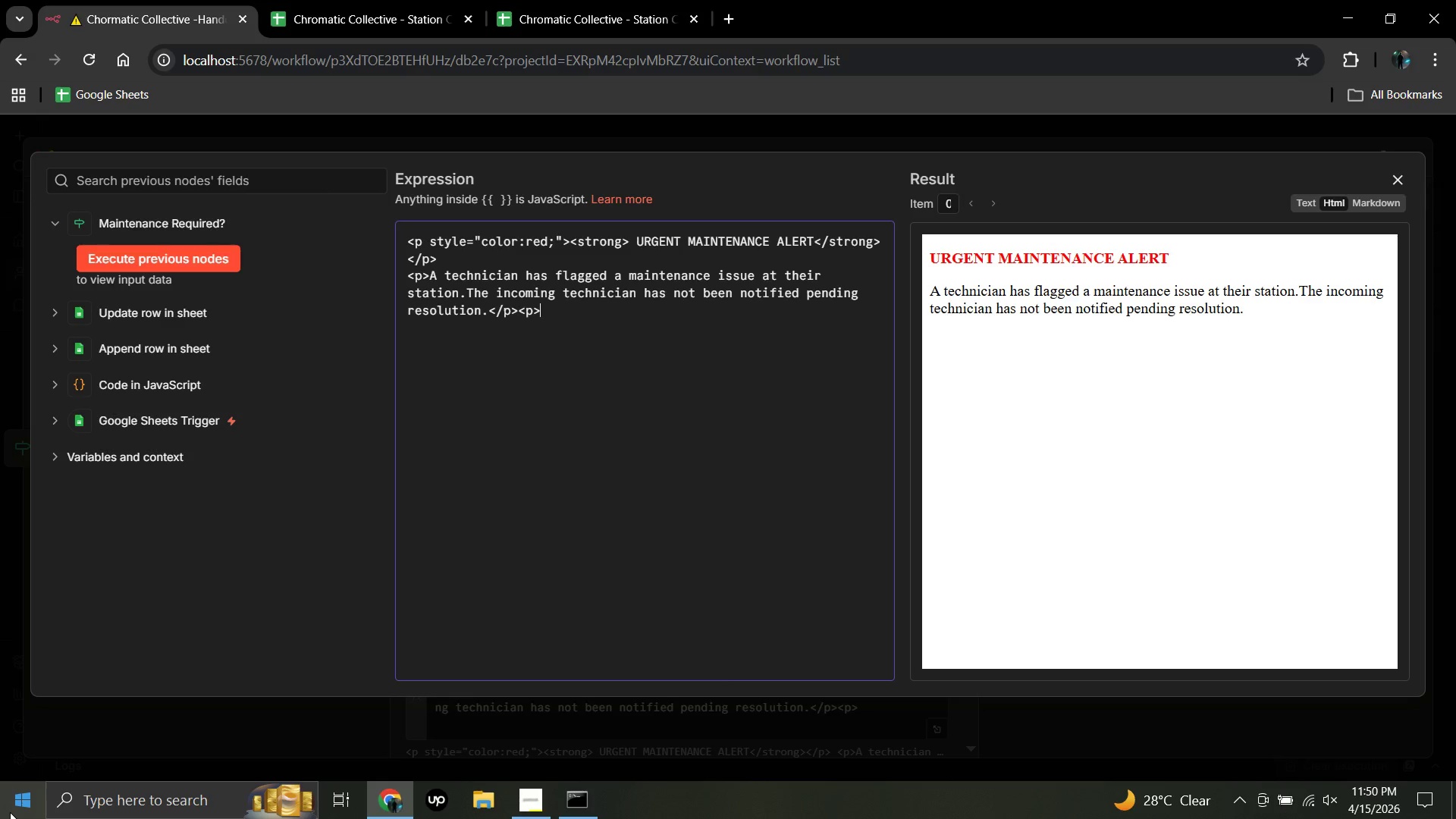 
key(Backspace)
 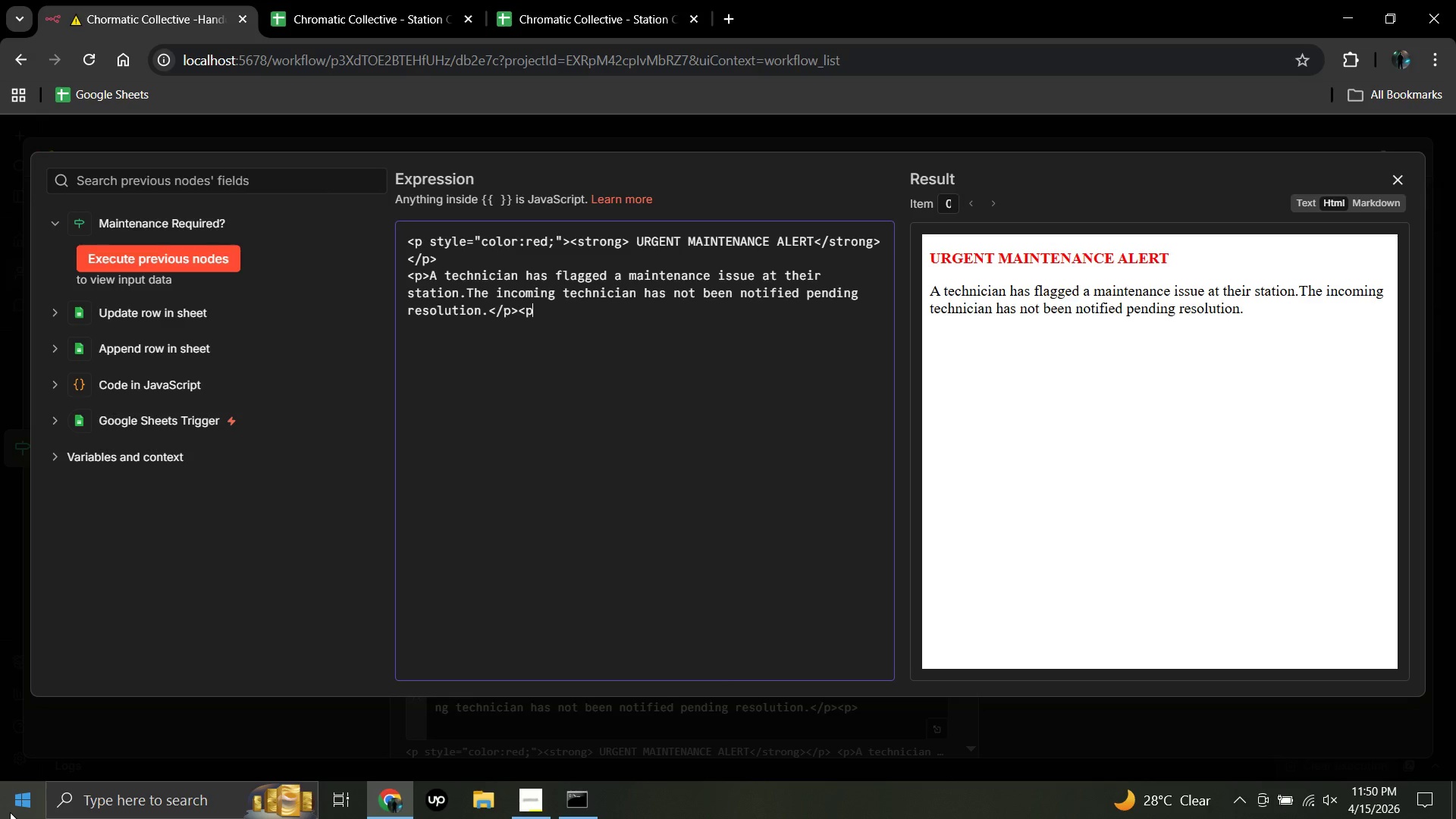 
key(Backspace)
 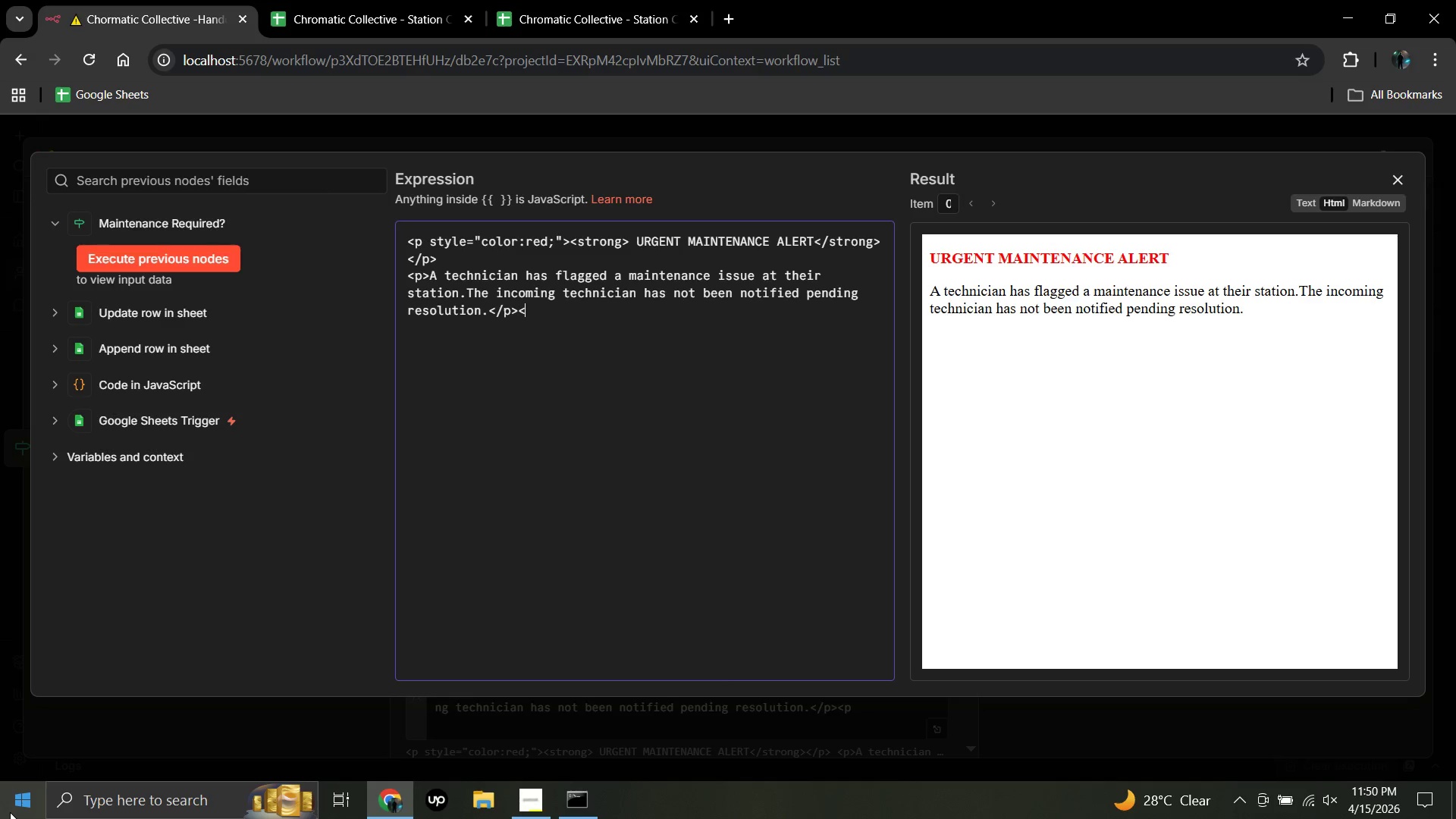 
key(Backspace)
 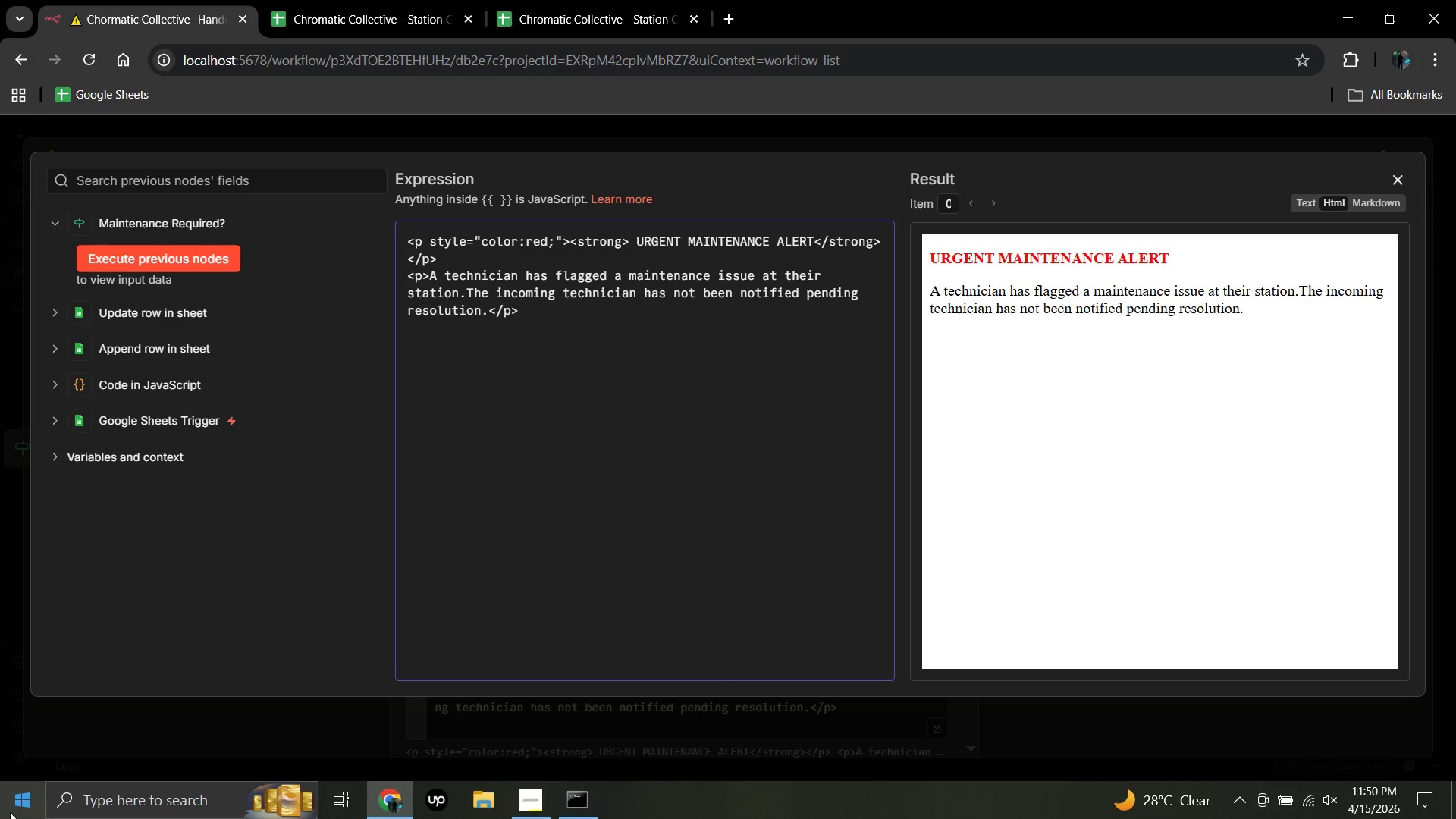 
key(Enter)
 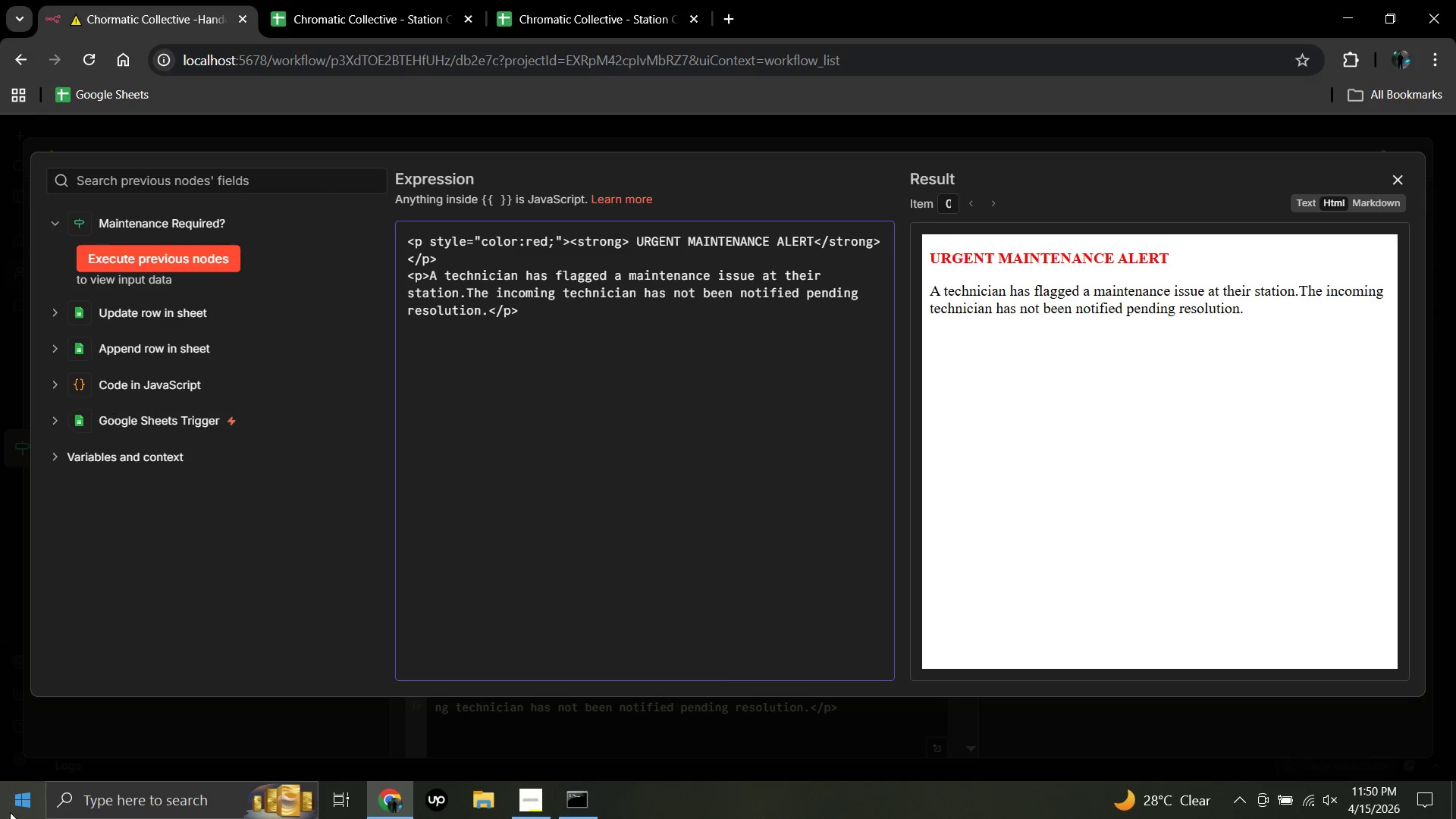 
key(Shift+Comma)
 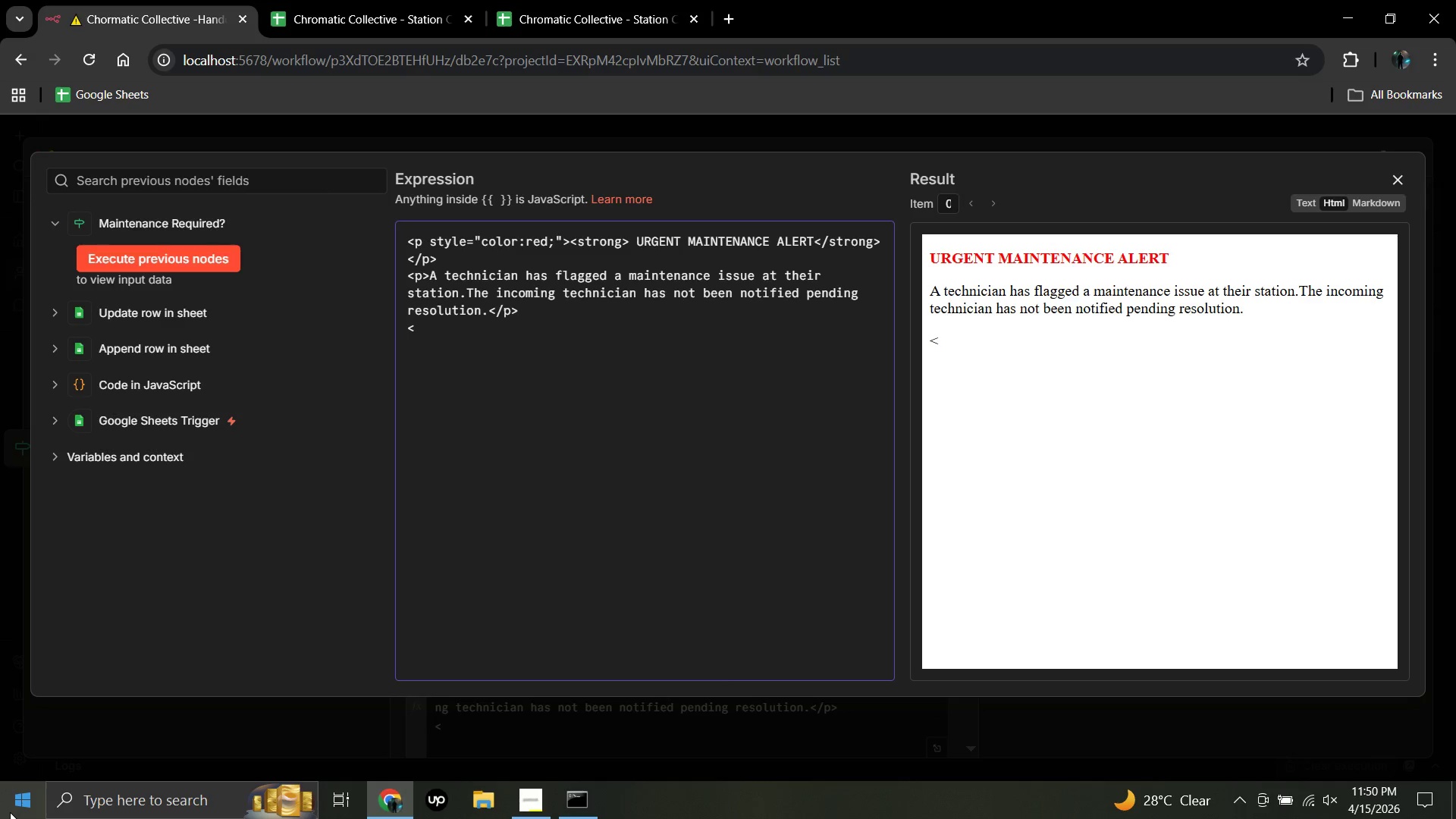 
key(P)
 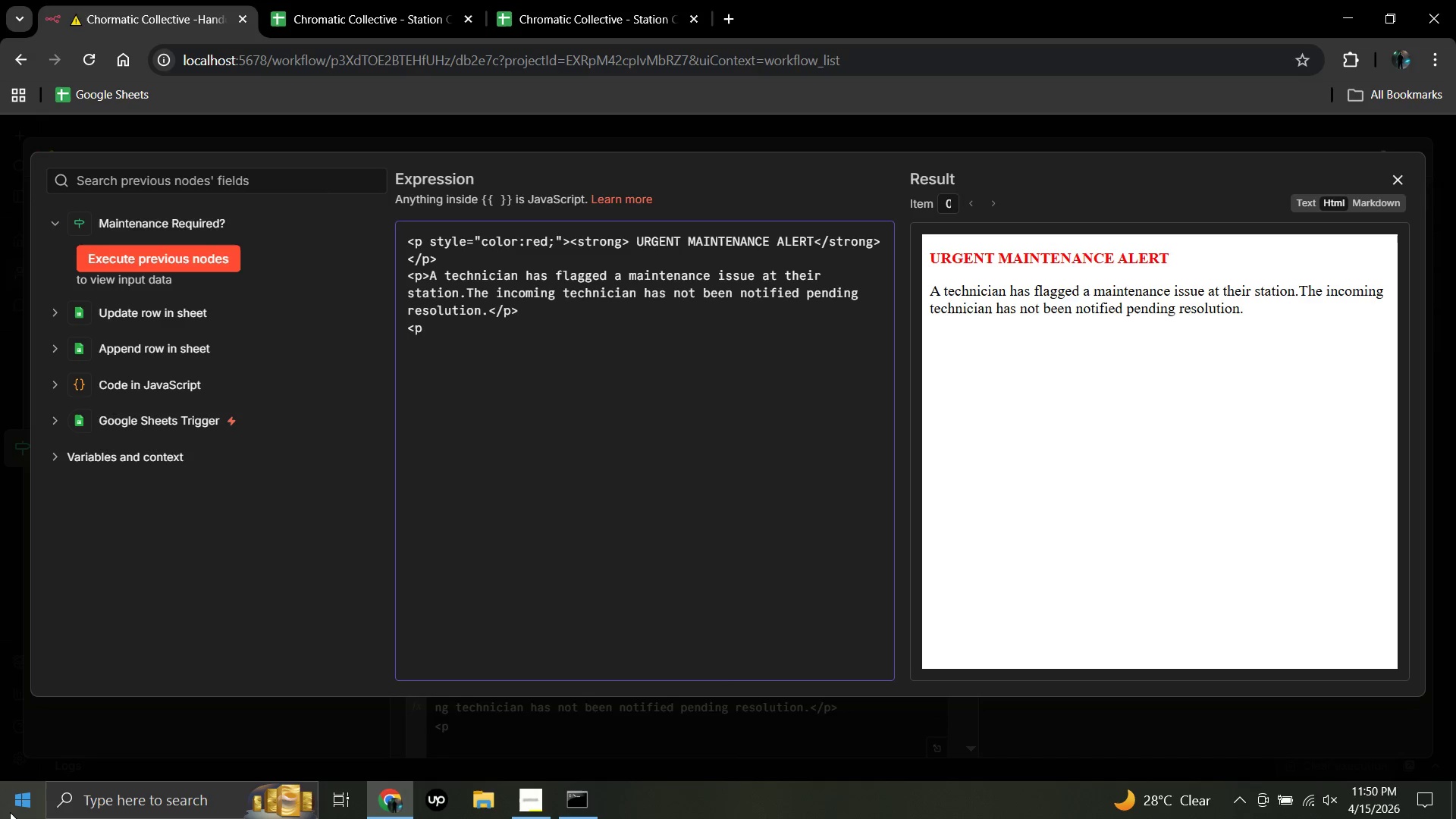 
key(Shift+Period)
 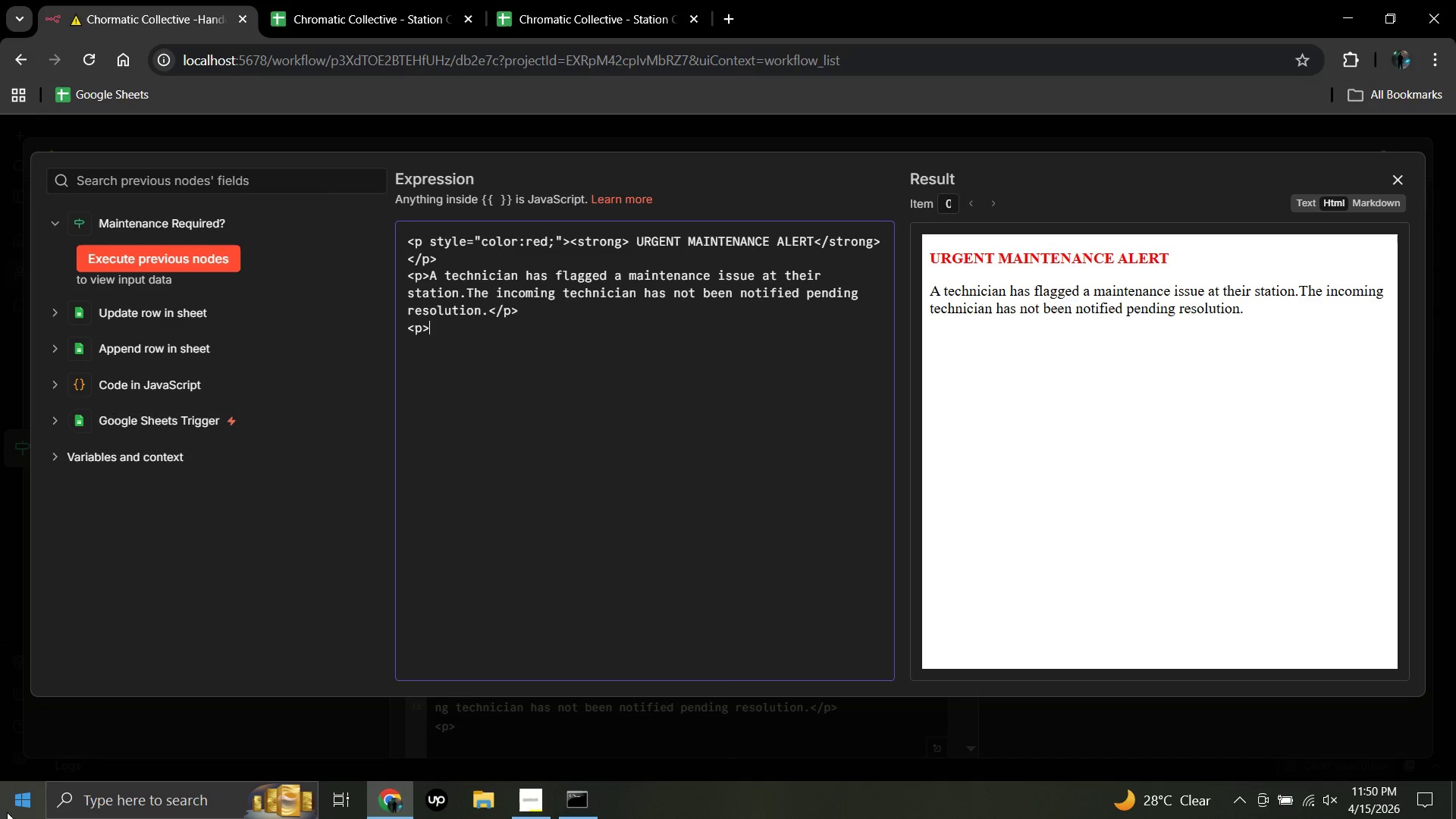 
key(Enter)
 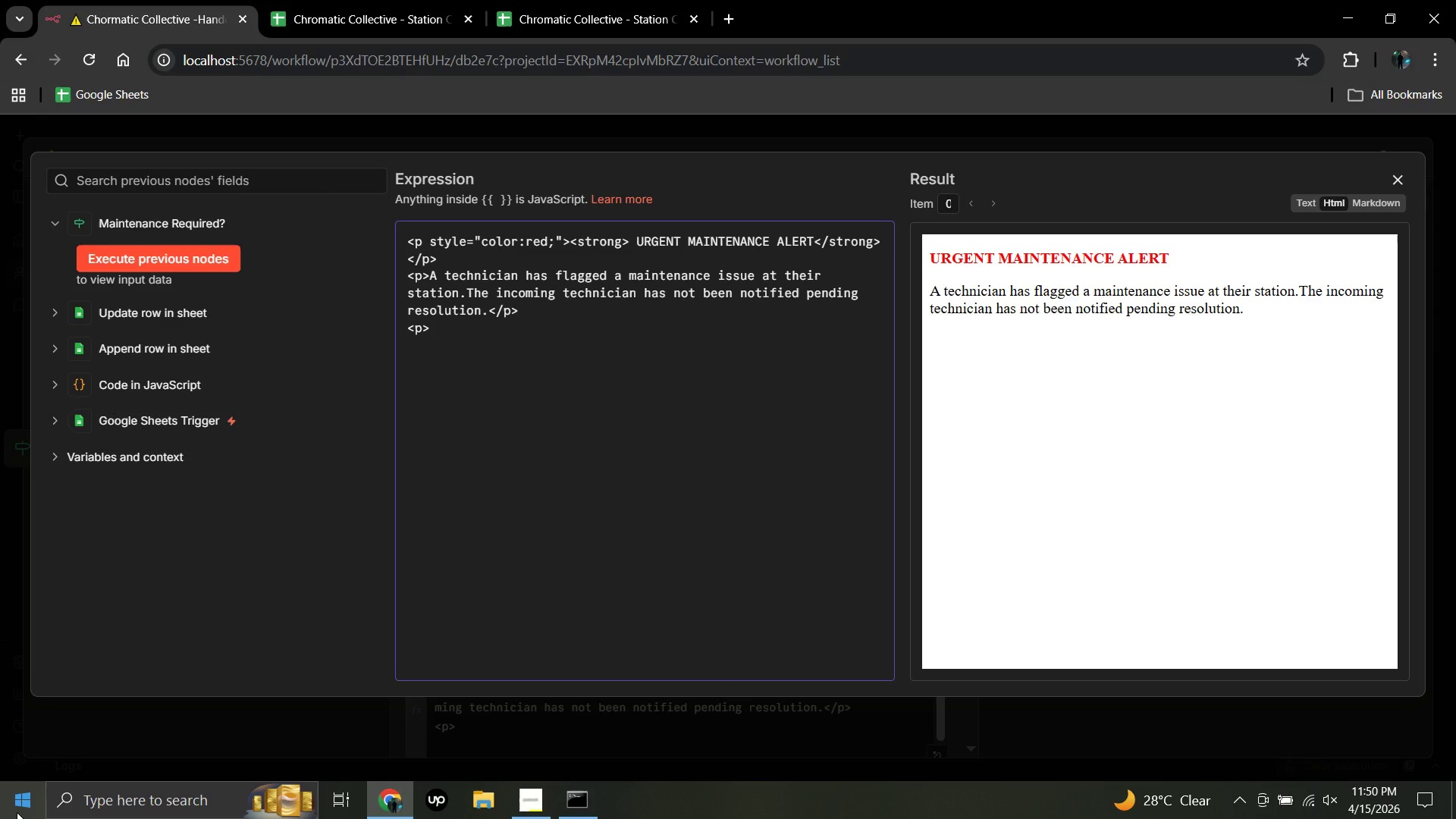 
key(Space)
 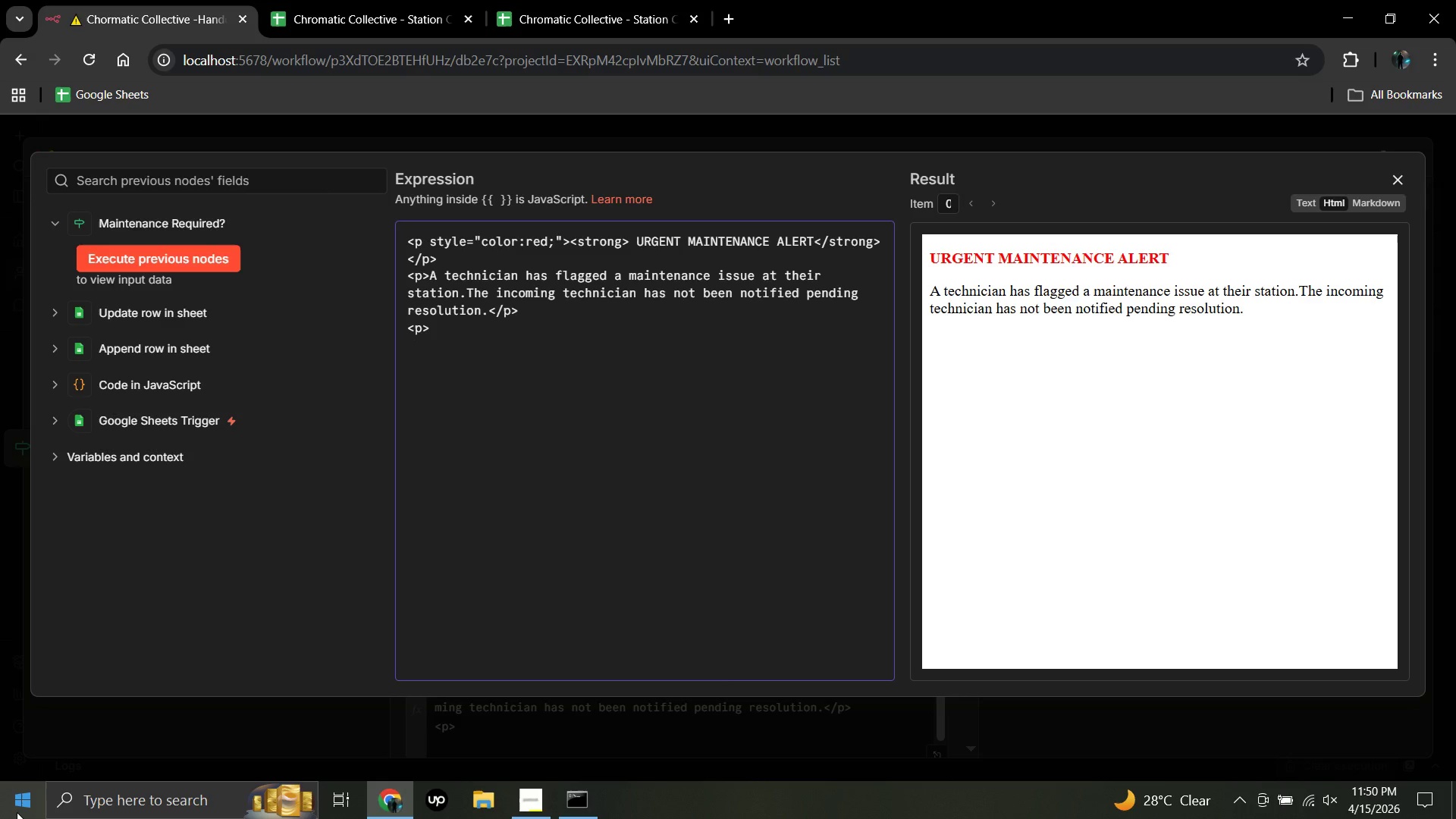 
key(Space)
 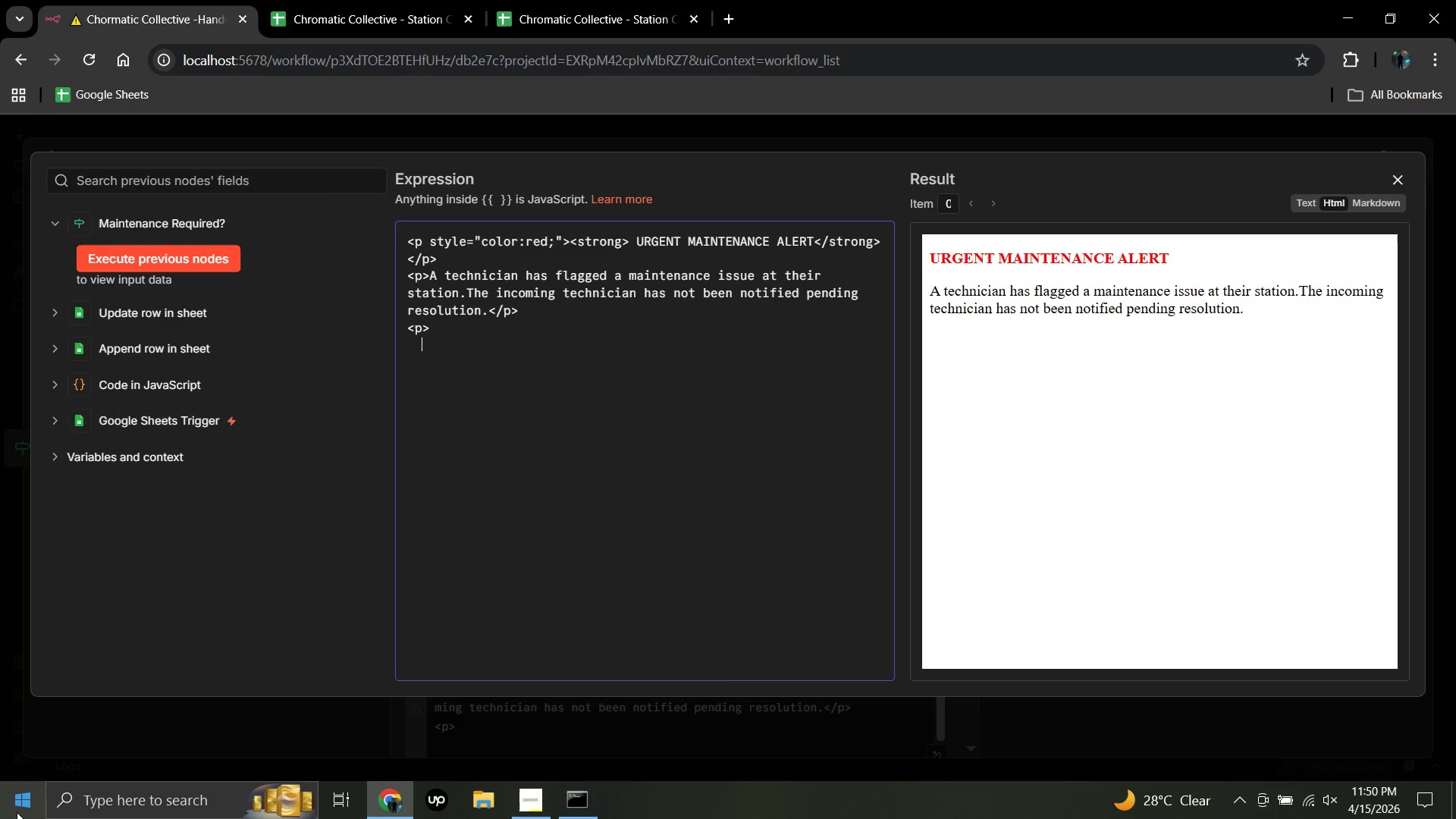 
type(<strong>Station Number )
 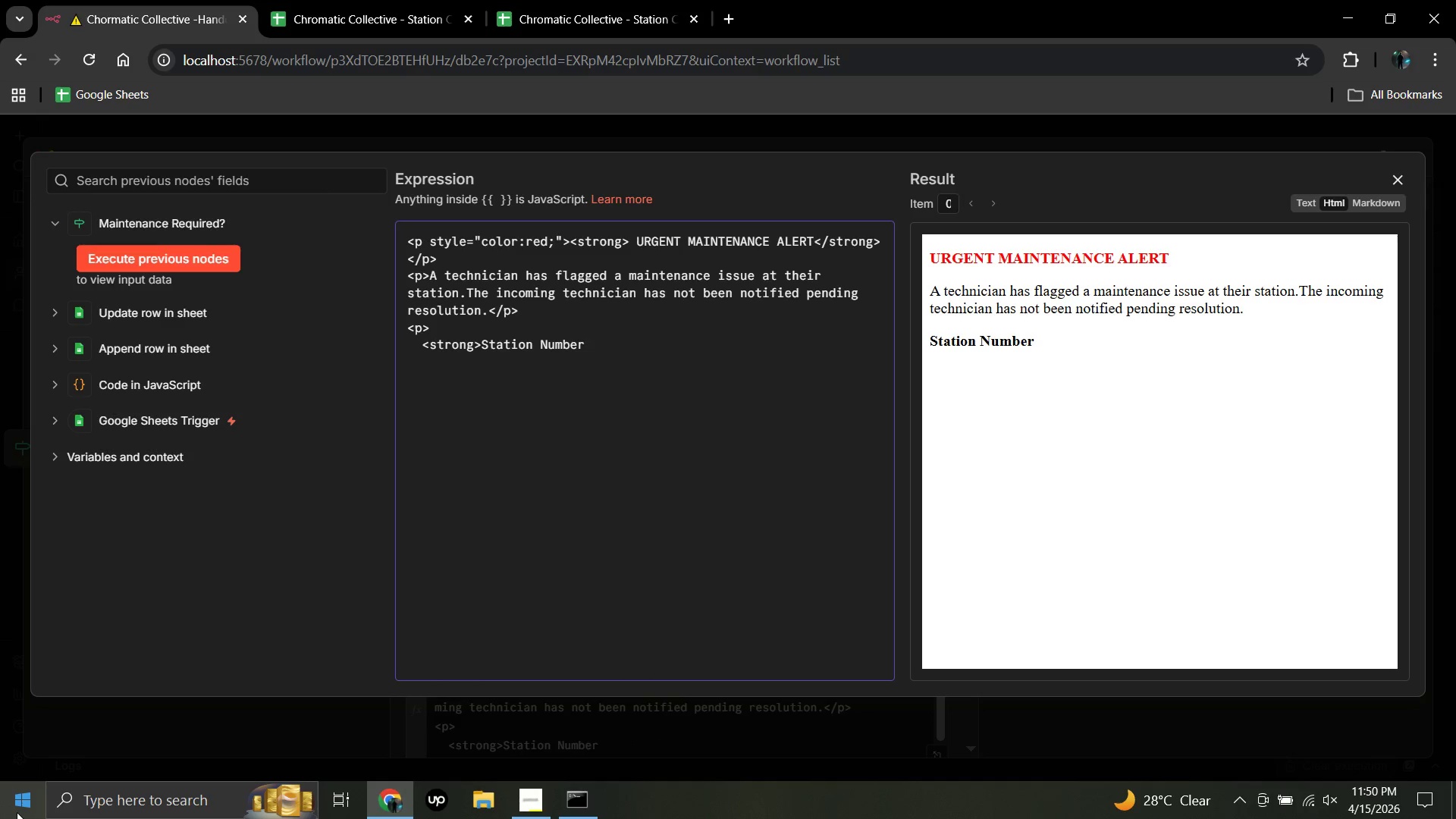 
wait(5.16)
 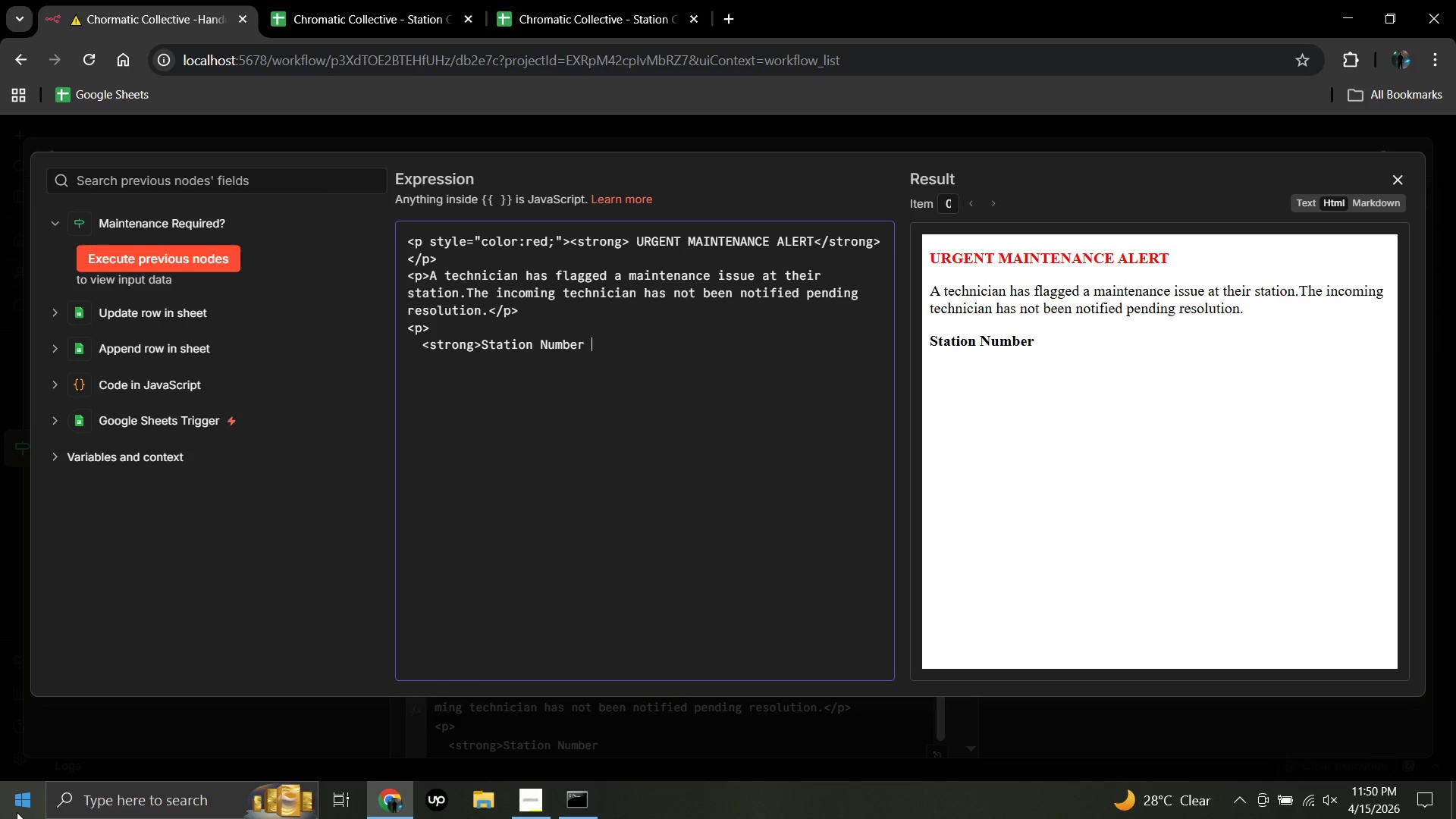 
key(Shift+Period)
 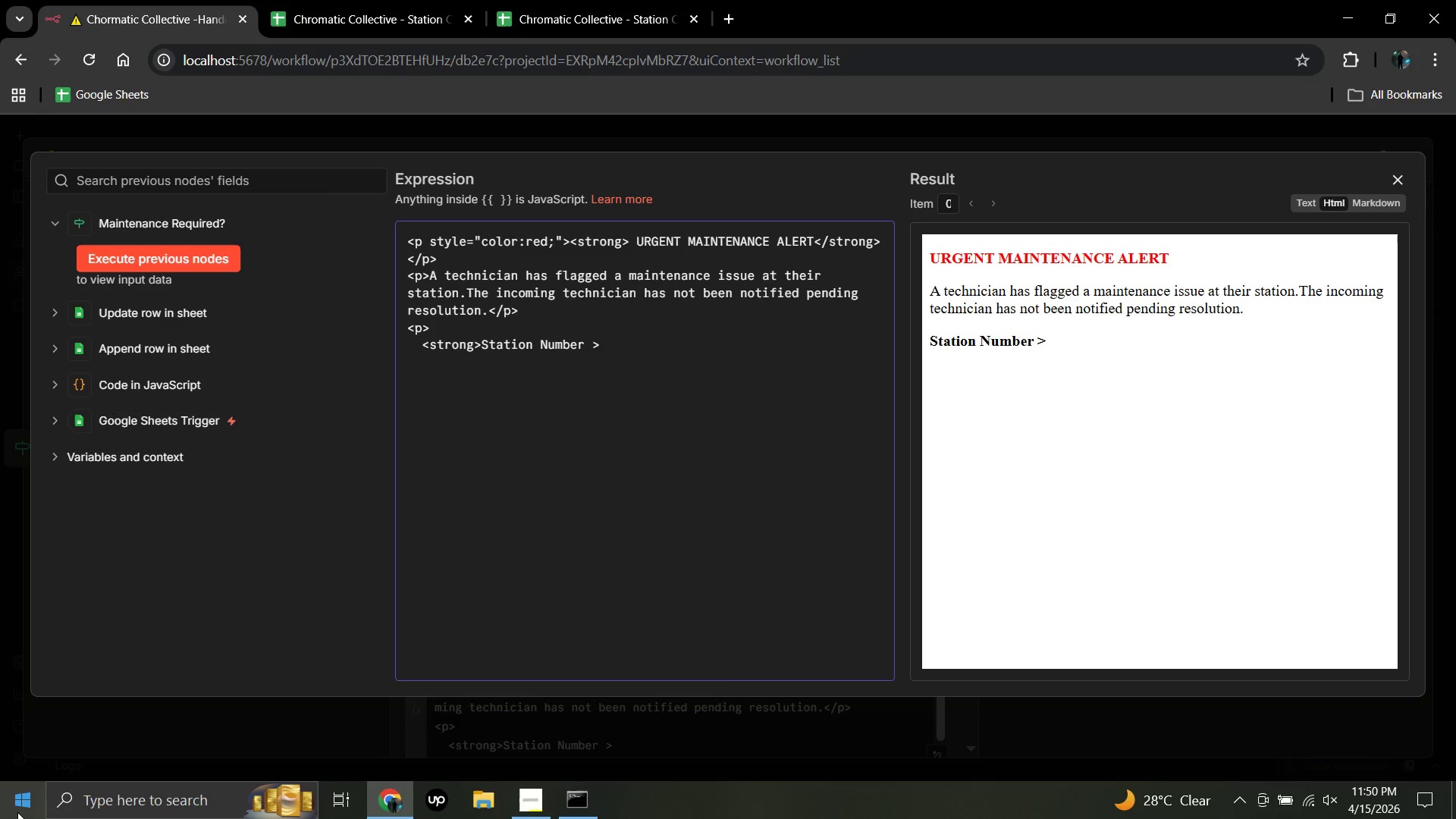 
key(Backspace)
 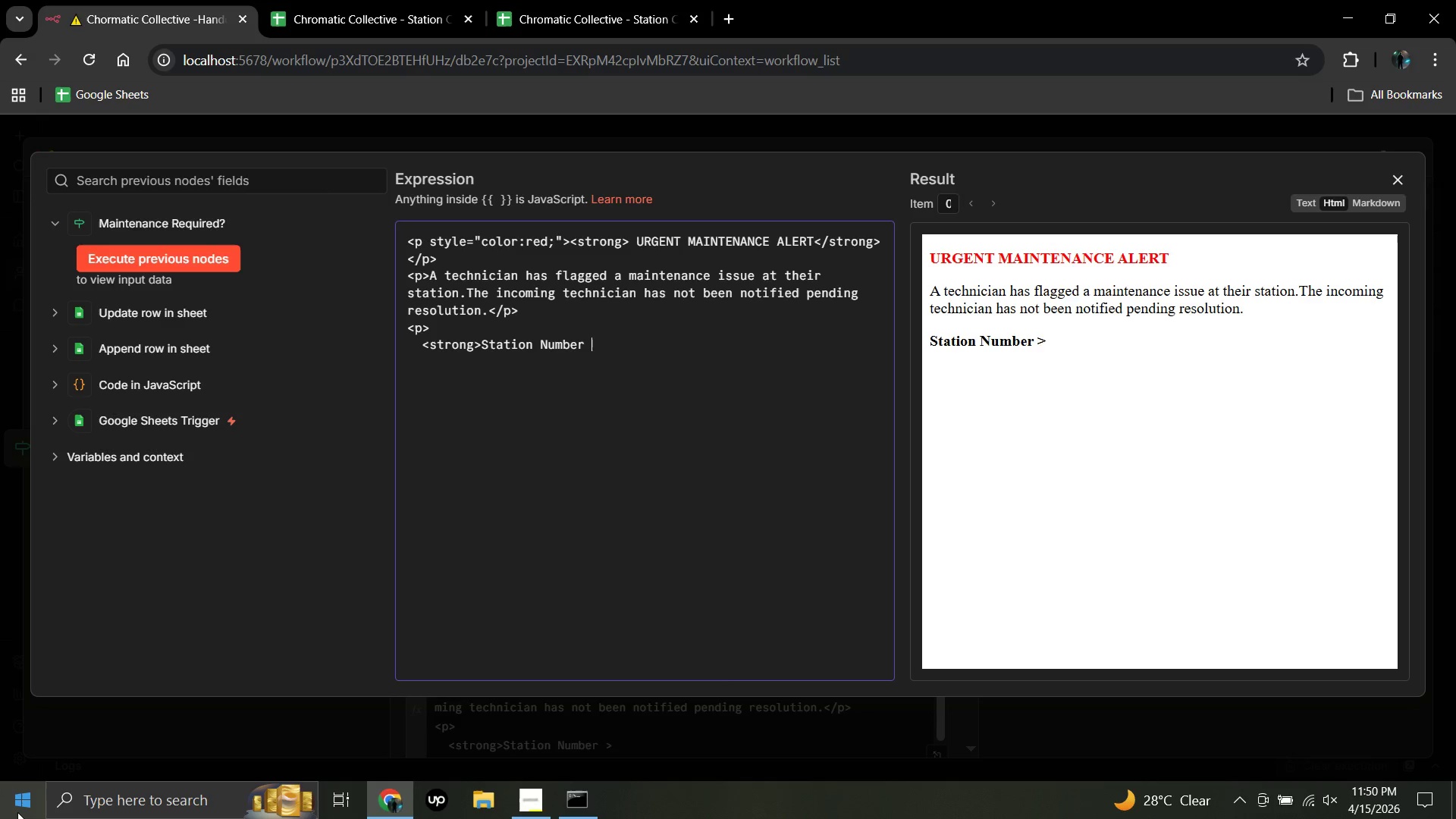 
key(Shift+Semicolon)
 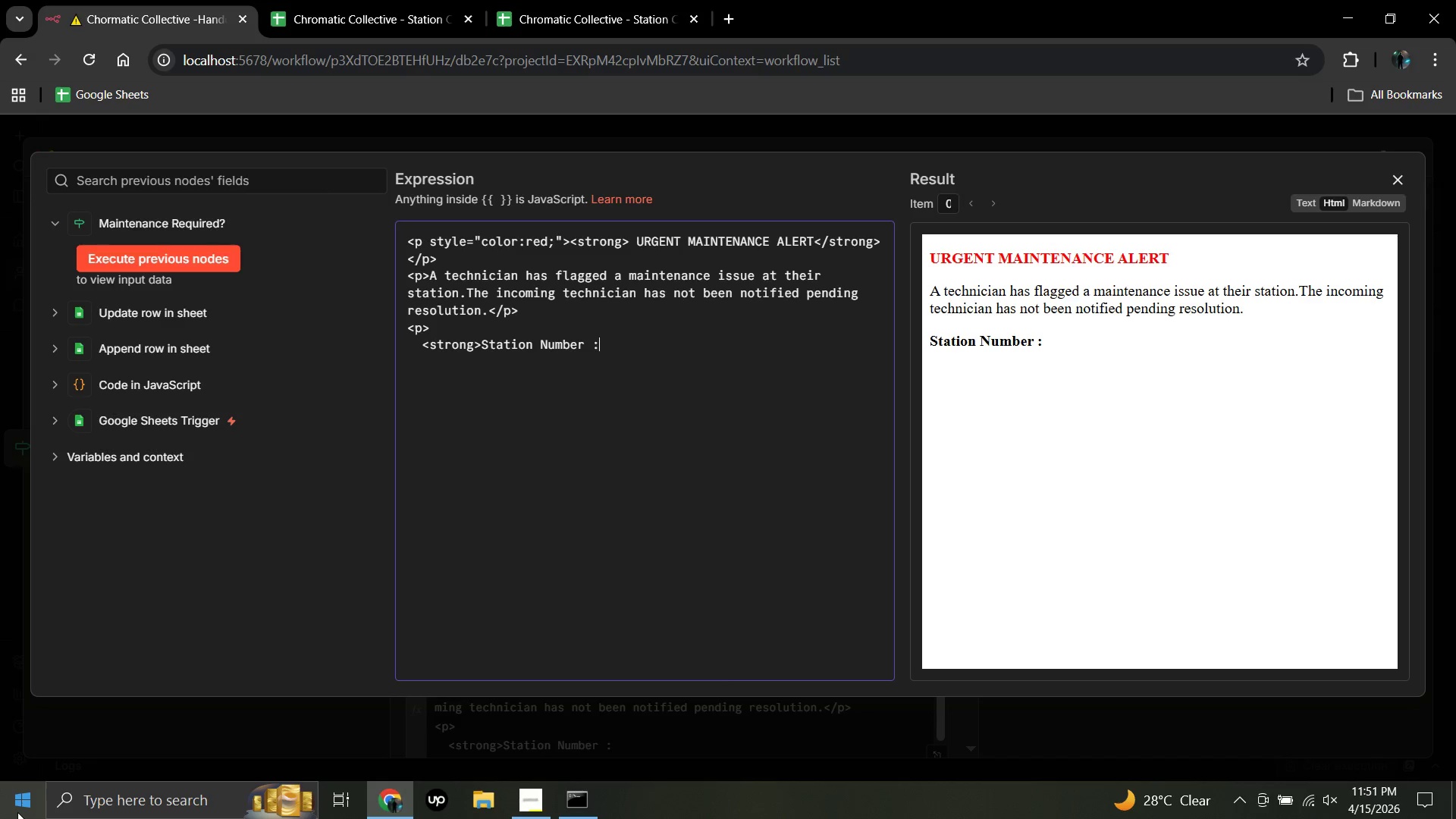 
key(Backspace)
 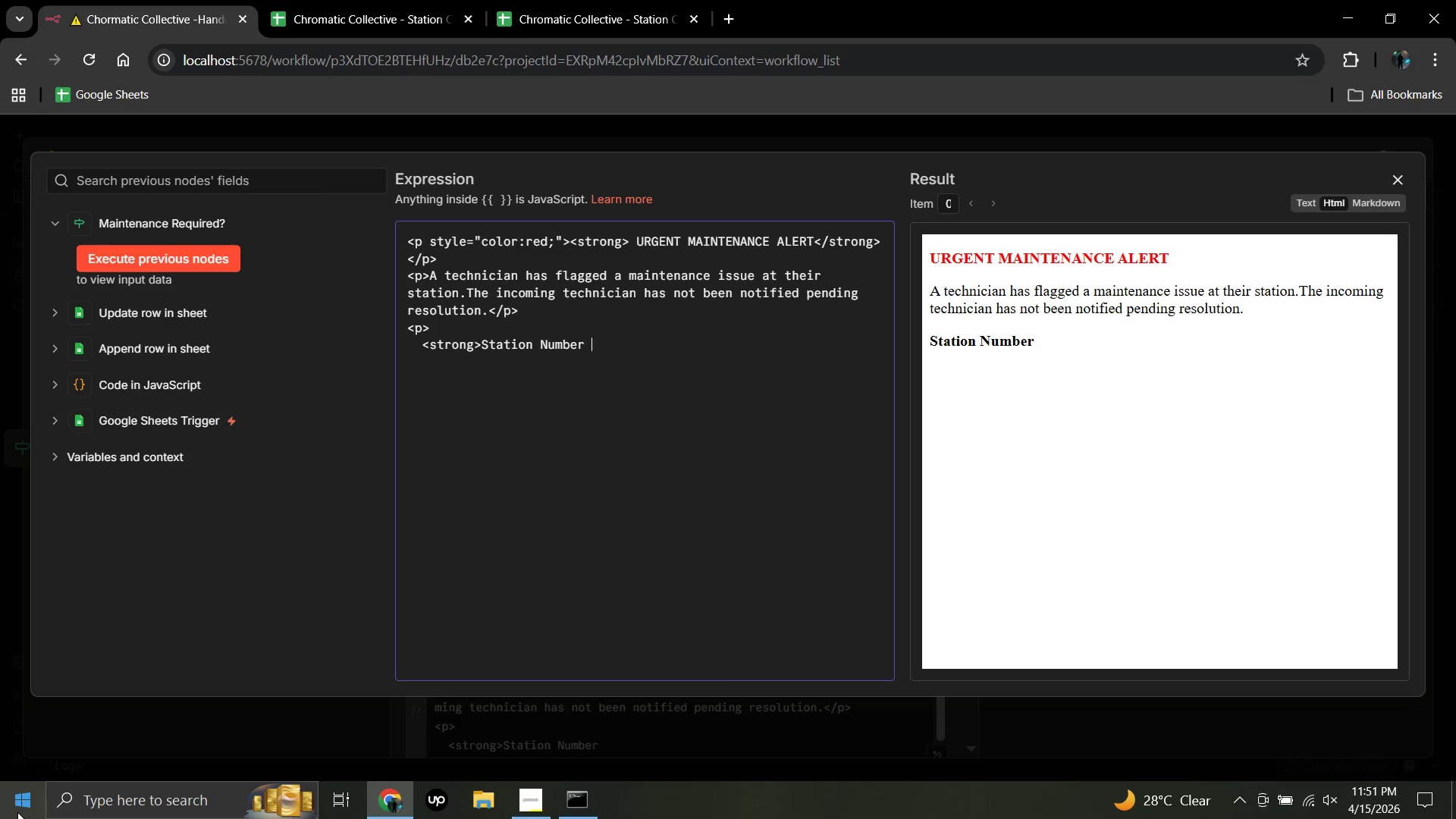 
key(Backspace)
 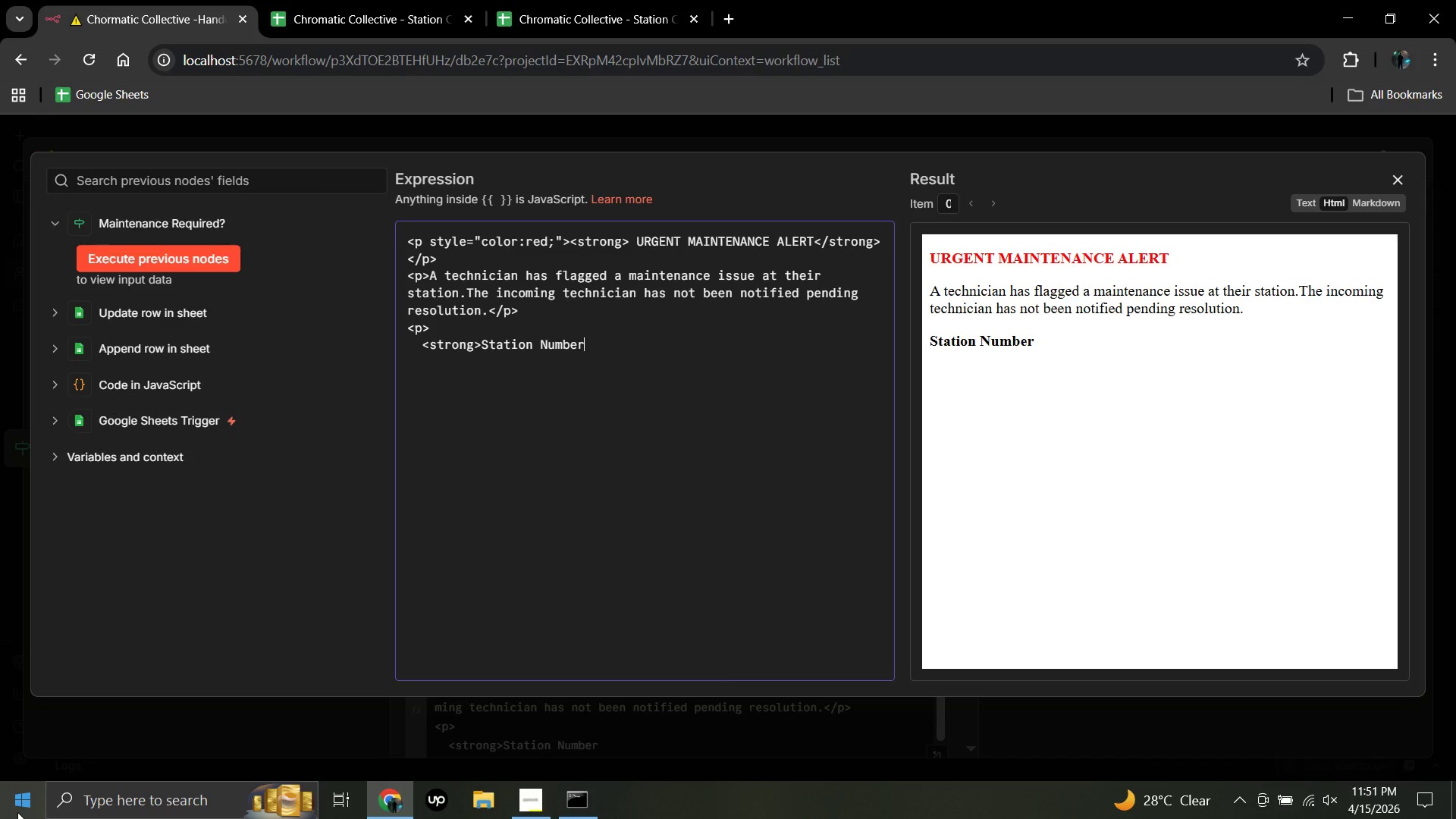 
key(Shift+Semicolon)
 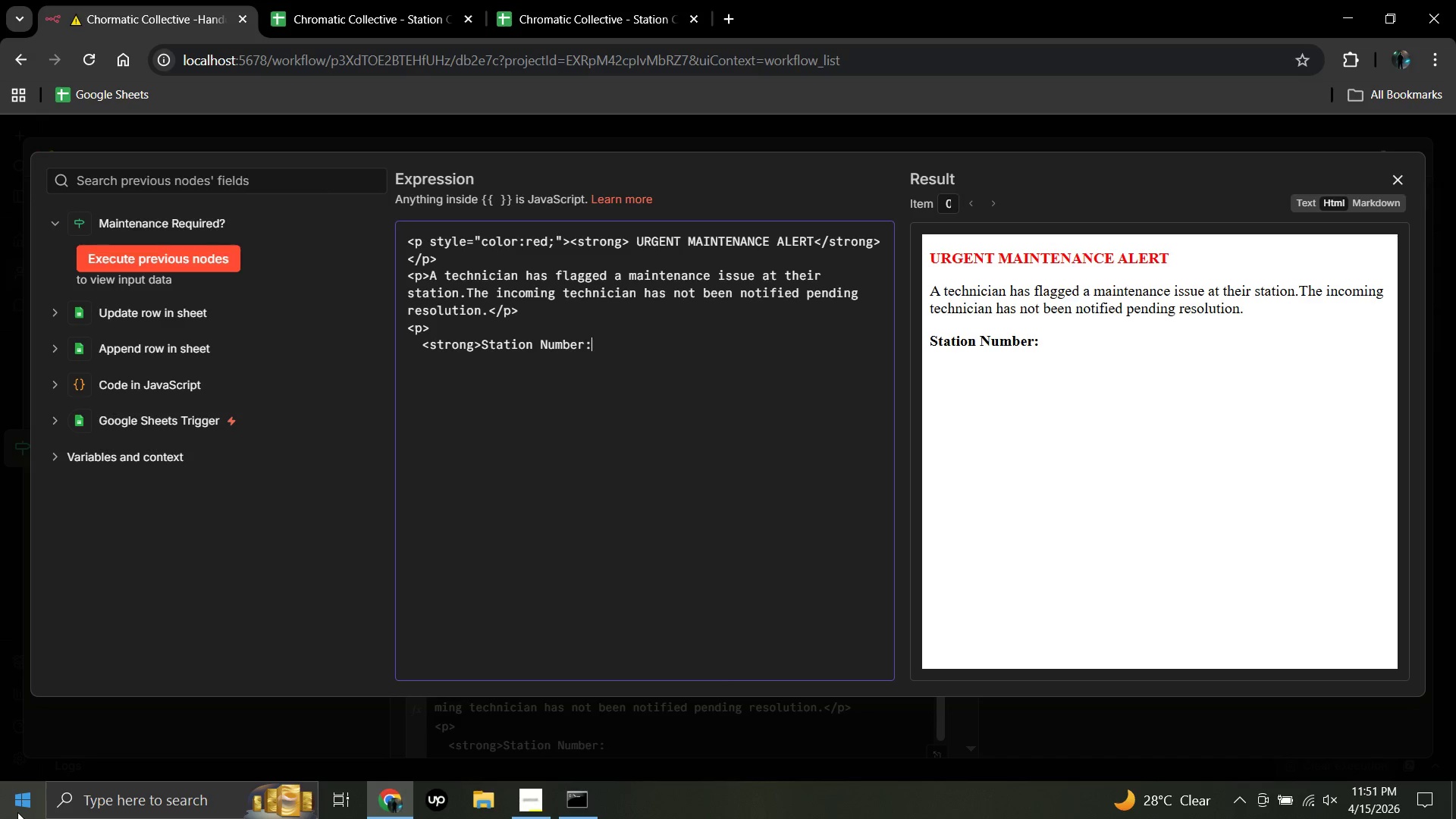 
key(Shift+Comma)
 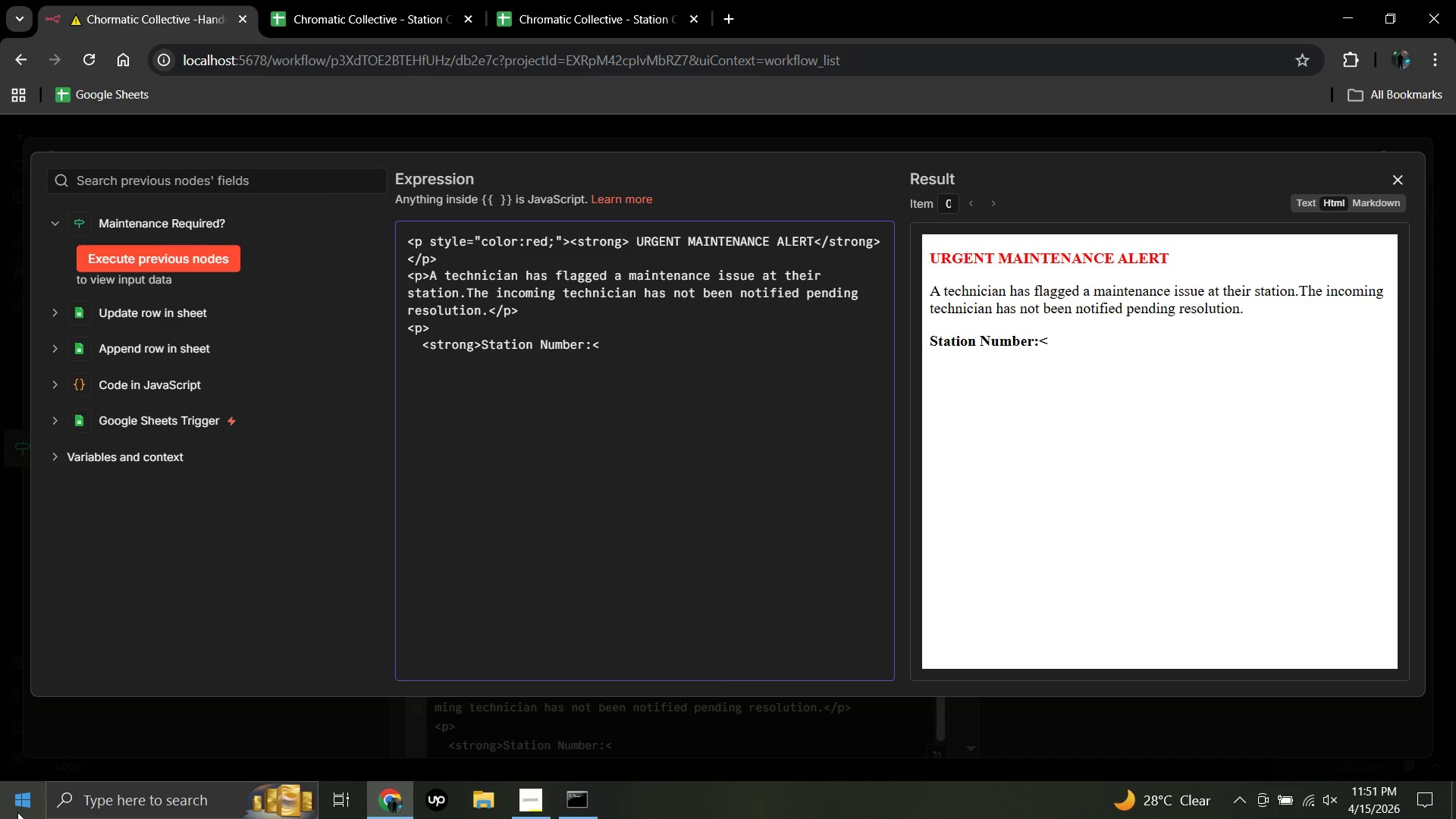 
key(Slash)
 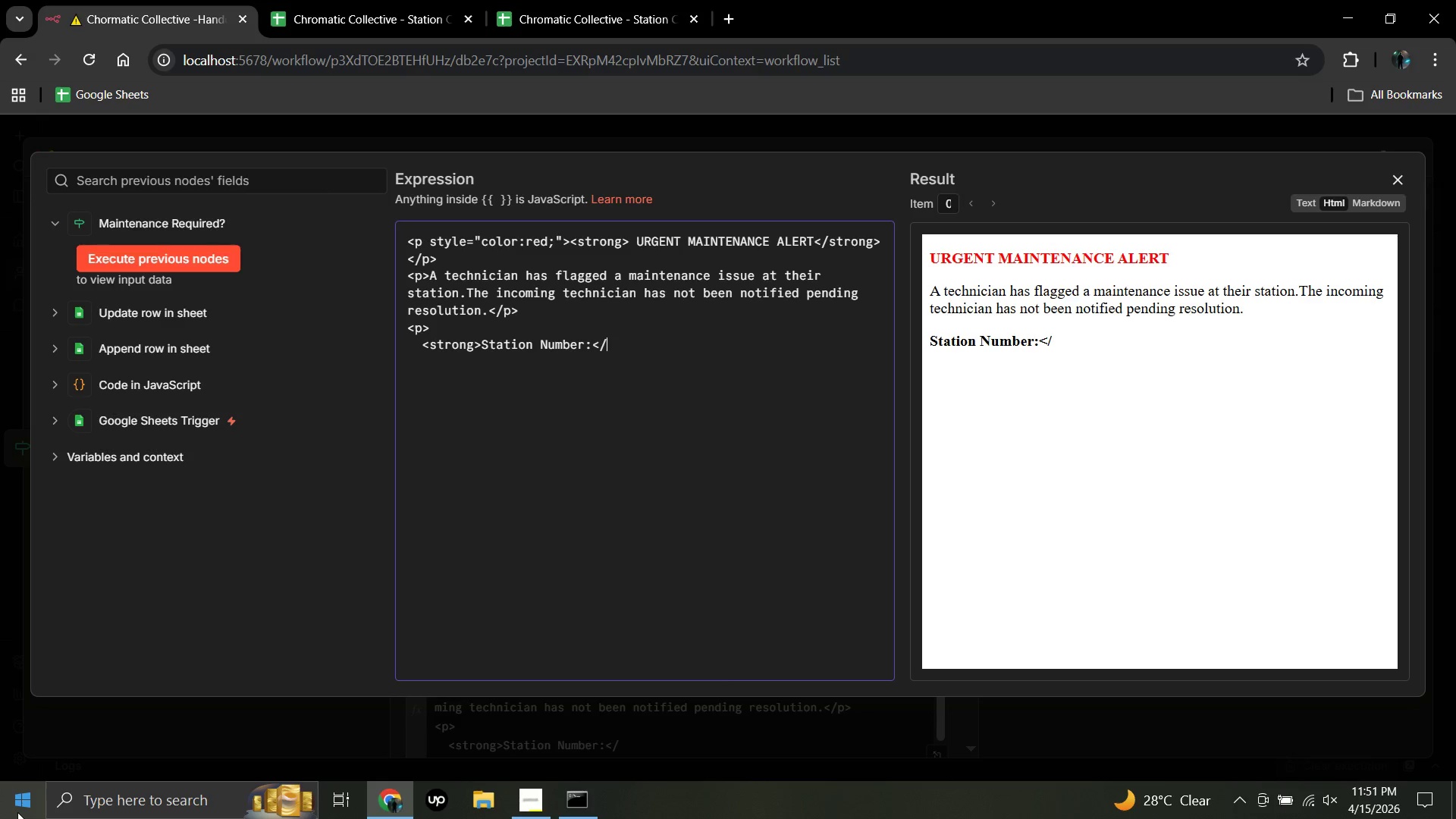 
type(strong>{[)
key(Backspace)
type({)
 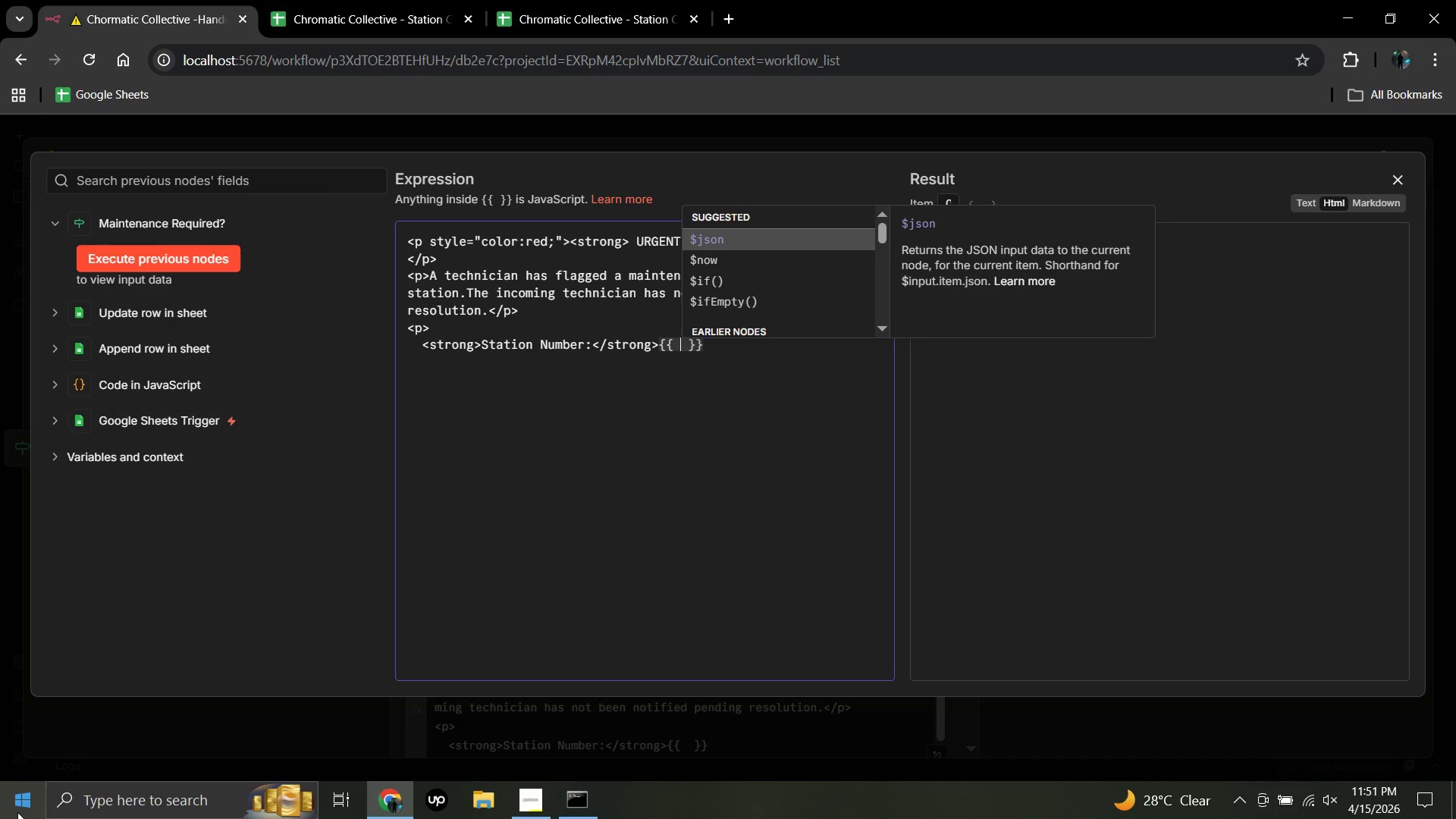 
key(Shift+4)
 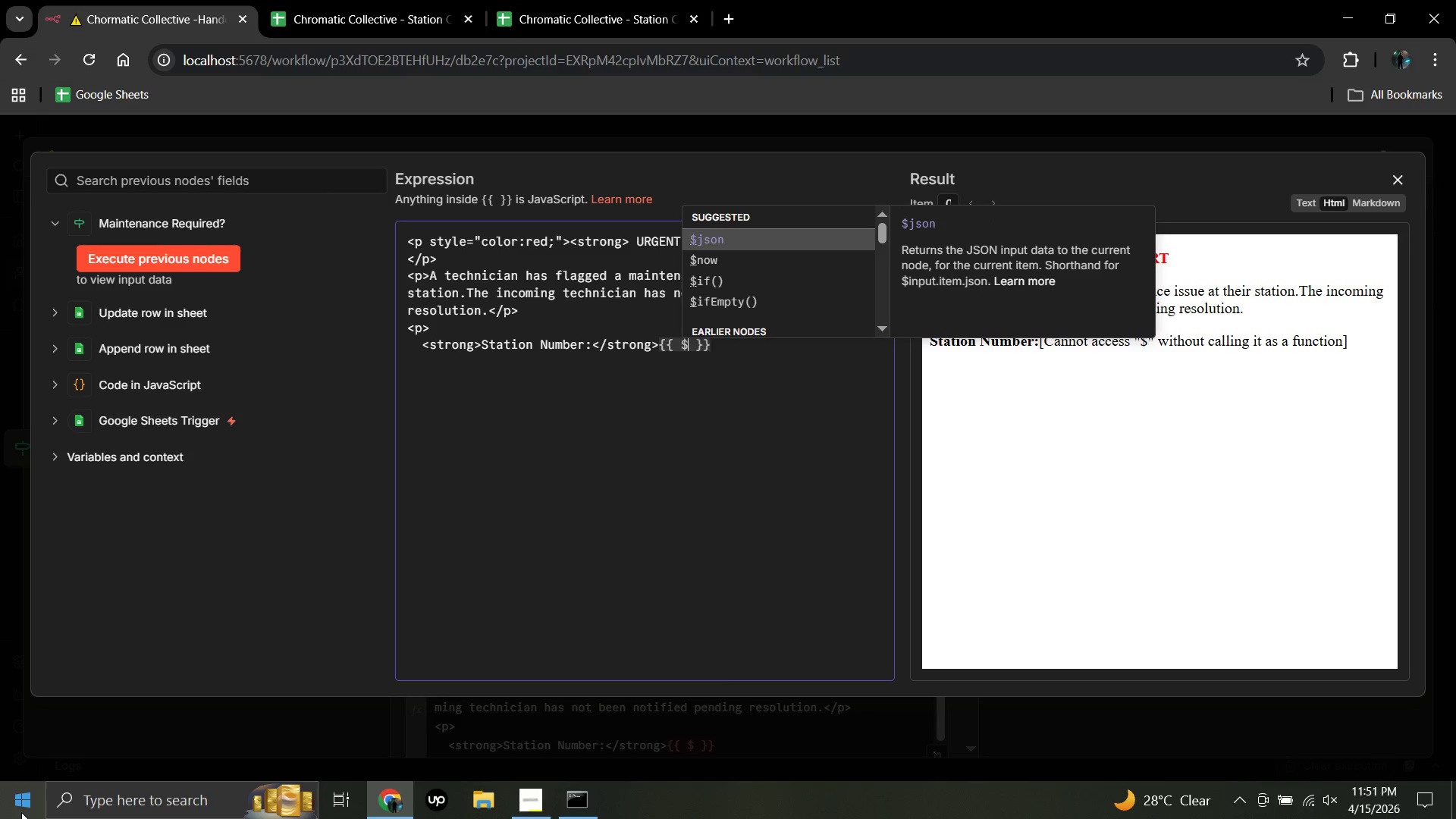 
type(([)
key(Backspace)
type('Parse Form Data)
 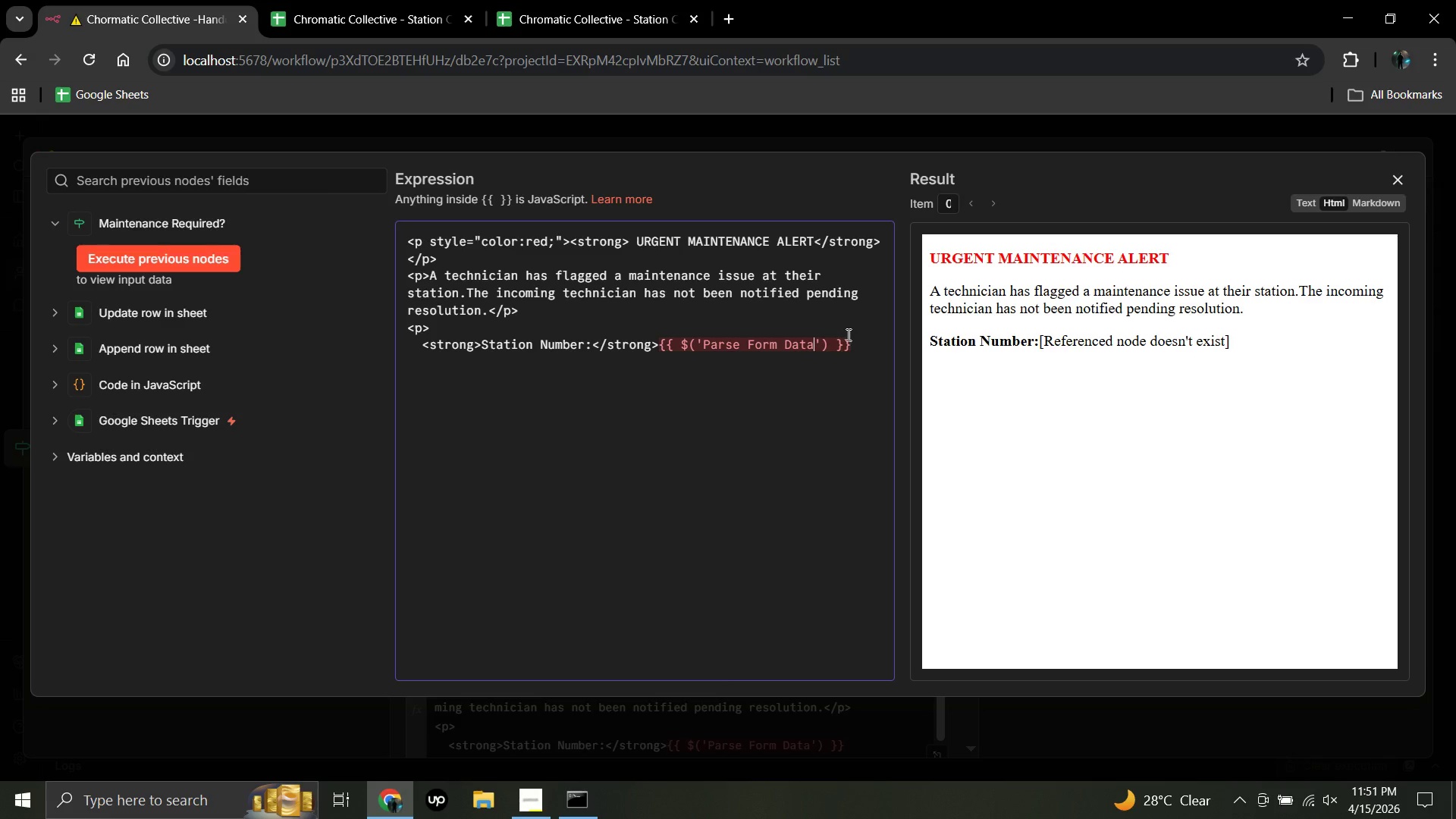 
wait(6.28)
 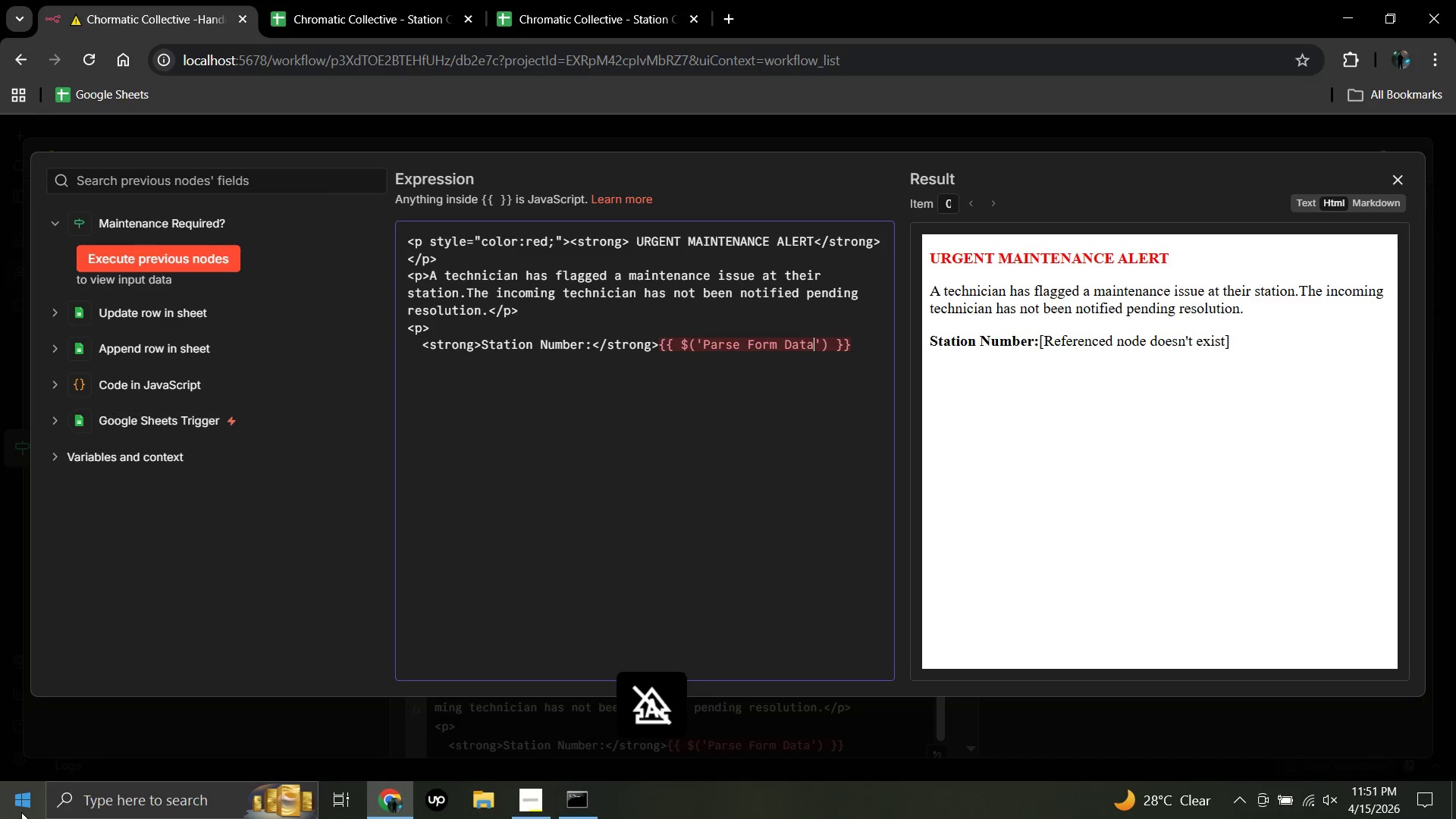 
left_click([831, 344])
 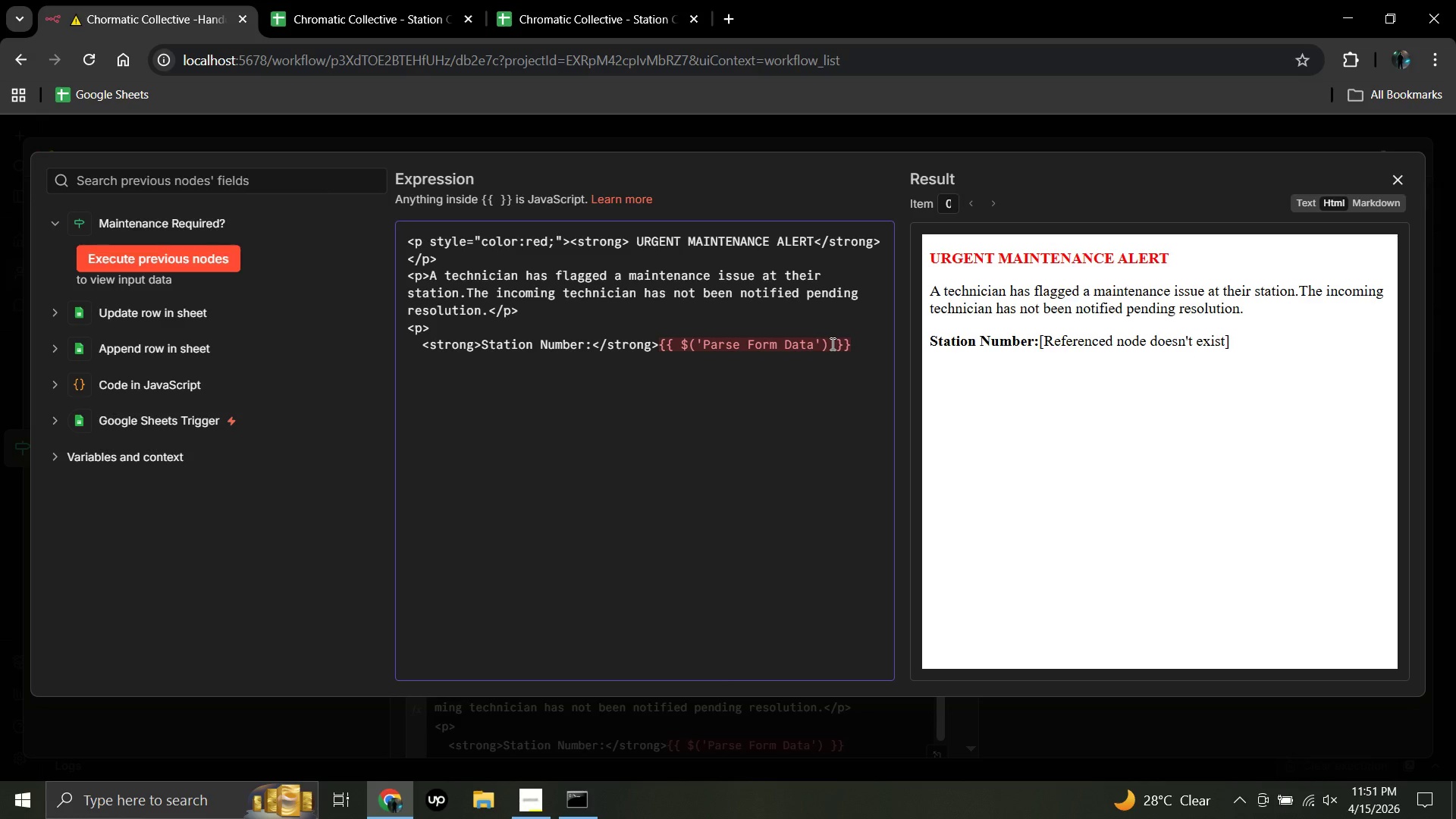 
key(Period)
 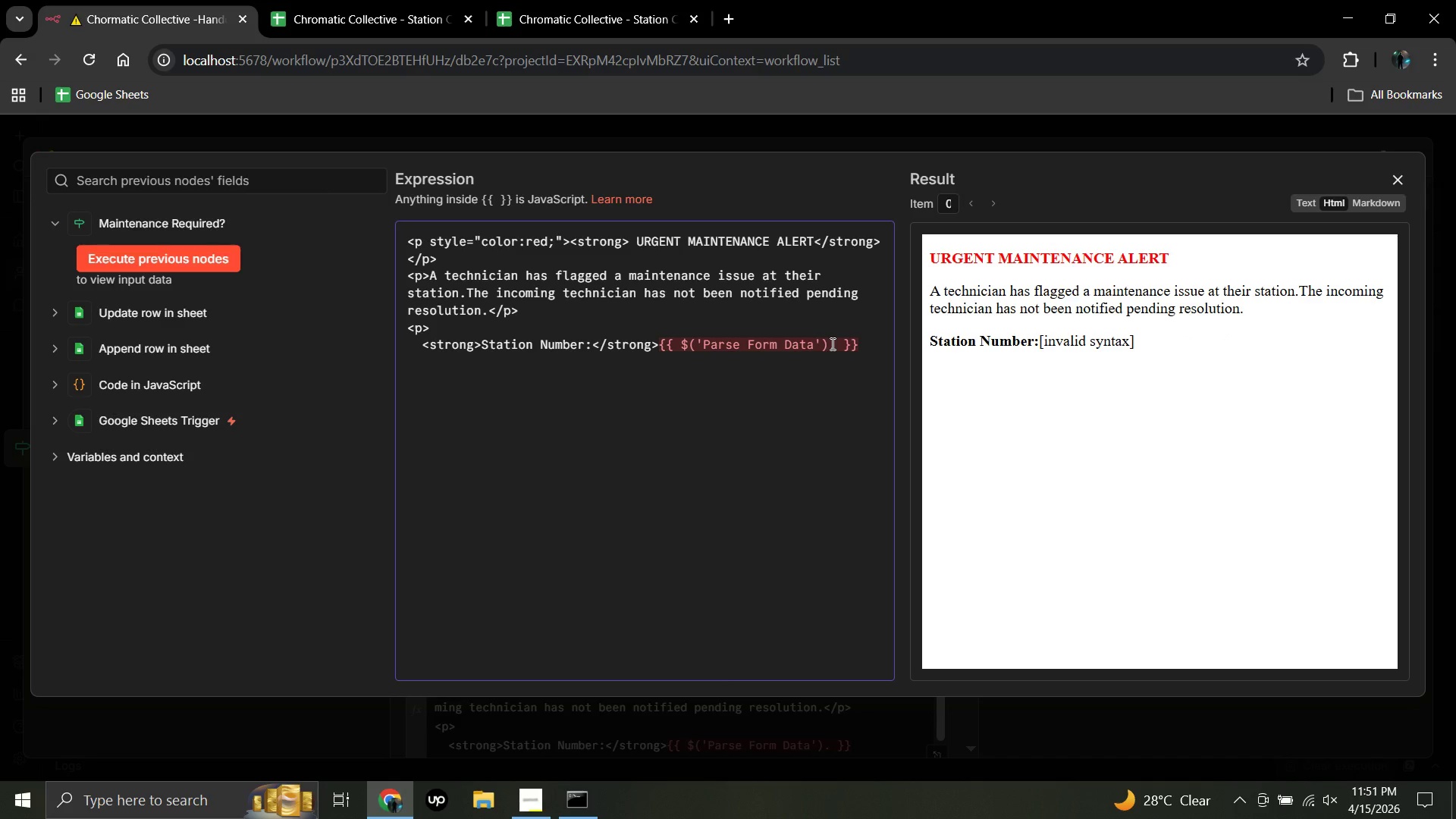 
type(item)
 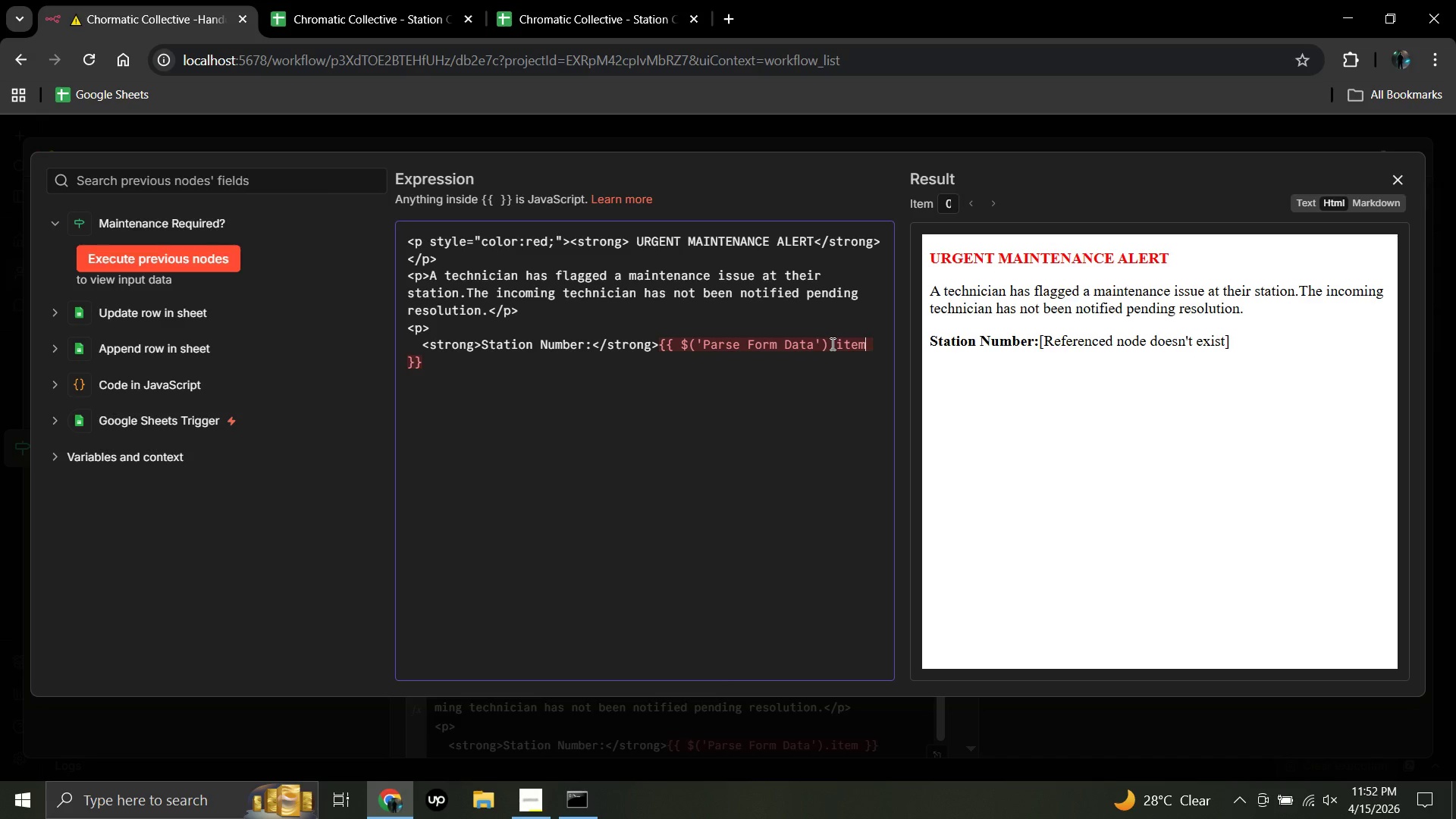 
type(.json)
 